 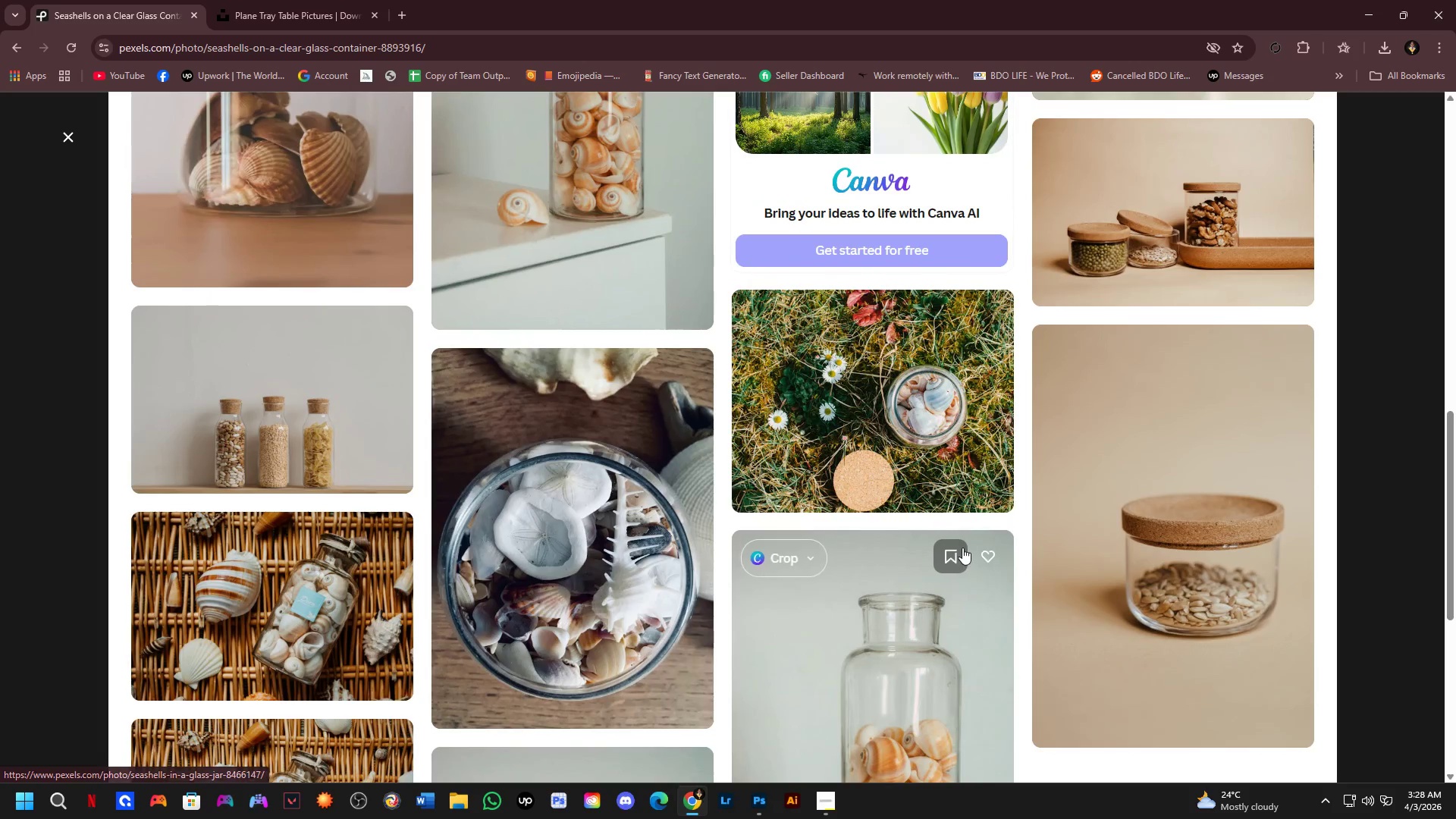 
scroll: coordinate [962, 548], scroll_direction: down, amount: 2.0
 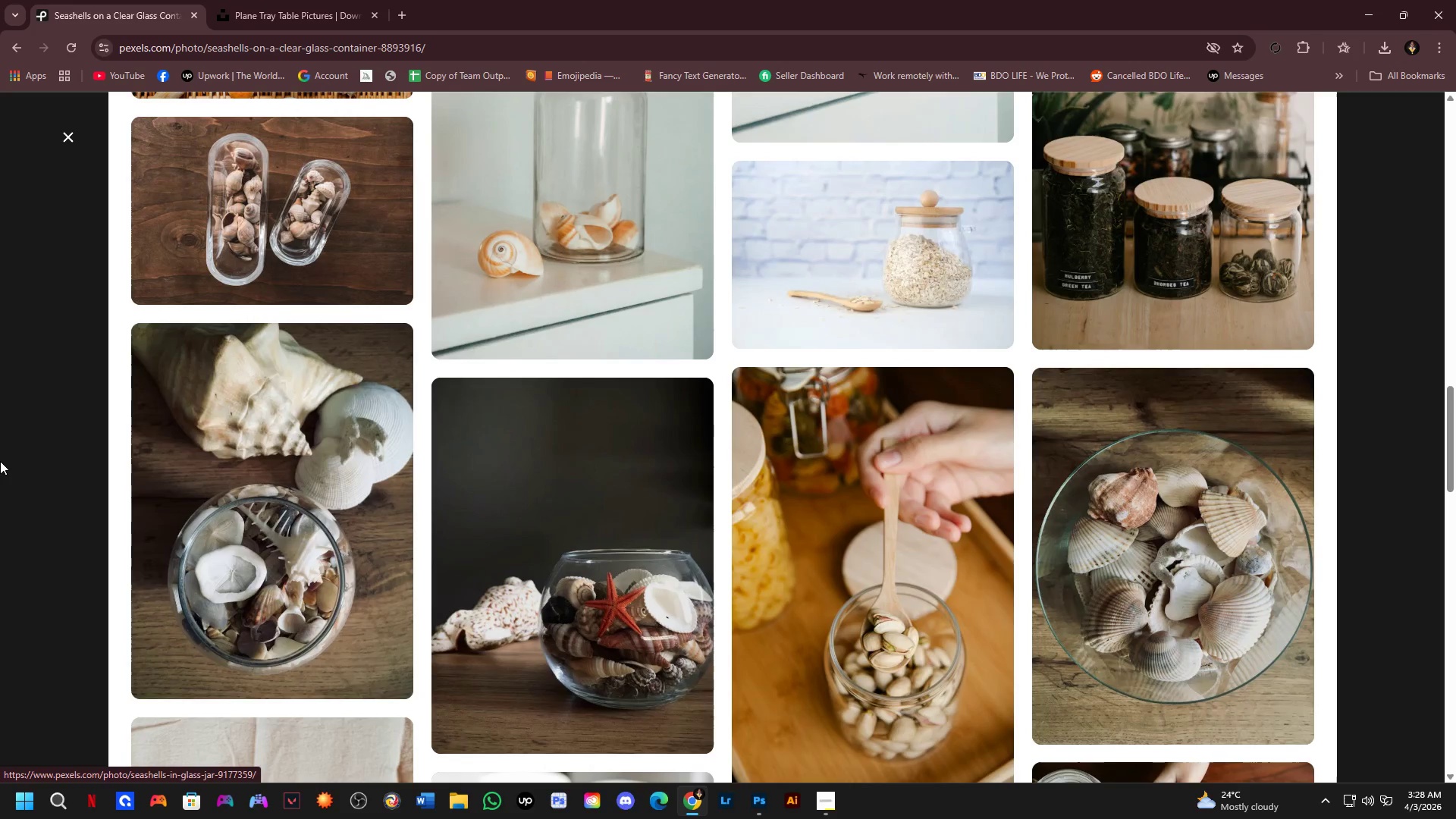 
left_click([0, 447])
 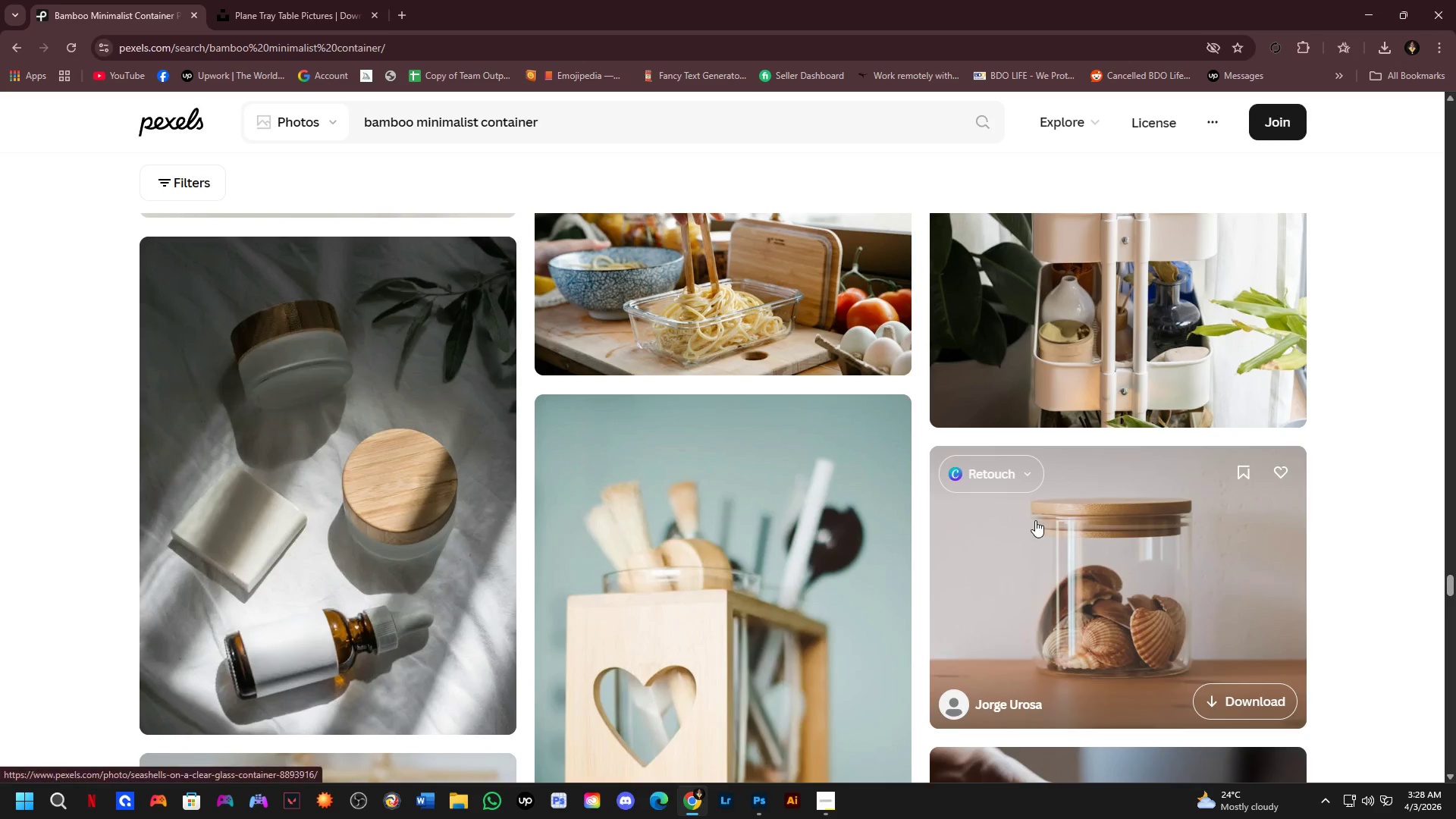 
scroll: coordinate [1036, 519], scroll_direction: up, amount: 1.0
 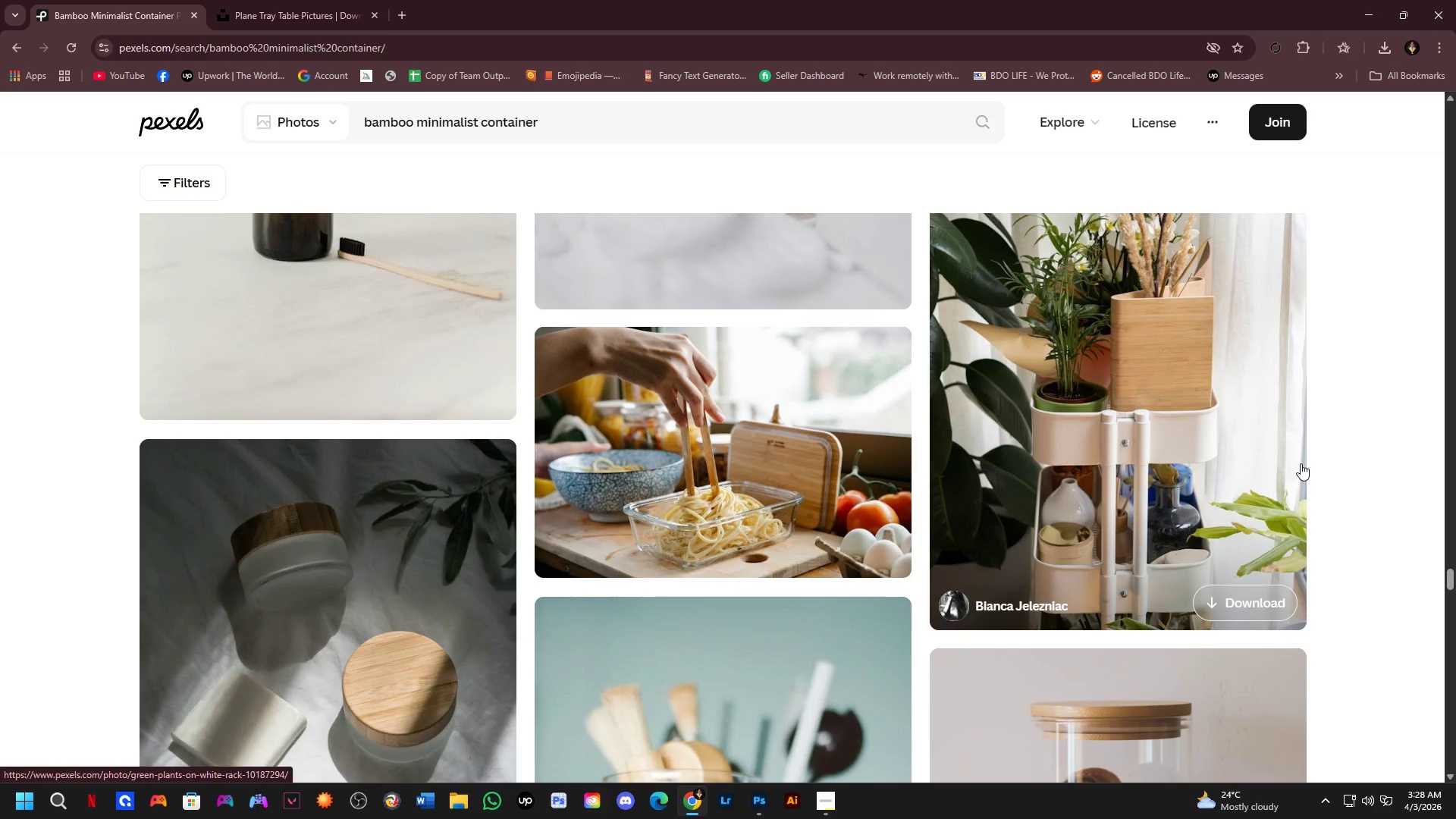 
wait(5.02)
 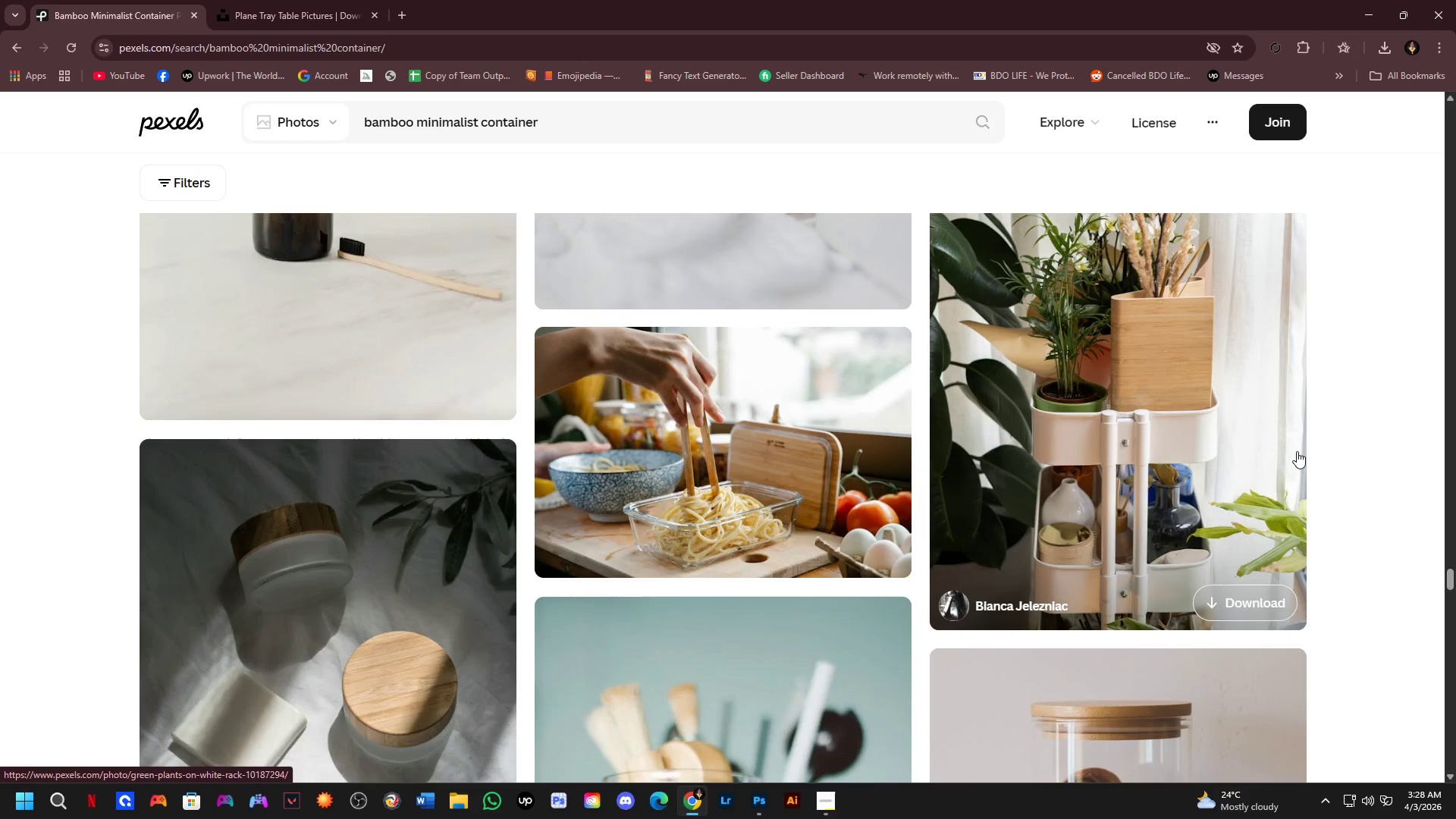 
left_click_drag(start_coordinate=[1453, 581], to_coordinate=[1442, 250])
 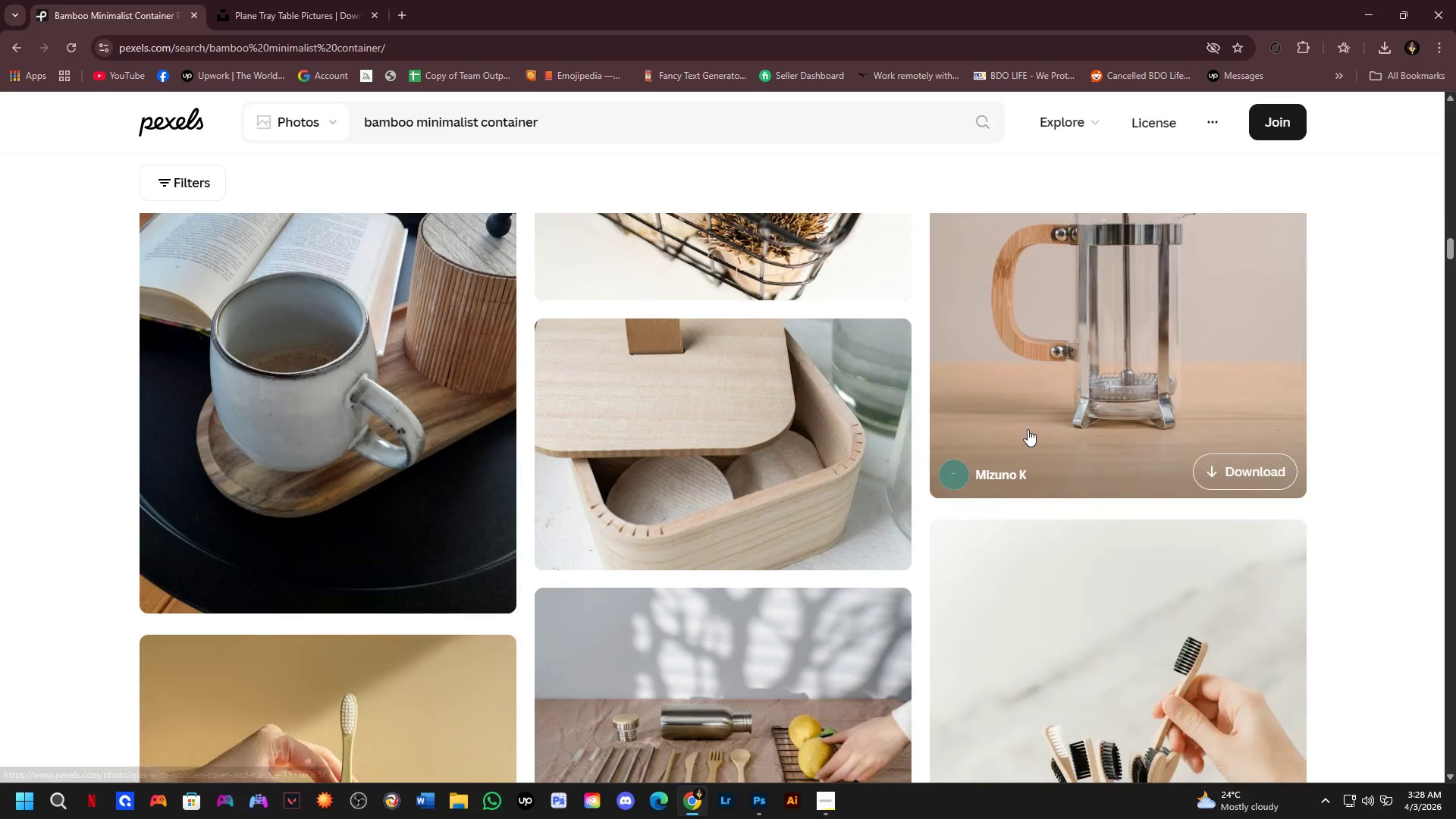 
scroll: coordinate [1043, 463], scroll_direction: up, amount: 9.0
 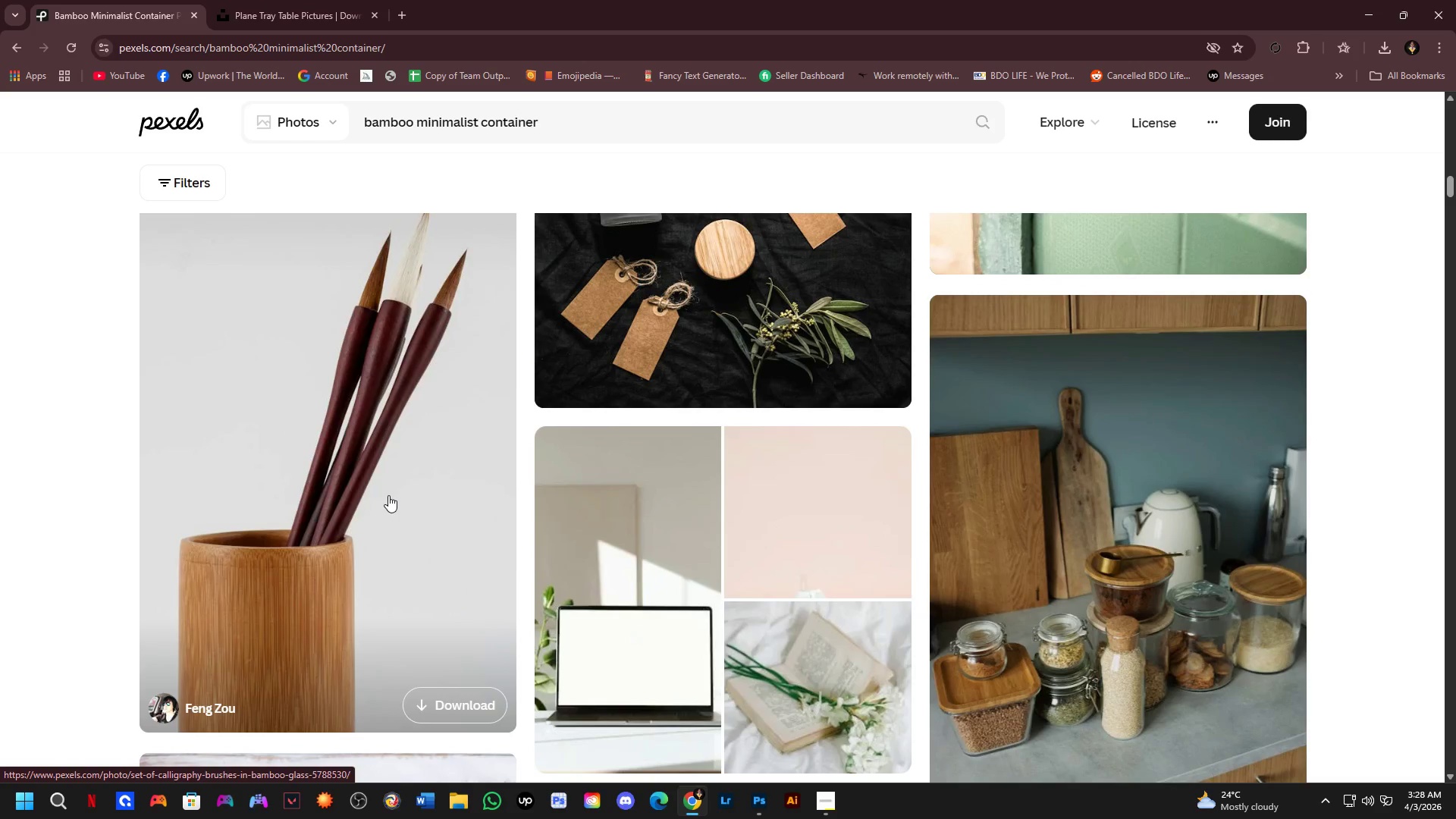 
left_click([388, 496])
 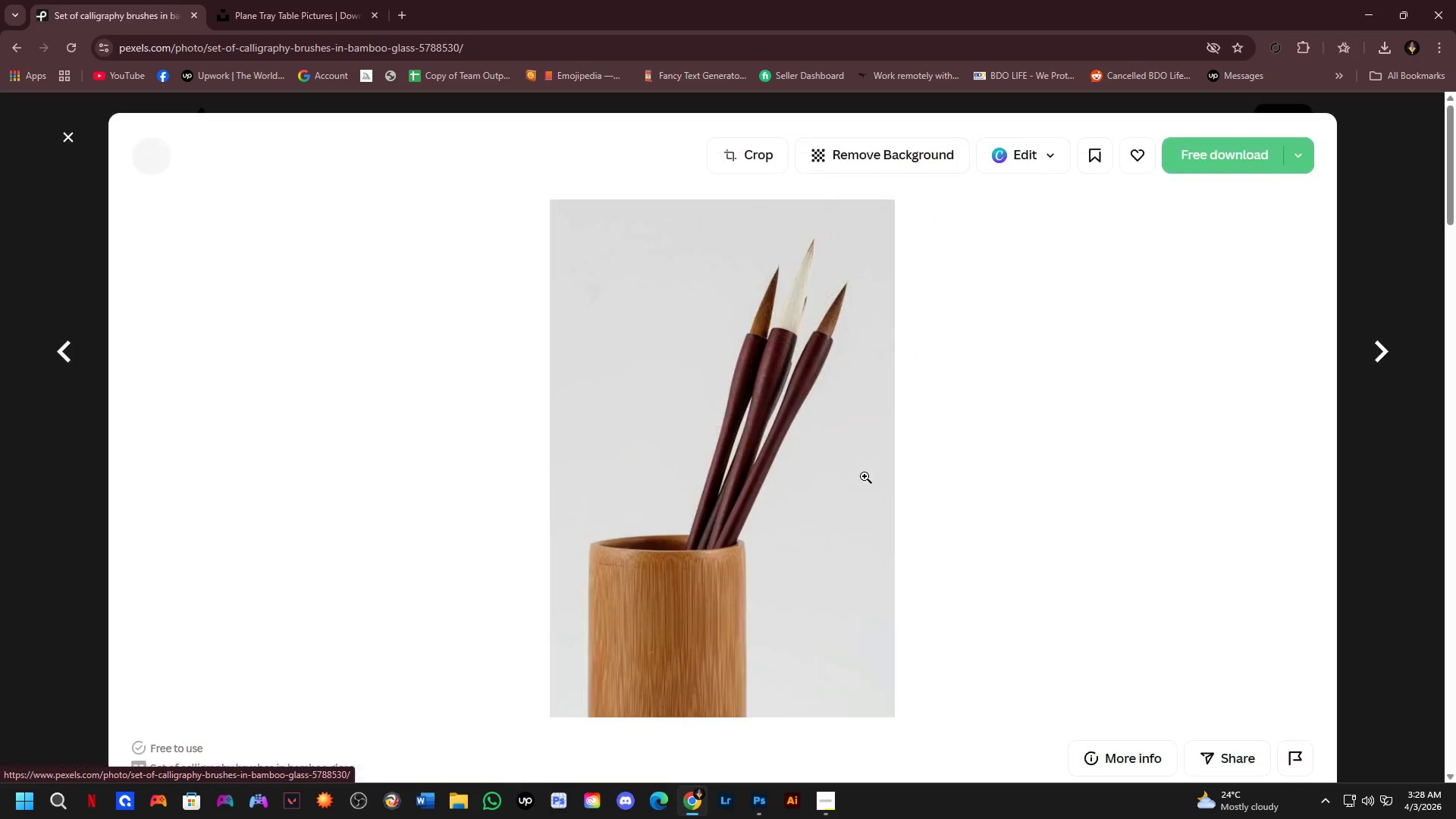 
scroll: coordinate [883, 465], scroll_direction: down, amount: 9.0
 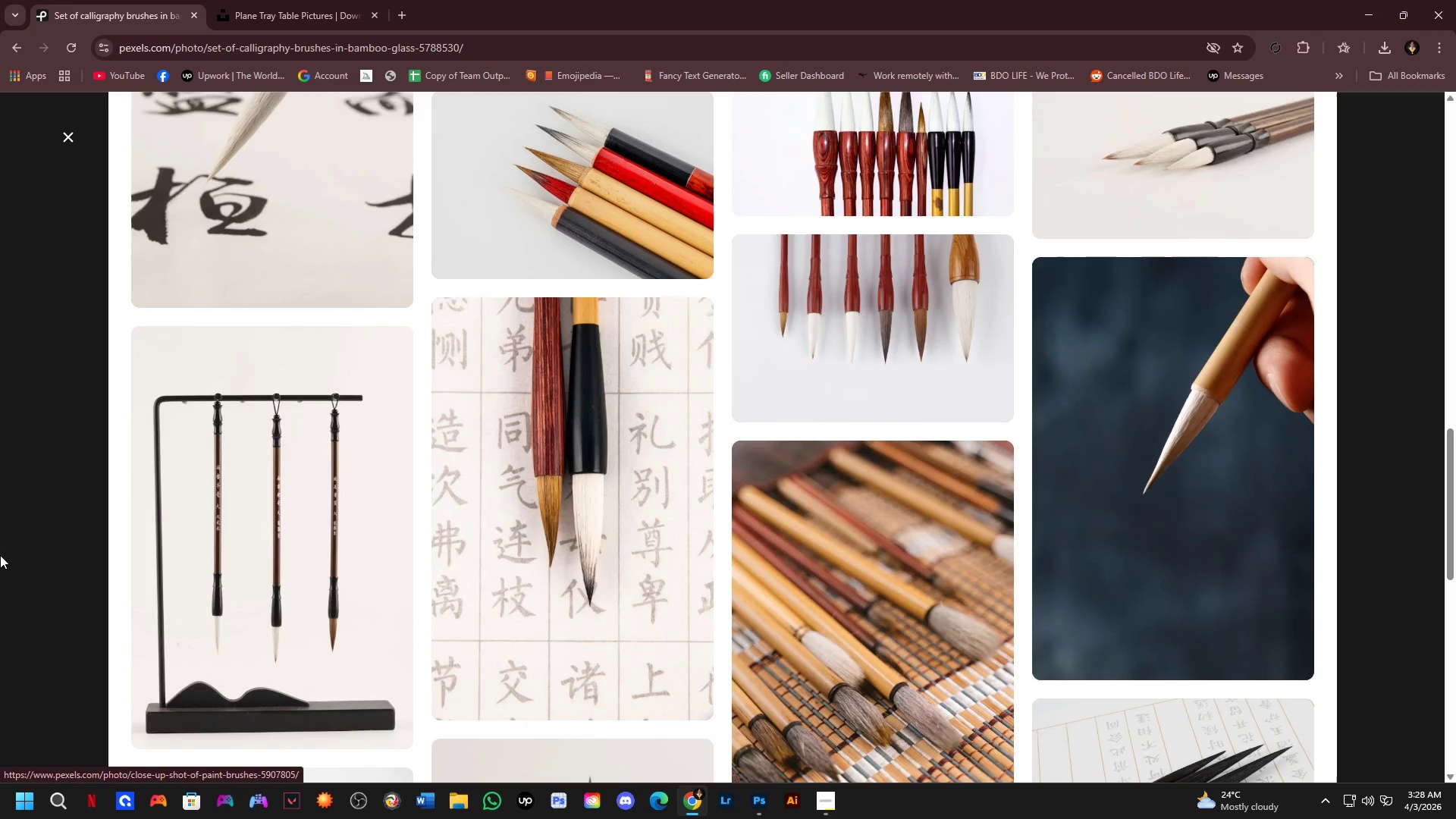 
left_click([0, 555])
 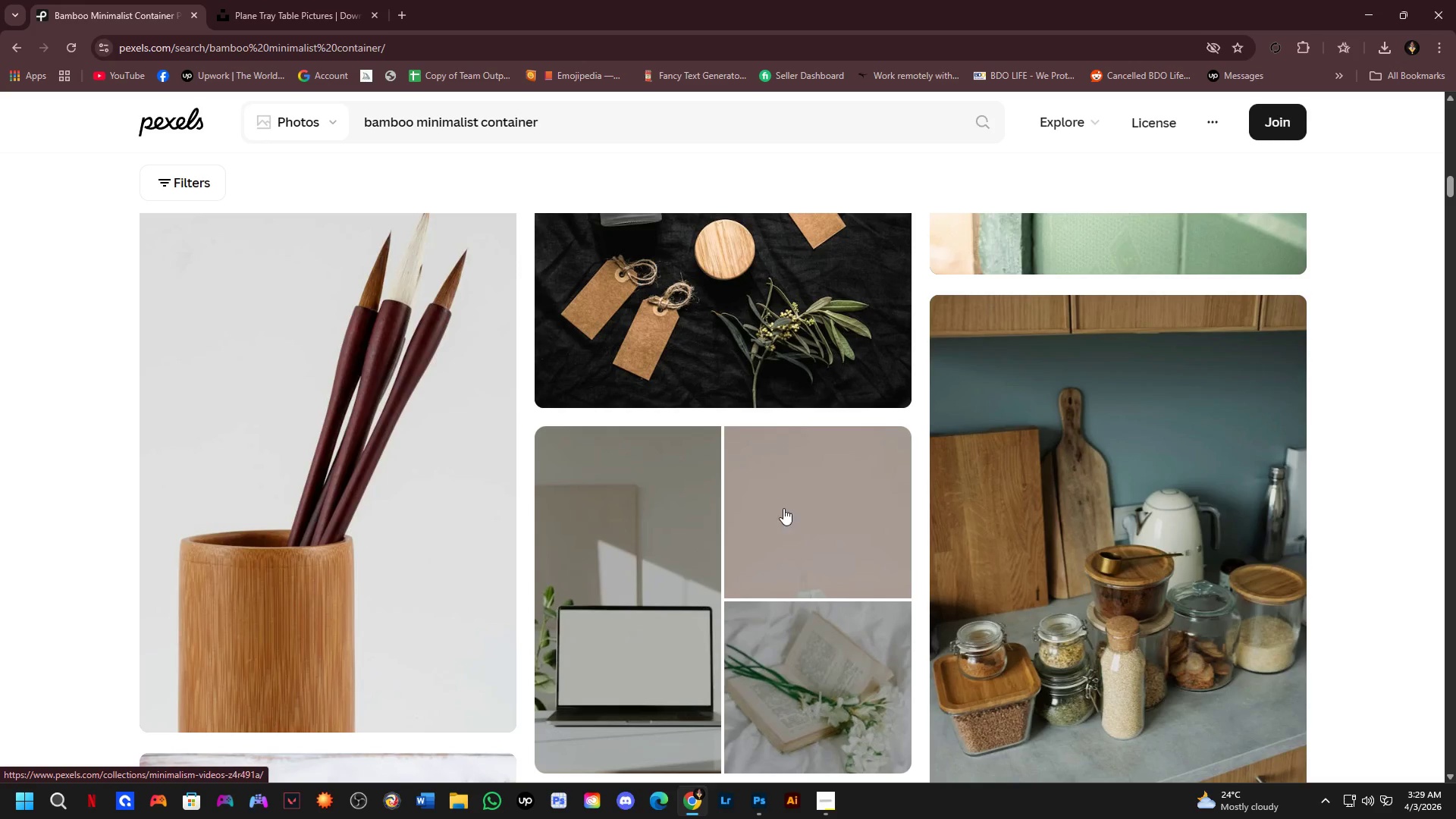 
scroll: coordinate [852, 541], scroll_direction: down, amount: 1.0
 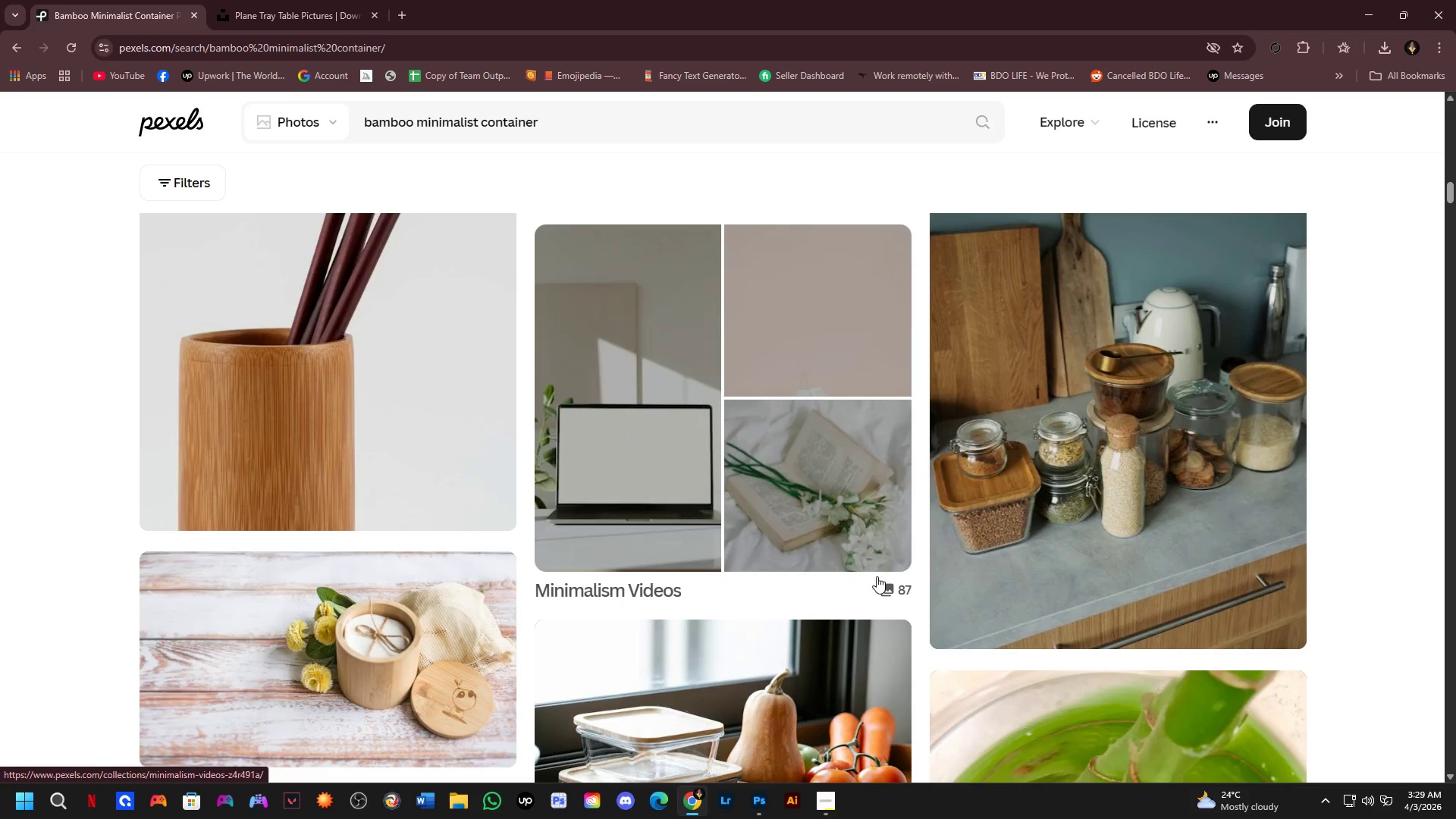 
scroll: coordinate [891, 535], scroll_direction: up, amount: 9.0
 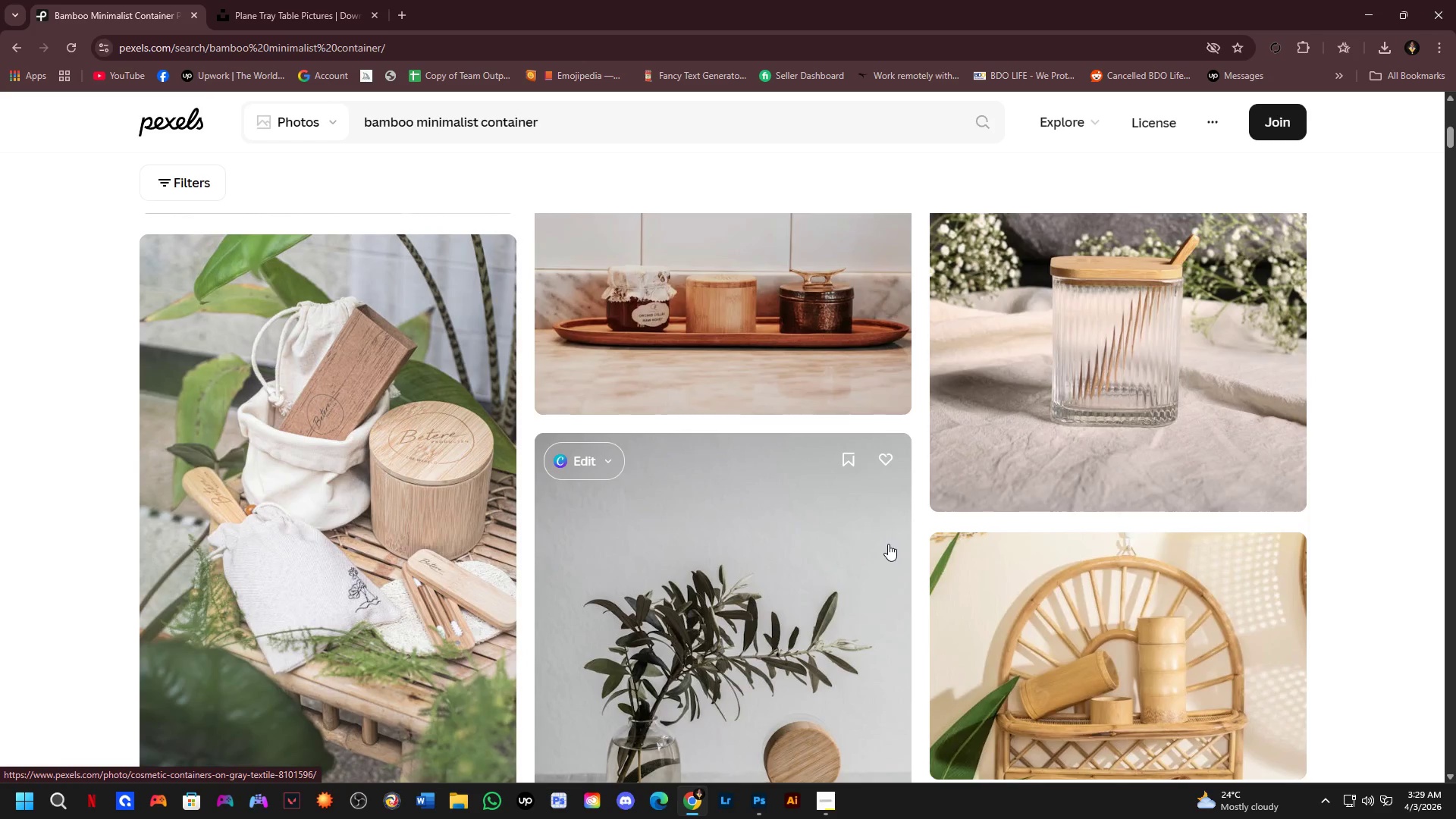 
scroll: coordinate [892, 488], scroll_direction: down, amount: 1.0
 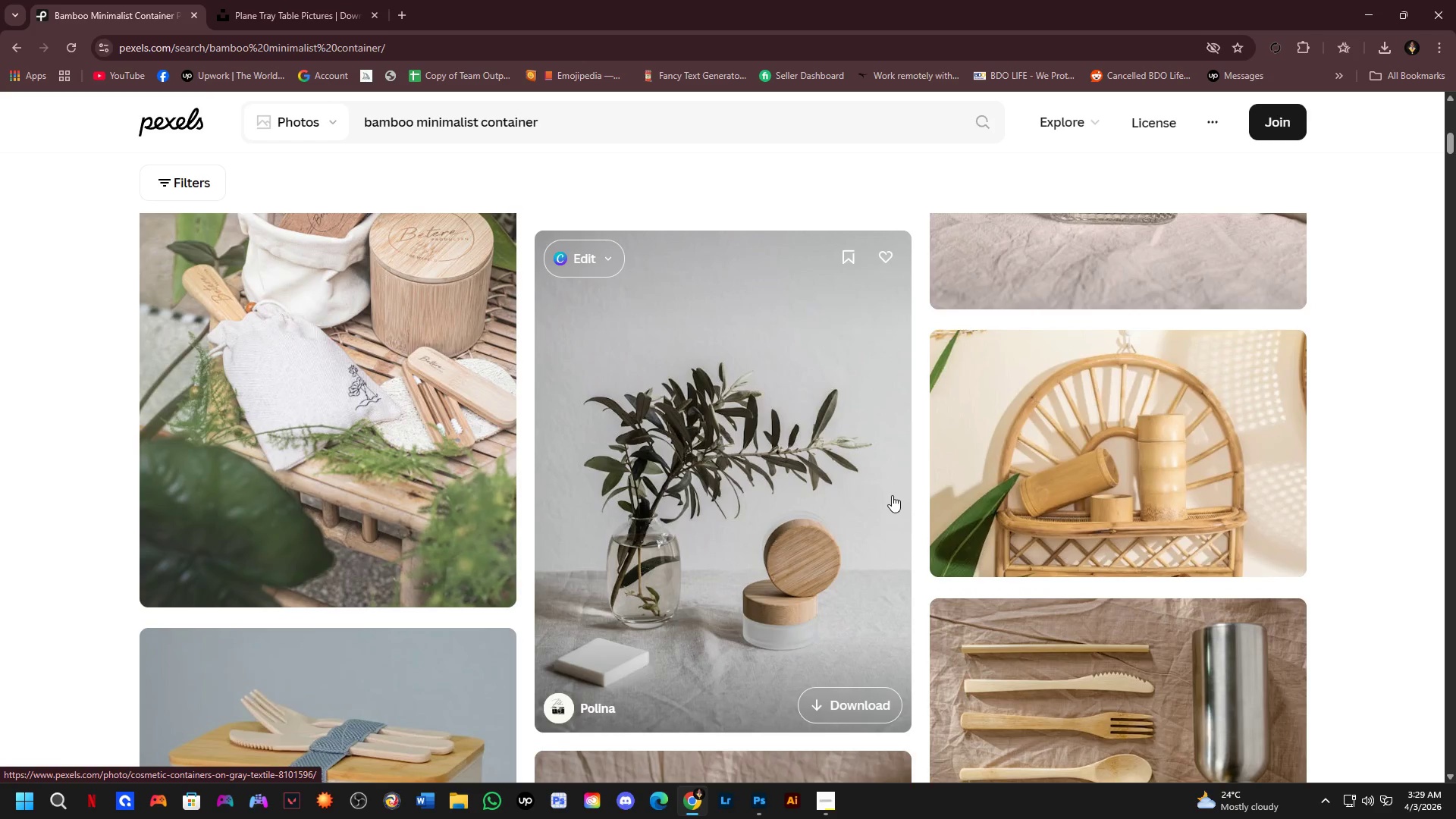 
scroll: coordinate [709, 557], scroll_direction: up, amount: 6.0
 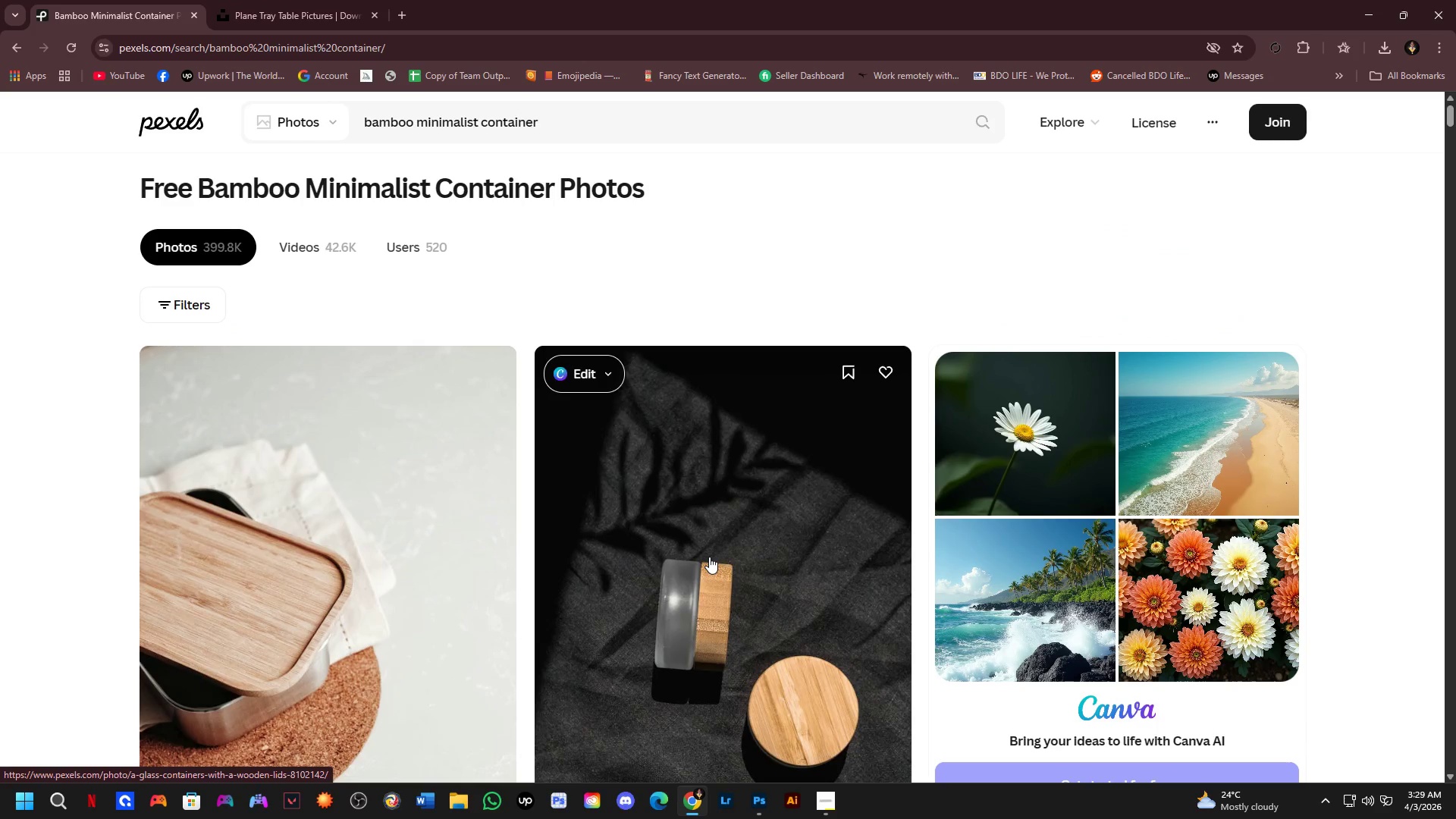 
left_click([709, 557])
 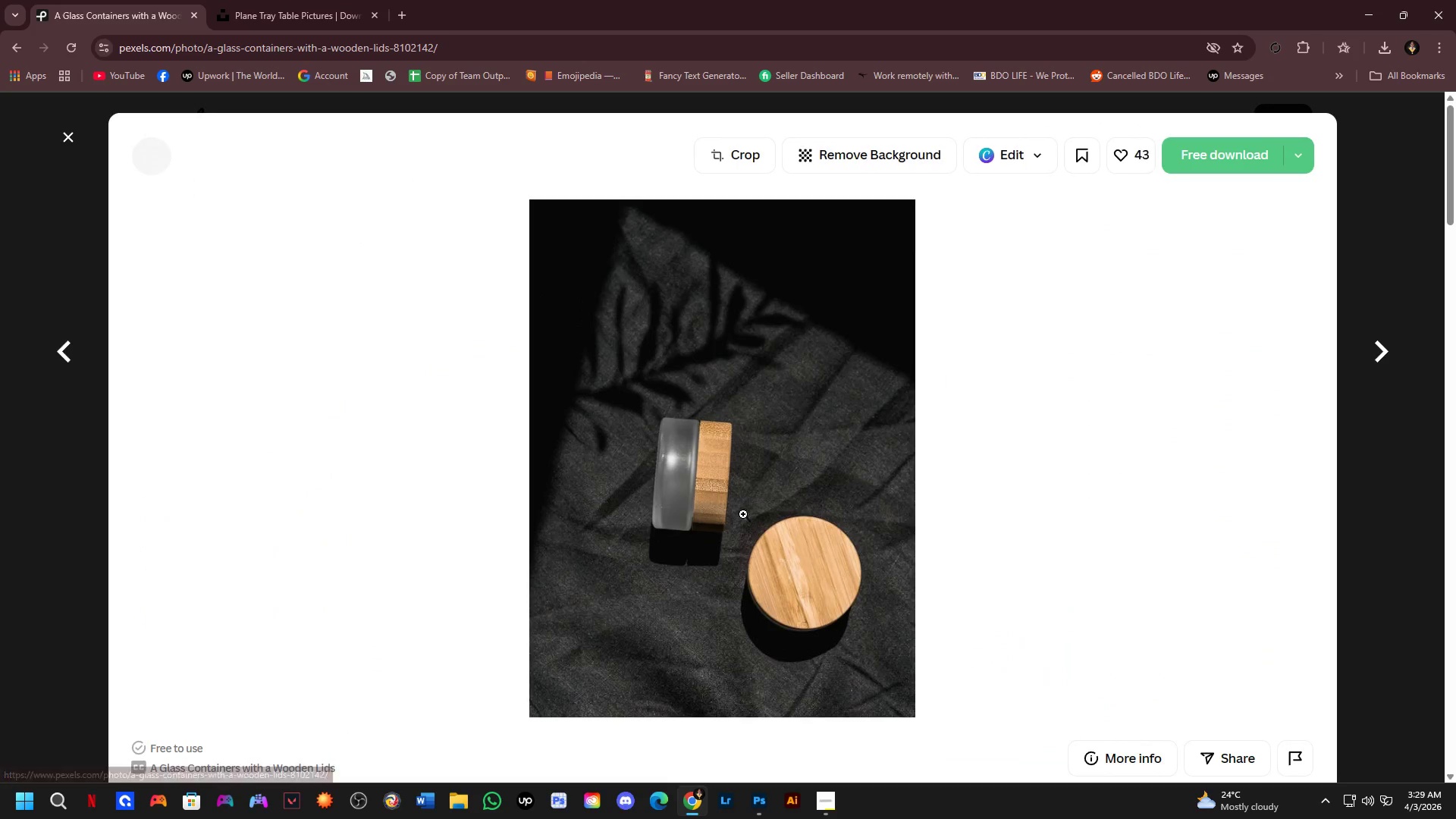 
scroll: coordinate [752, 512], scroll_direction: down, amount: 7.0
 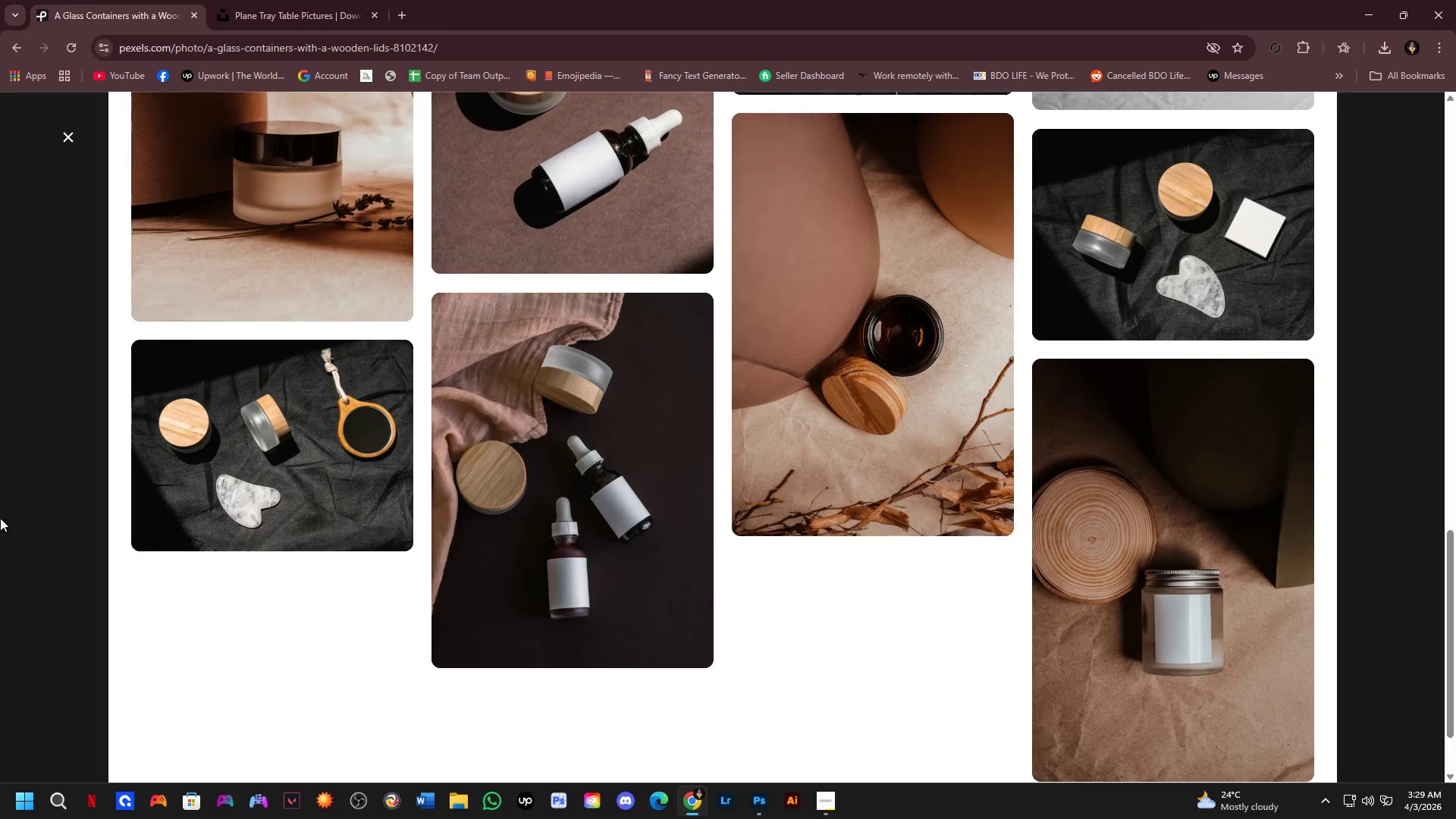 
left_click([0, 522])
 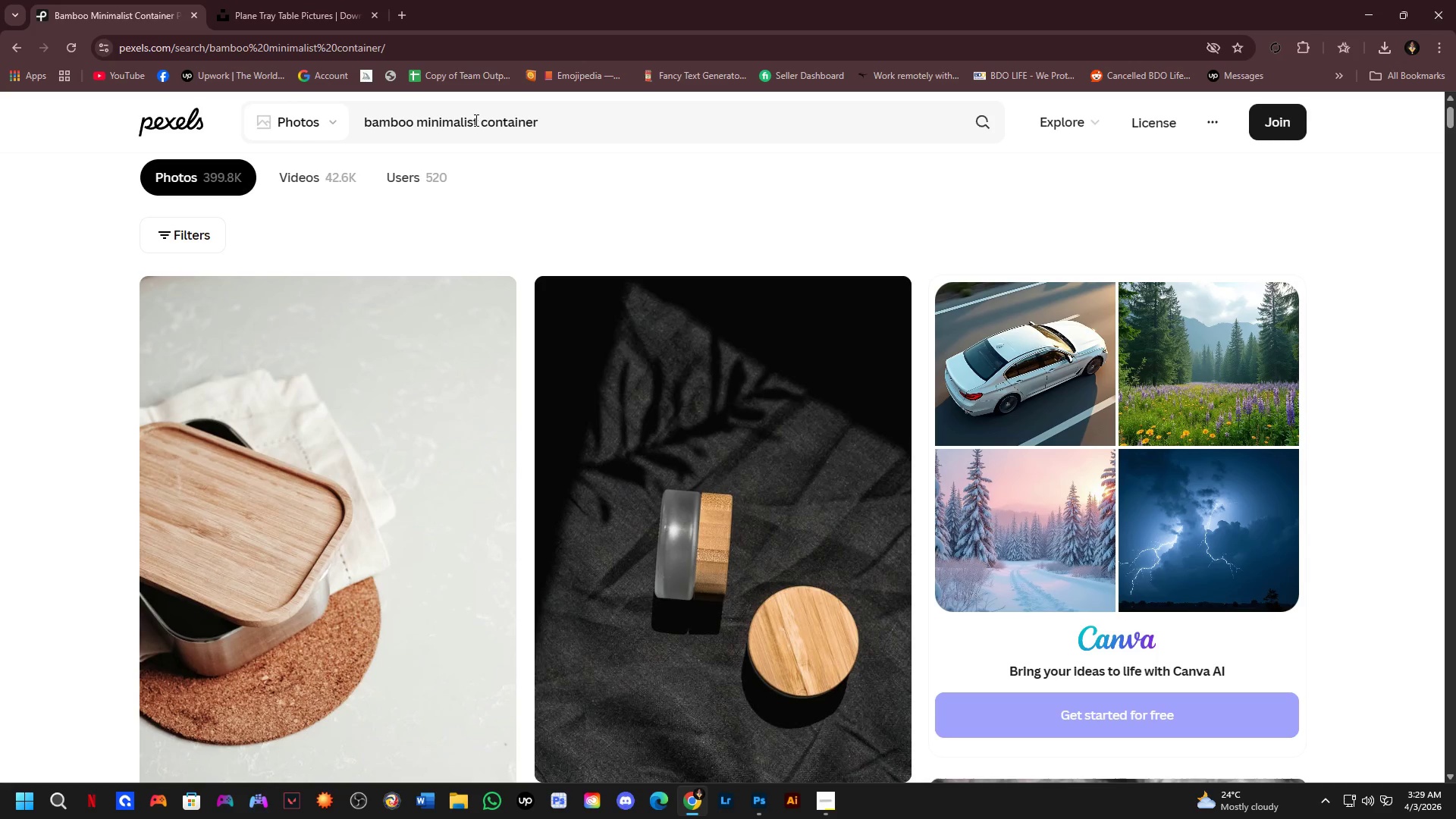 
left_click_drag(start_coordinate=[479, 122], to_coordinate=[420, 135])
 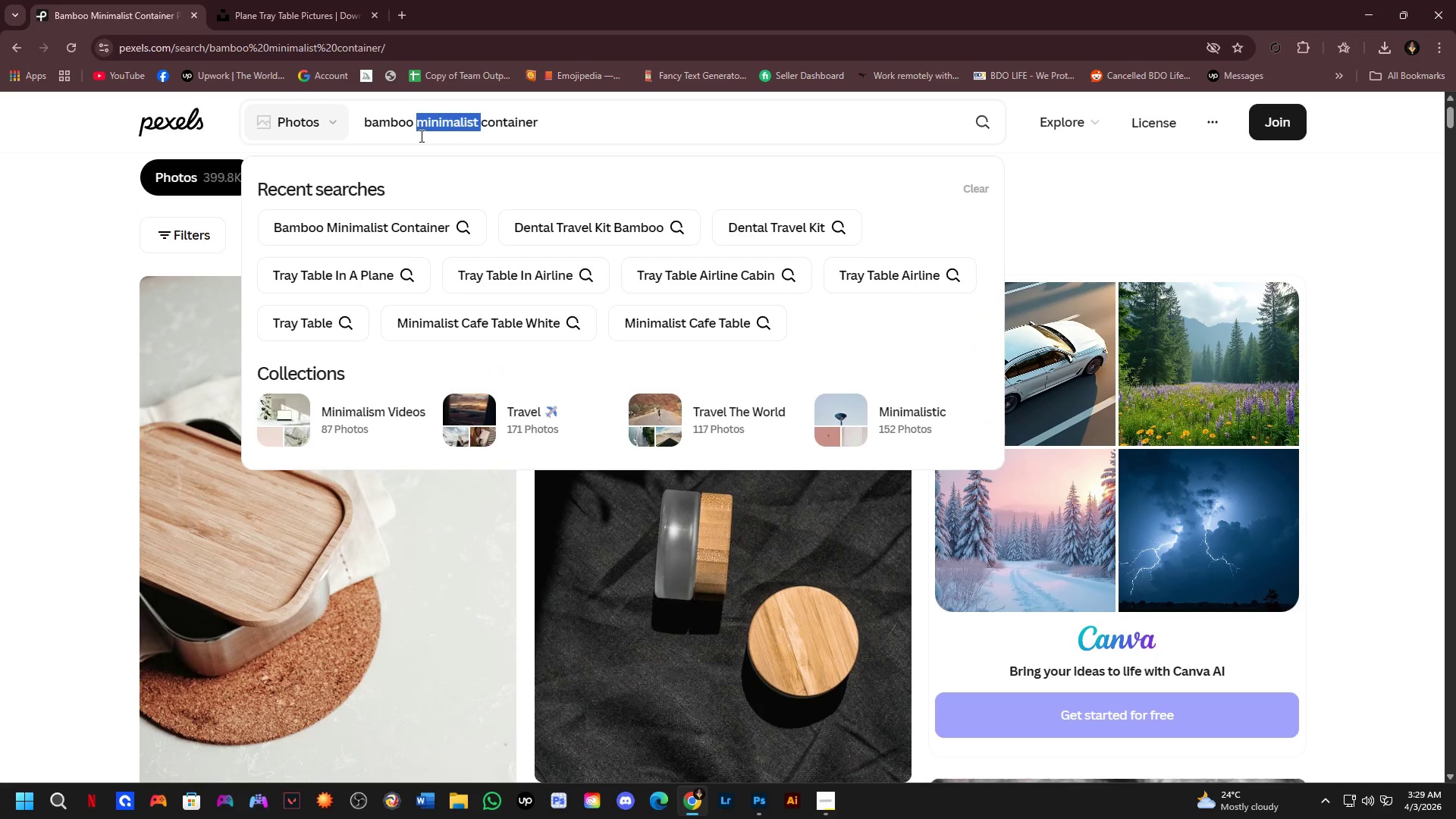 
key(Backspace)
 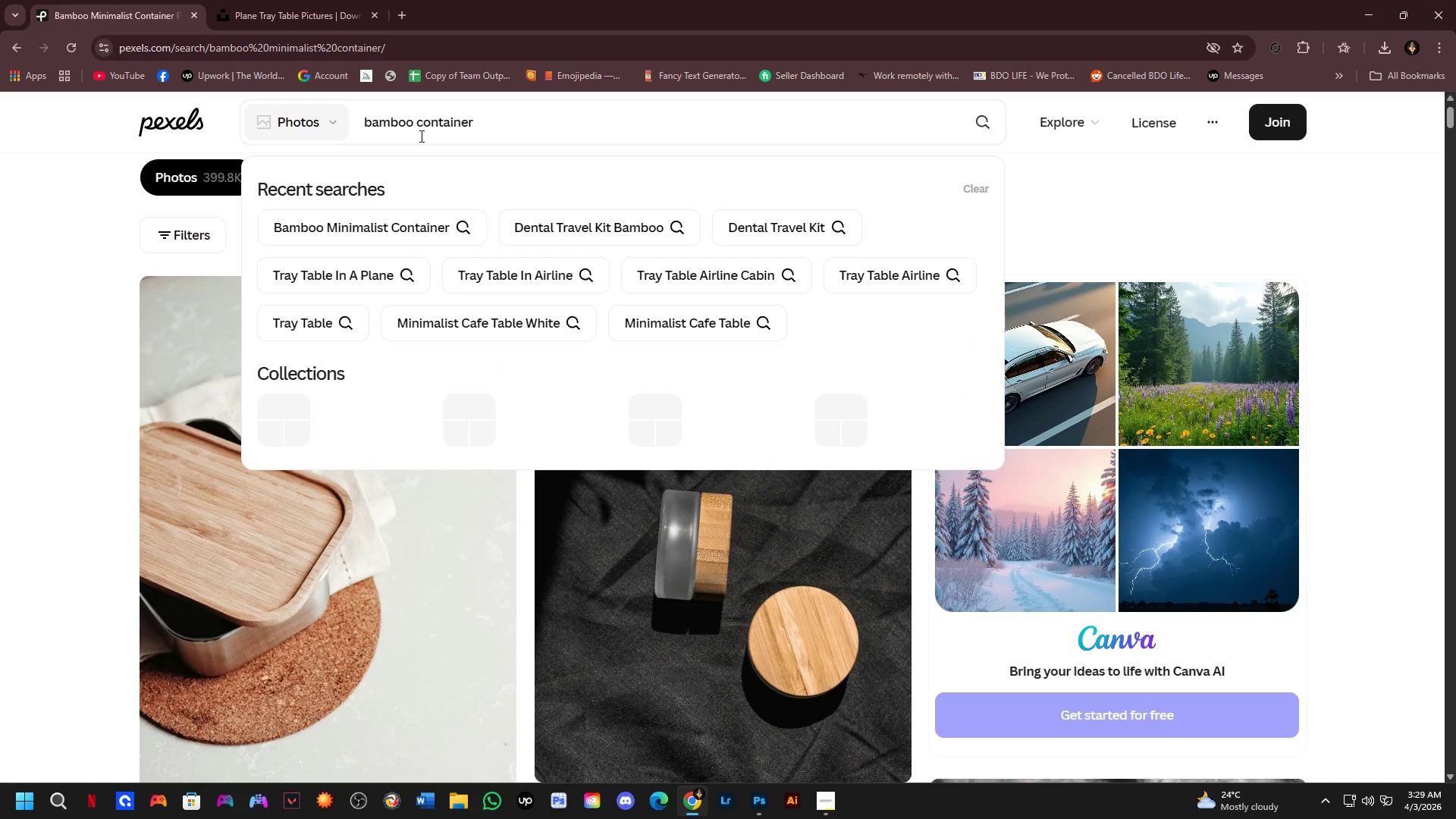 
key(NumpadEnter)
 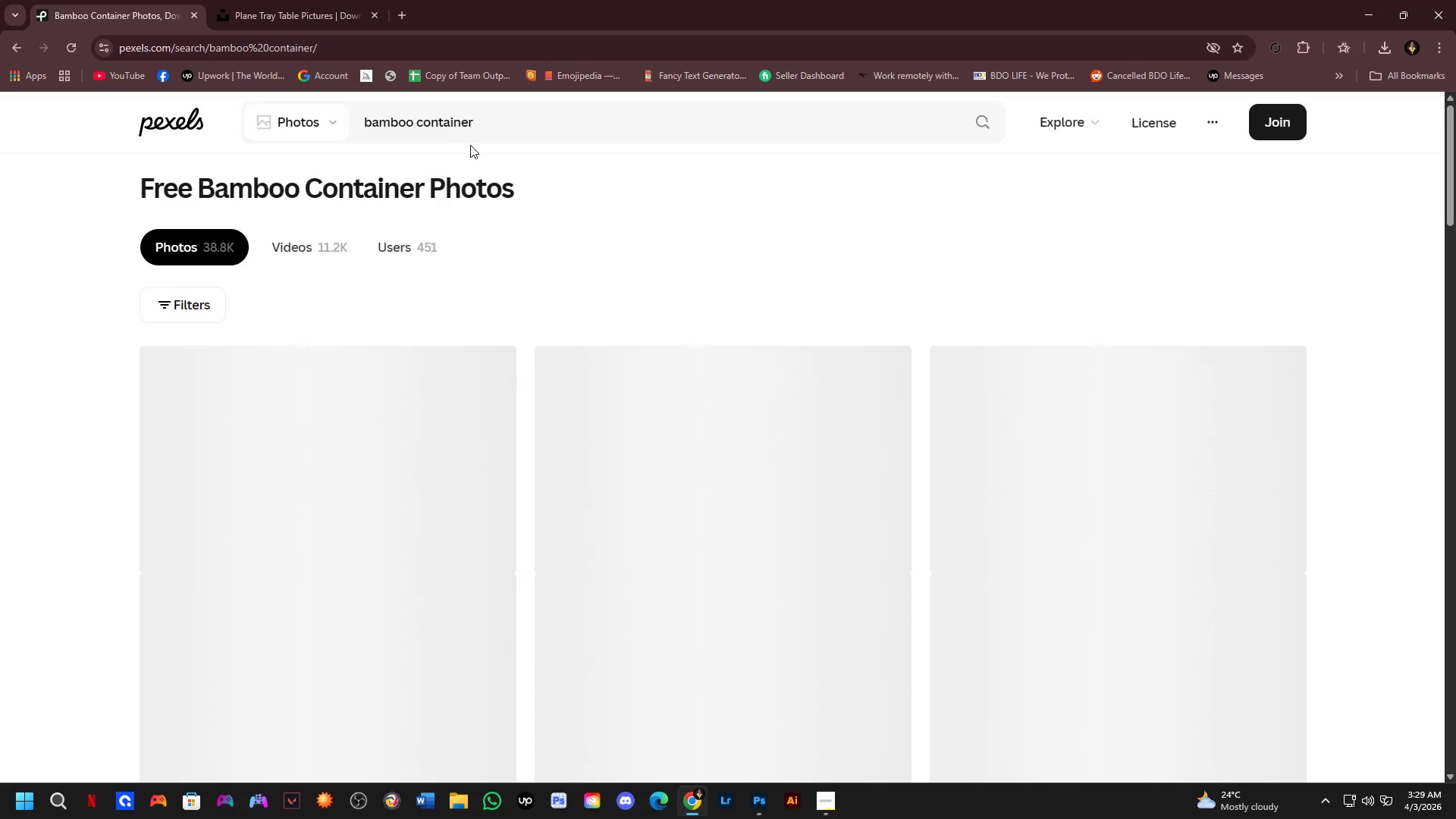 
scroll: coordinate [945, 273], scroll_direction: down, amount: 5.0
 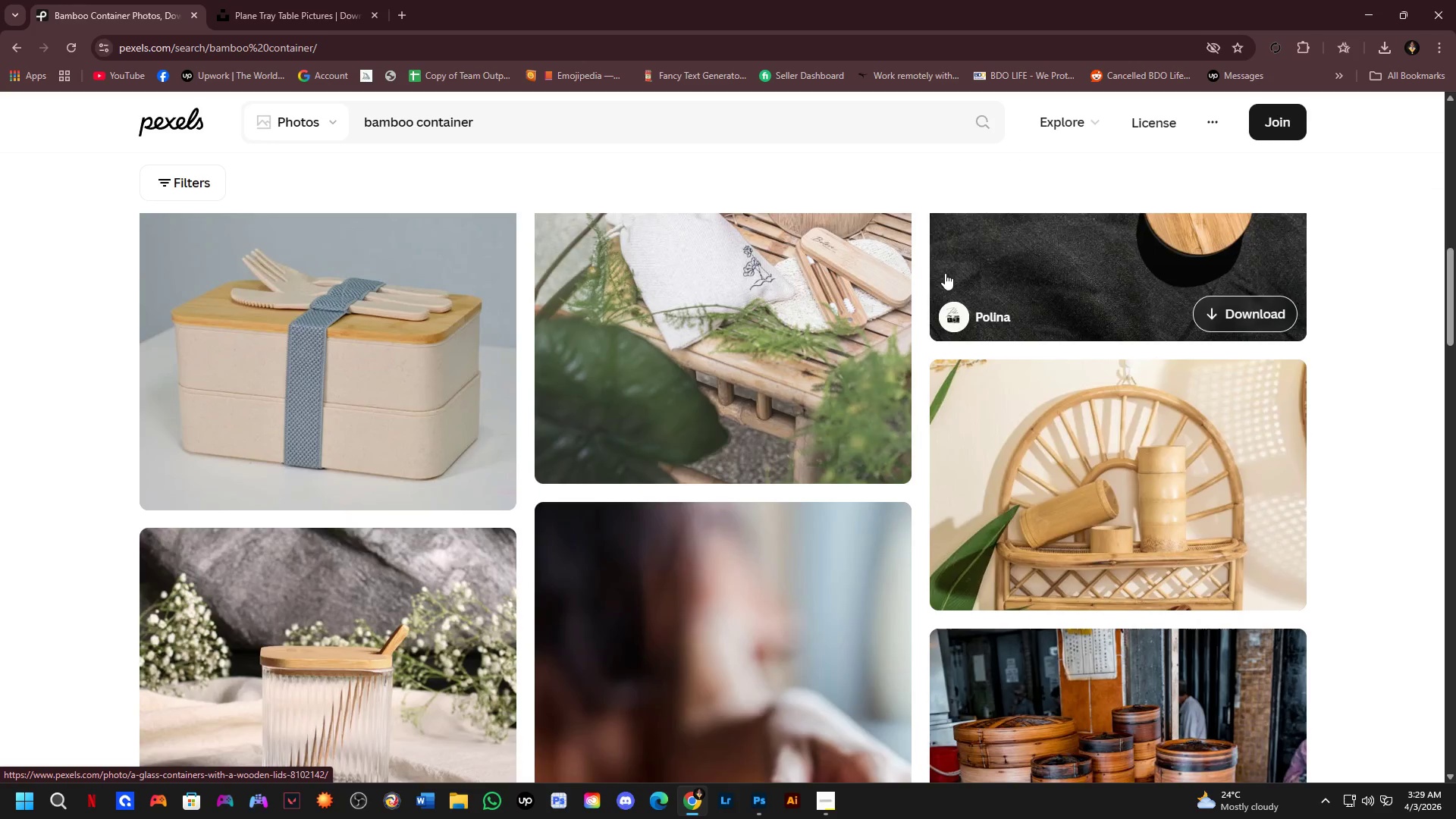 
scroll: coordinate [940, 278], scroll_direction: up, amount: 1.0
 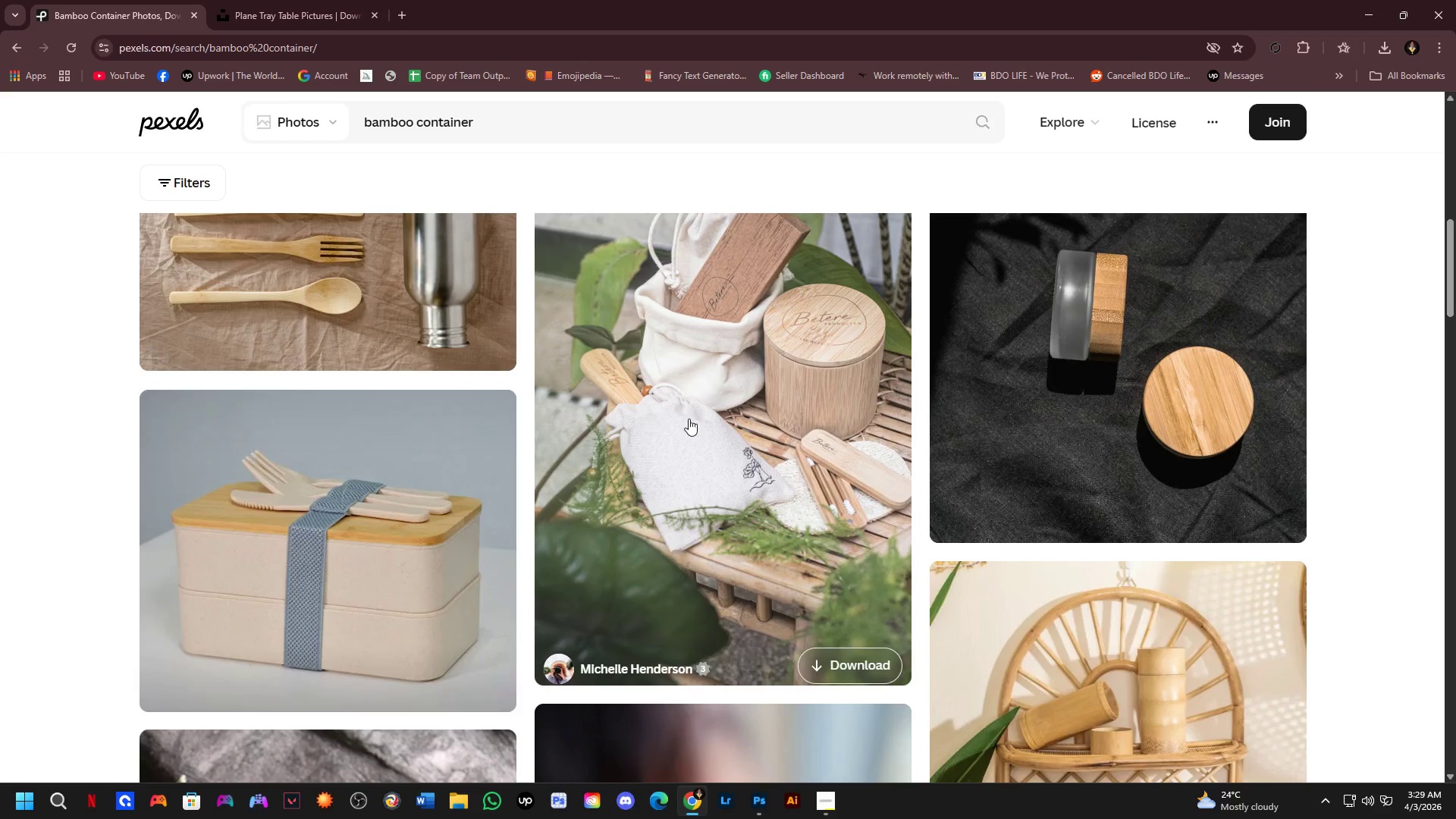 
key(Alt+AltLeft)
 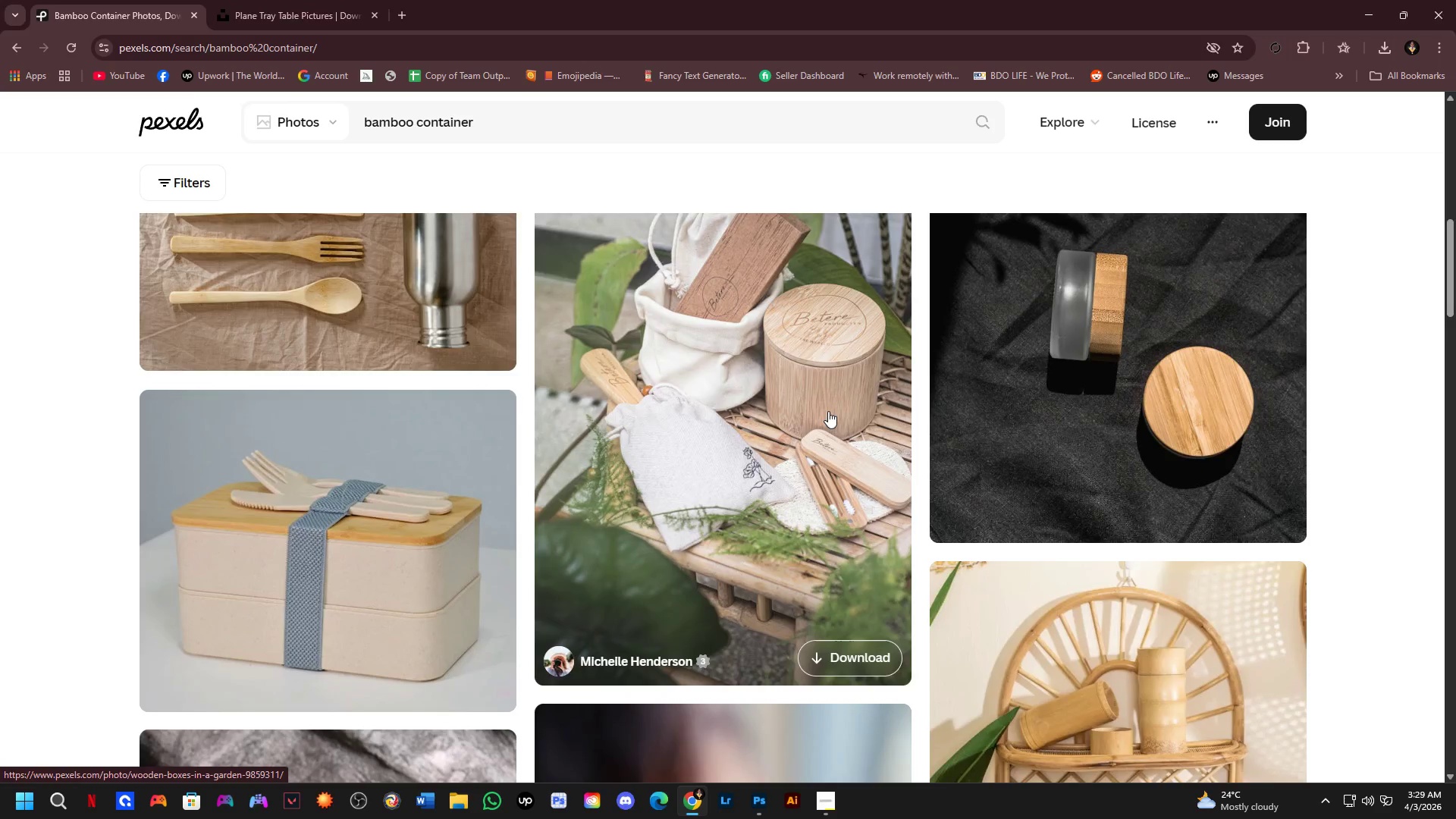 
key(Alt+Tab)
 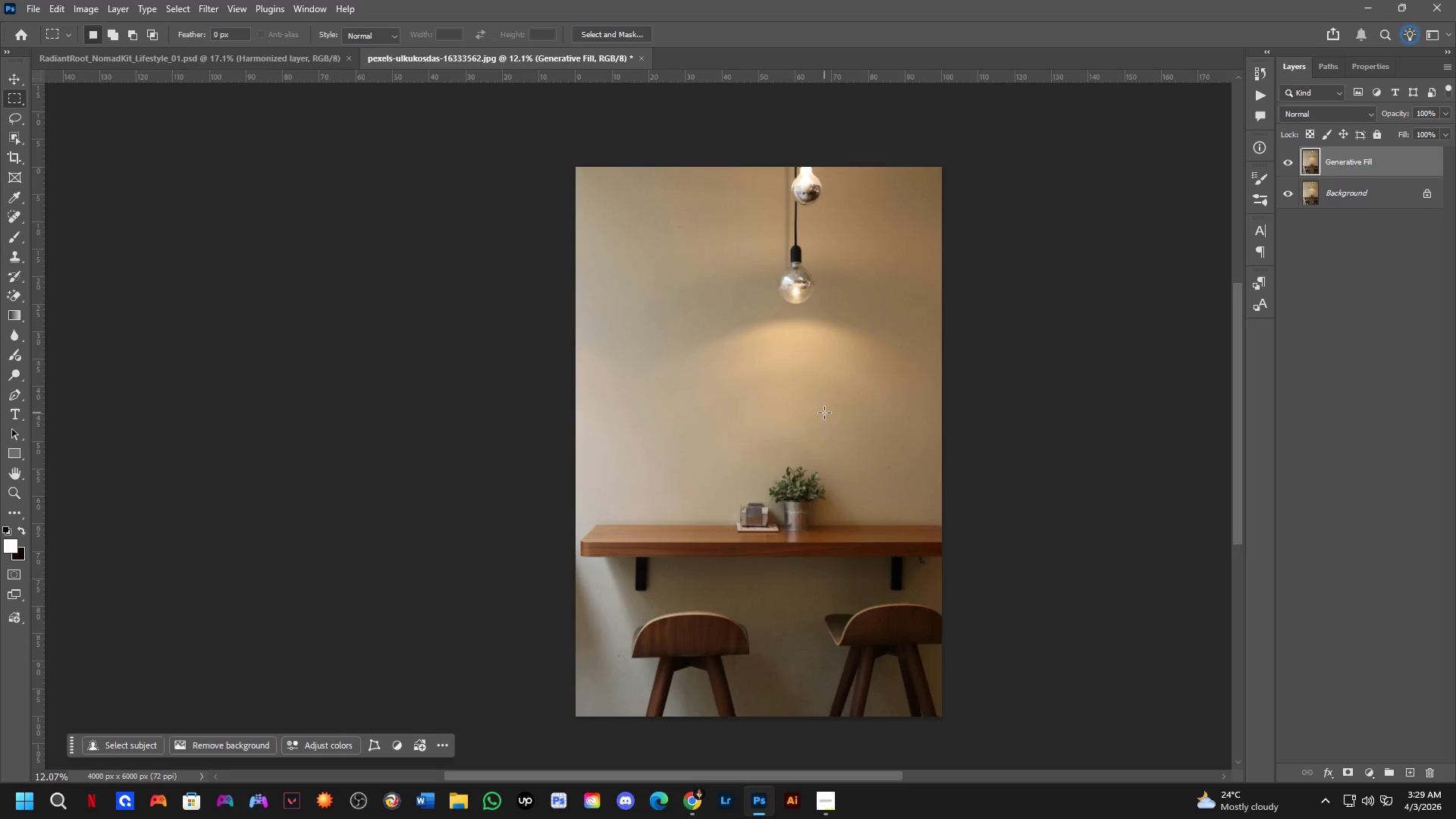 
key(Alt+AltLeft)
 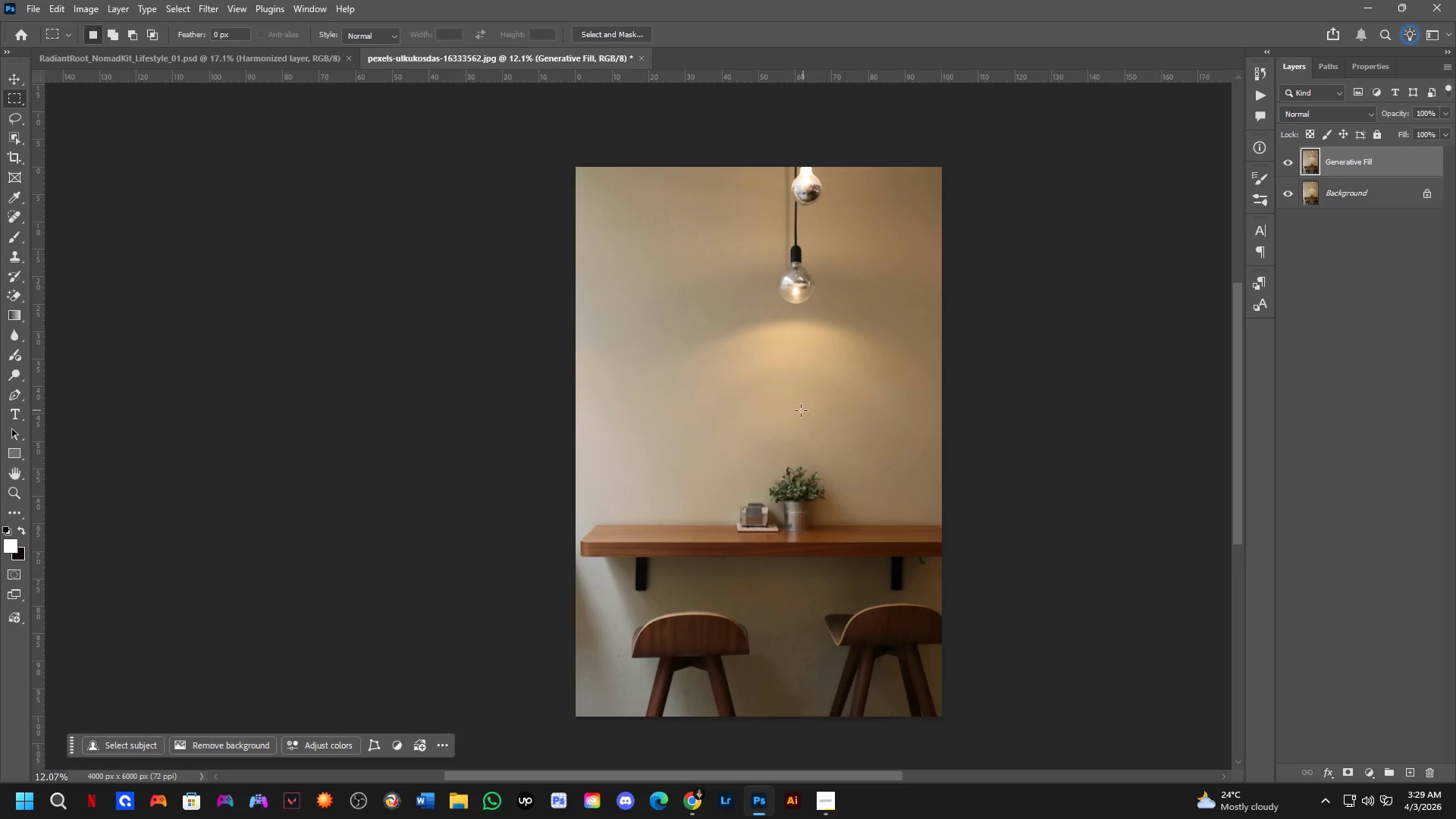 
key(Alt+Tab)
 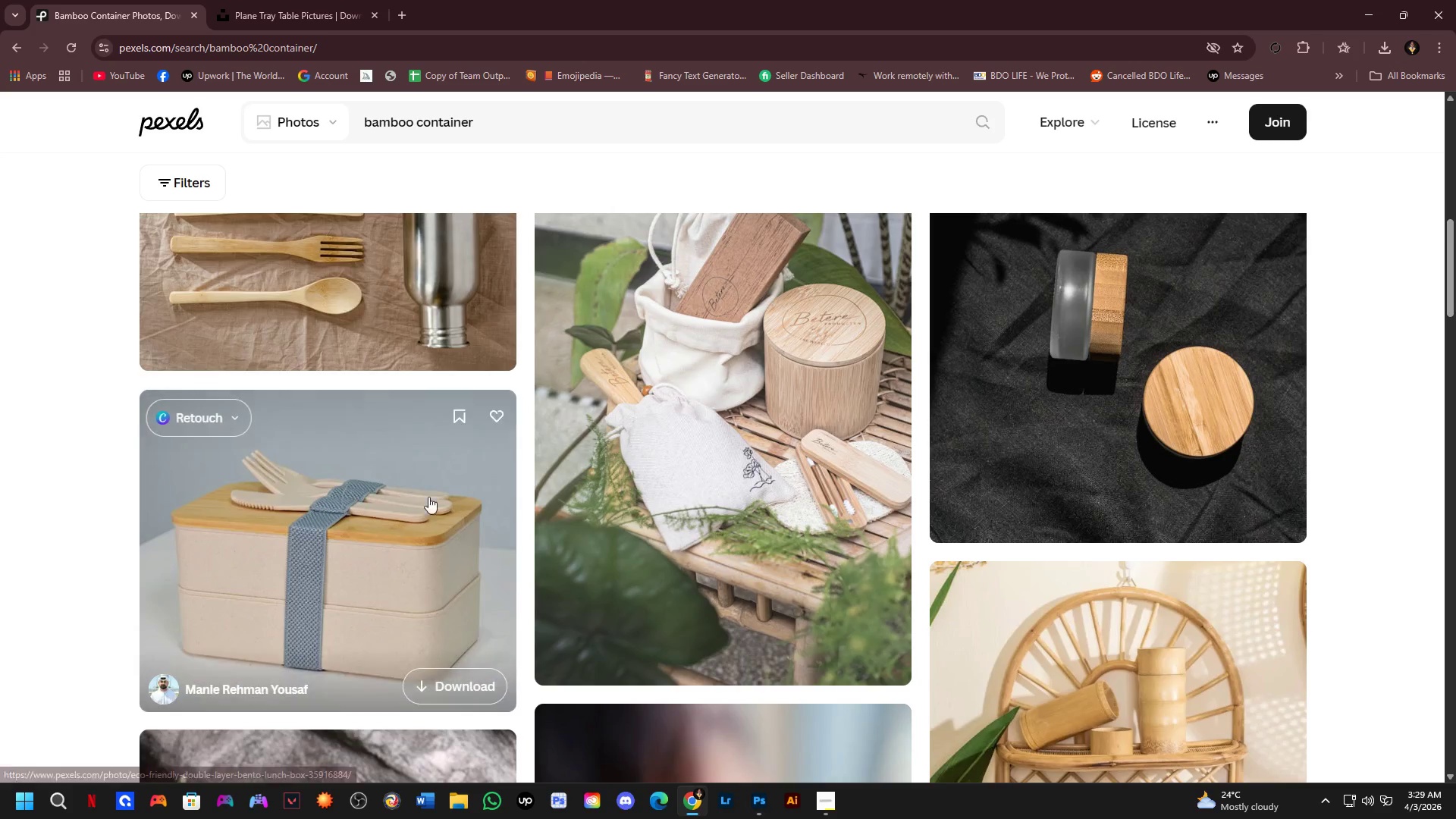 
scroll: coordinate [417, 497], scroll_direction: down, amount: 3.0
 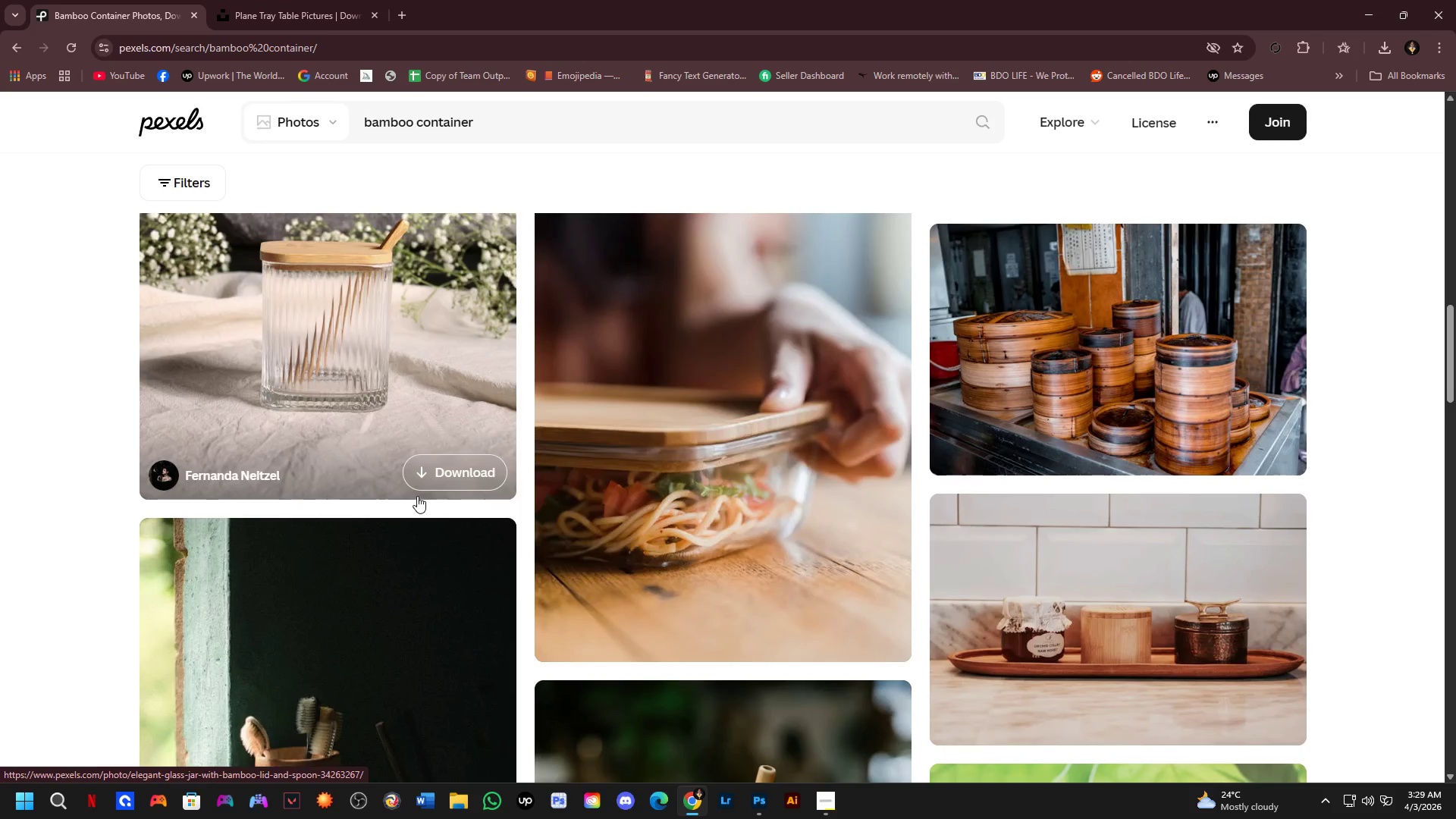 
left_click([418, 403])
 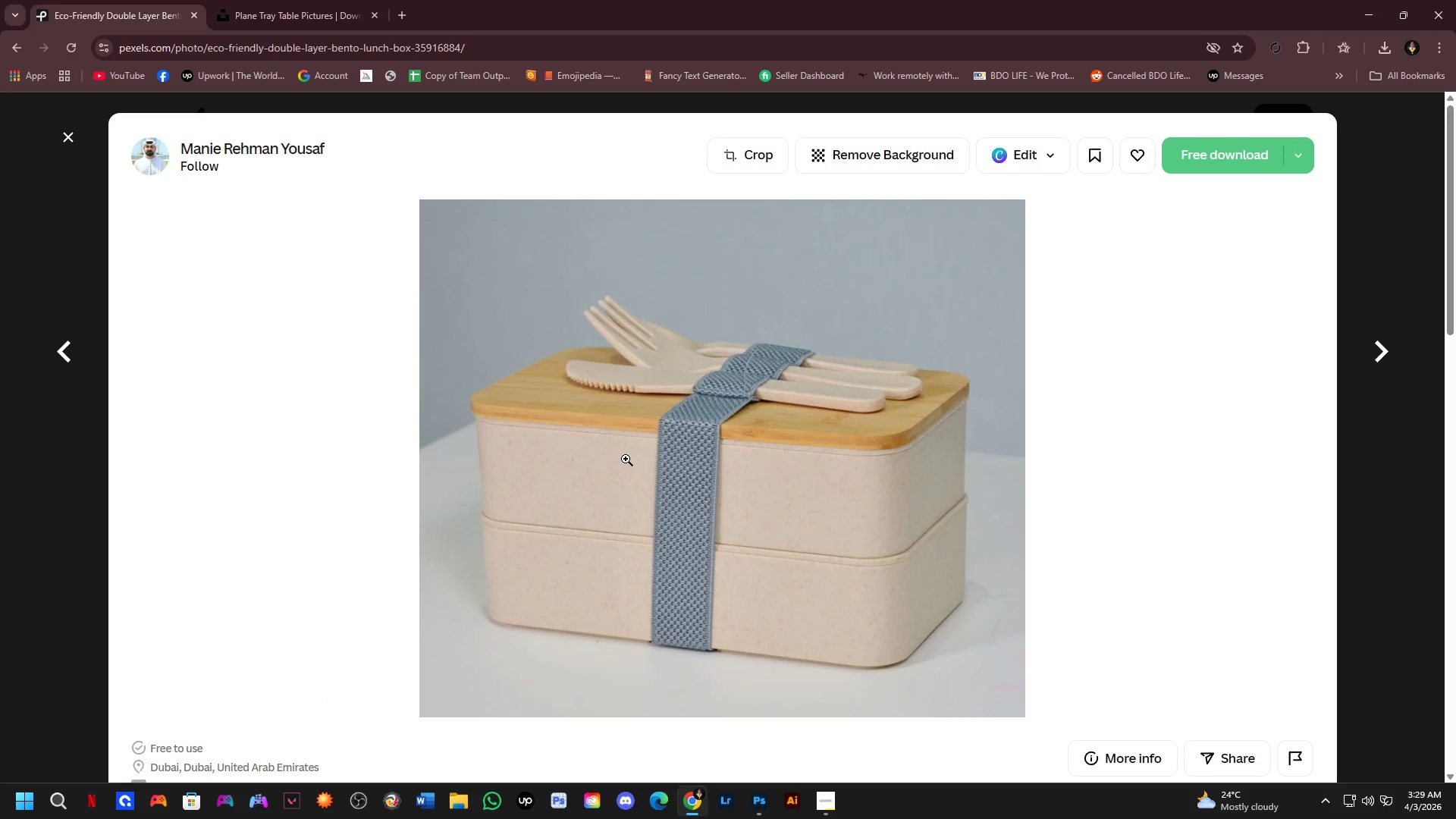 
scroll: coordinate [419, 402], scroll_direction: up, amount: 2.0
 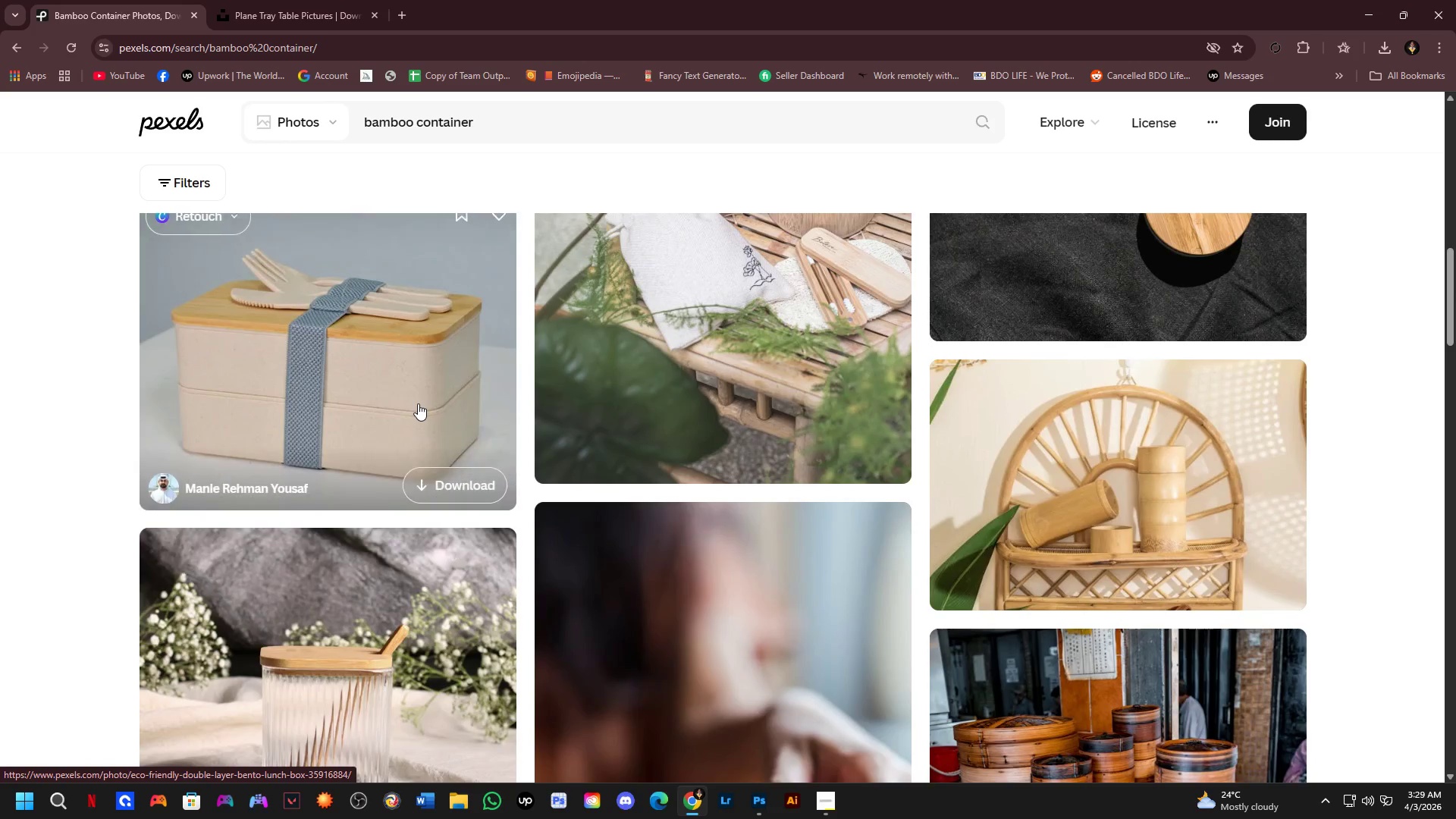 
scroll: coordinate [686, 467], scroll_direction: down, amount: 7.0
 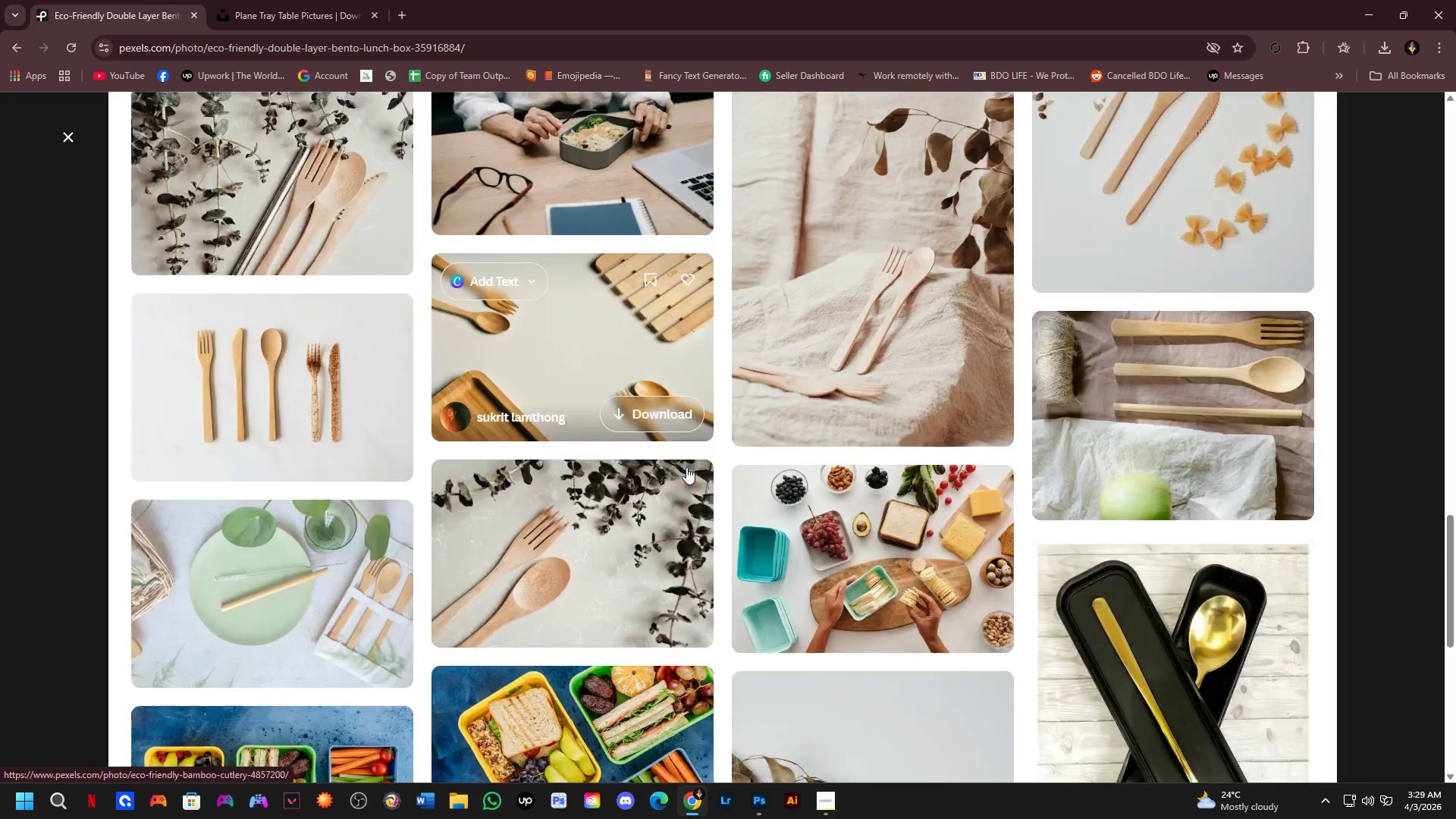 
scroll: coordinate [1122, 323], scroll_direction: up, amount: 12.0
 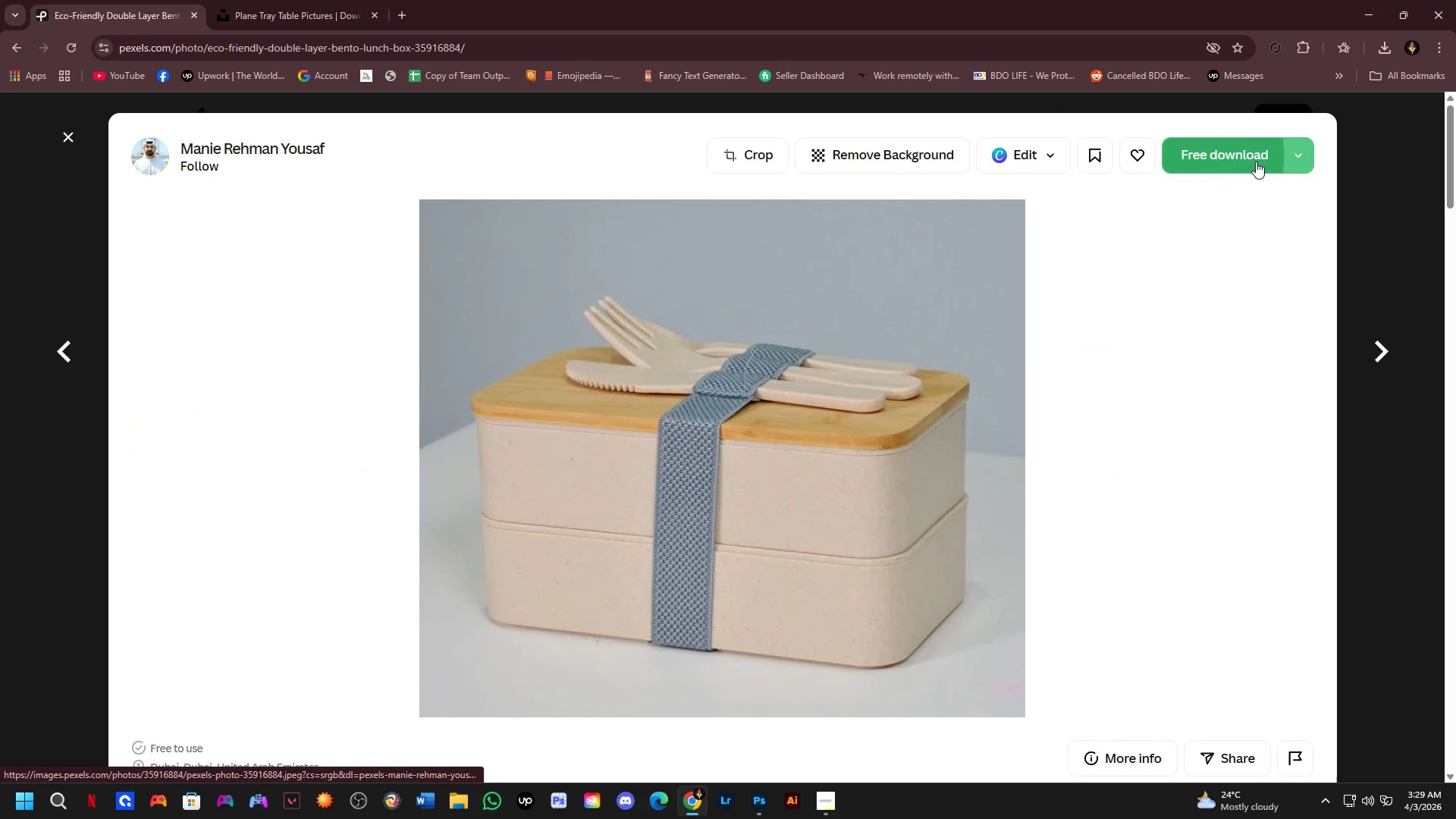 
left_click([1254, 160])
 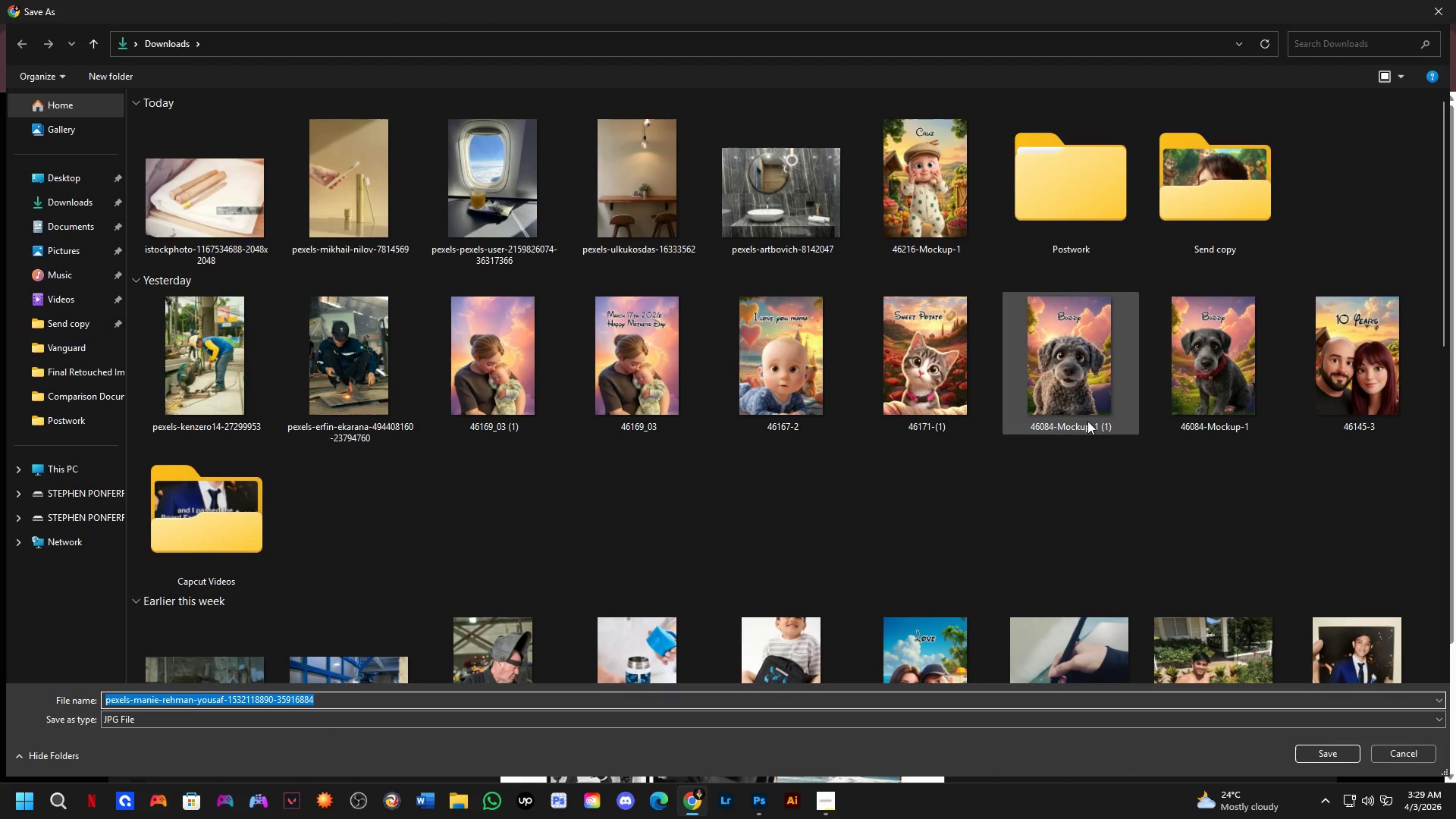 
key(Escape)
 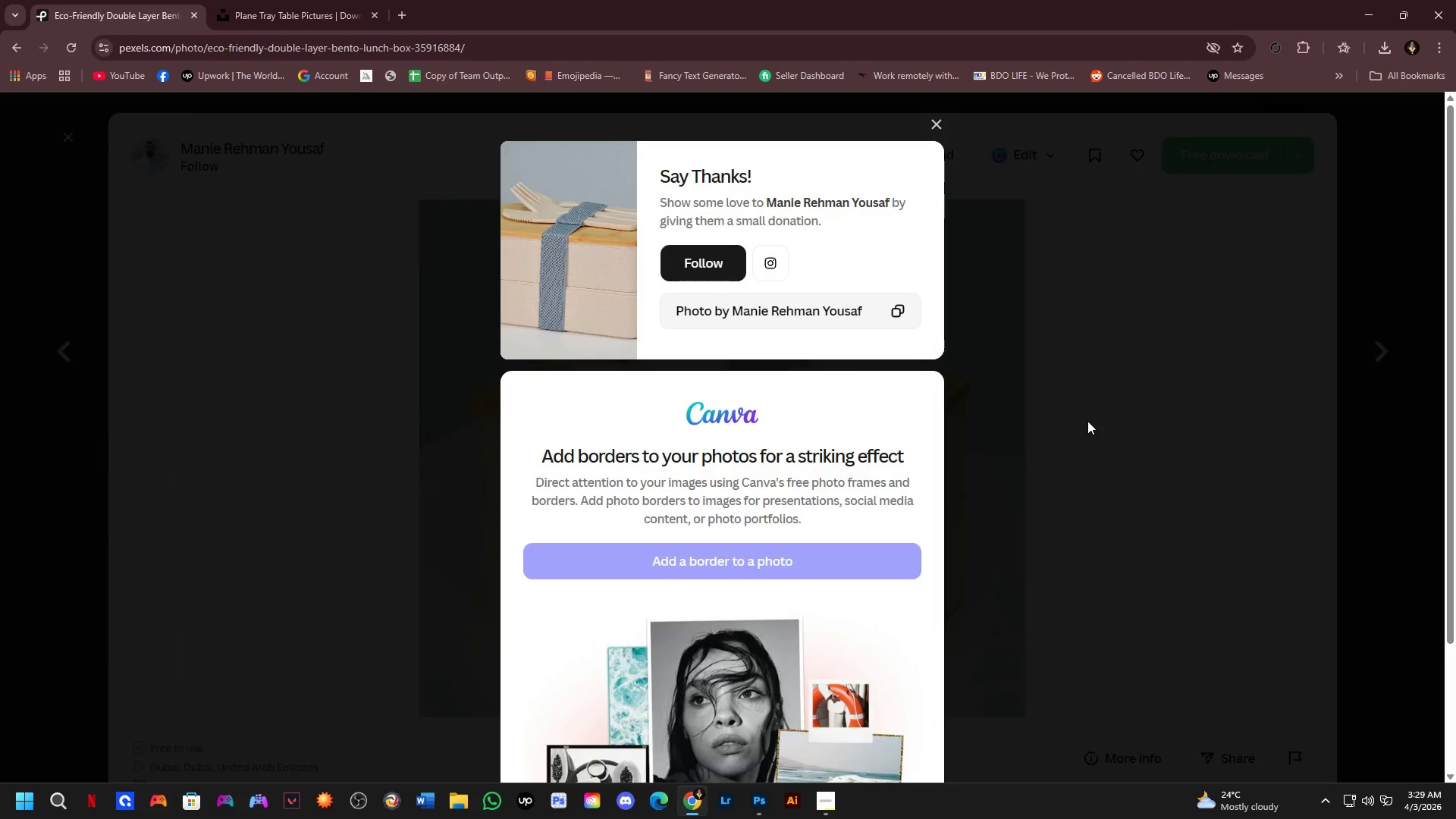 
key(Escape)
 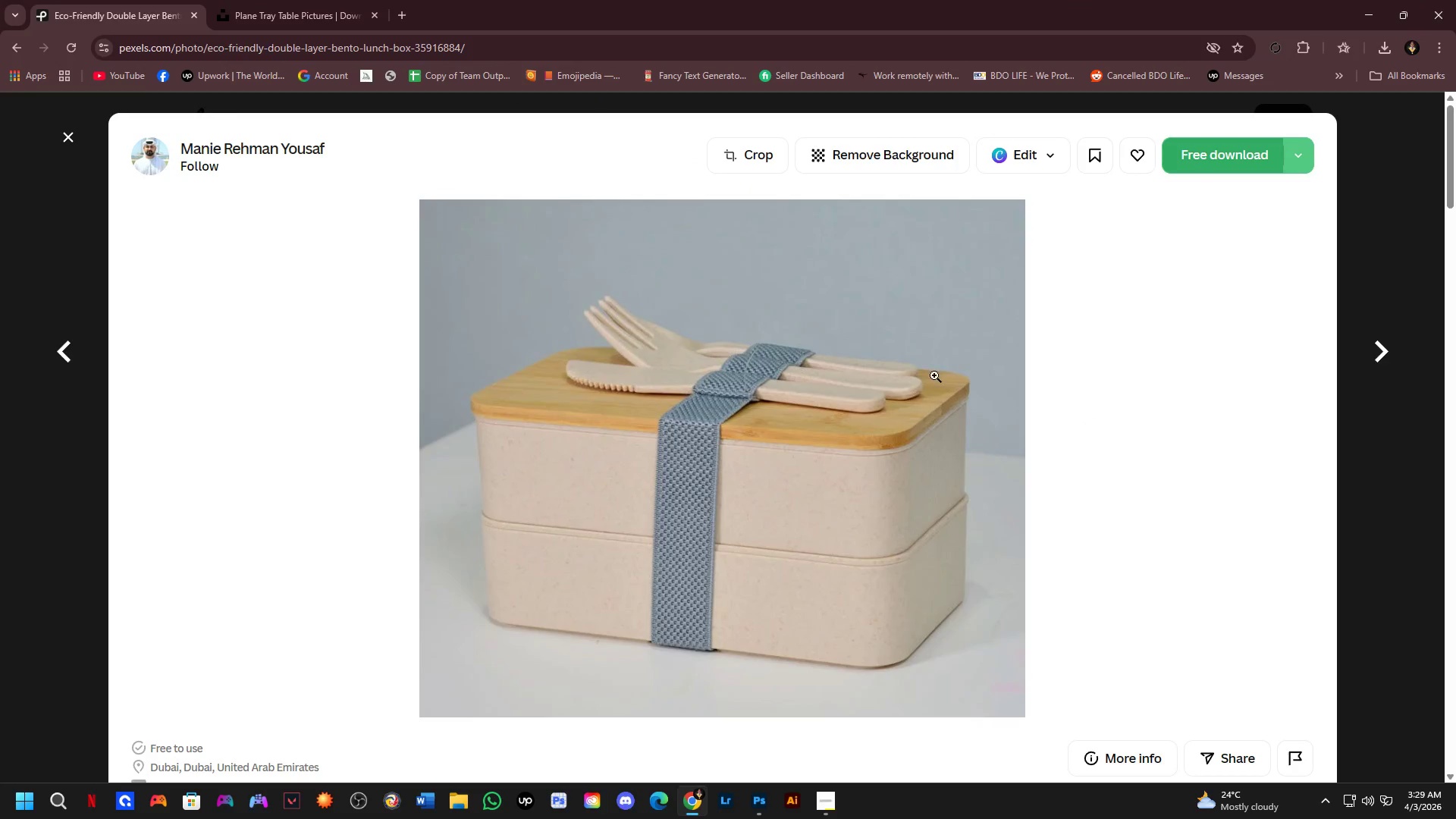 
left_click([783, 416])
 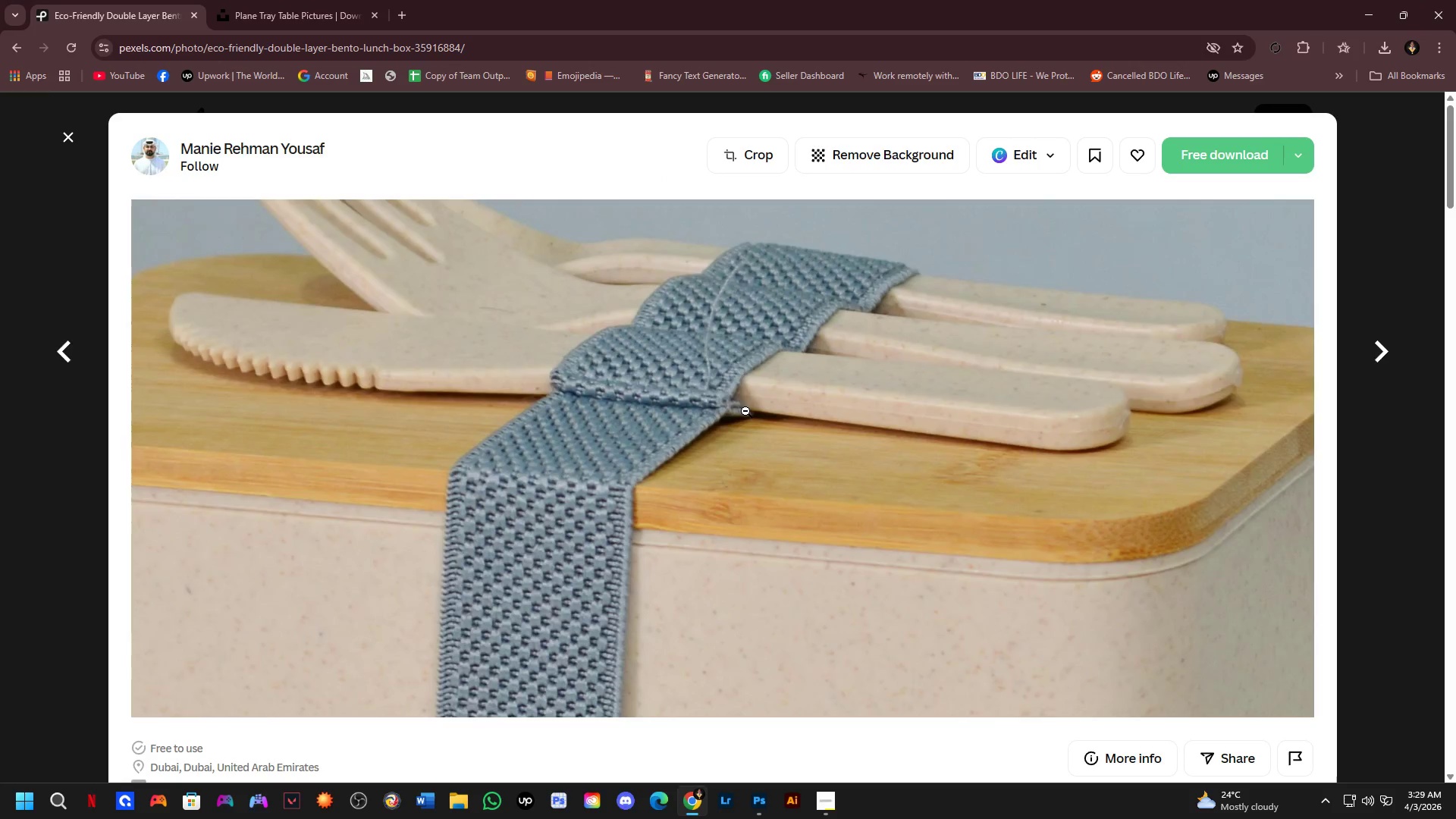 
left_click([661, 406])
 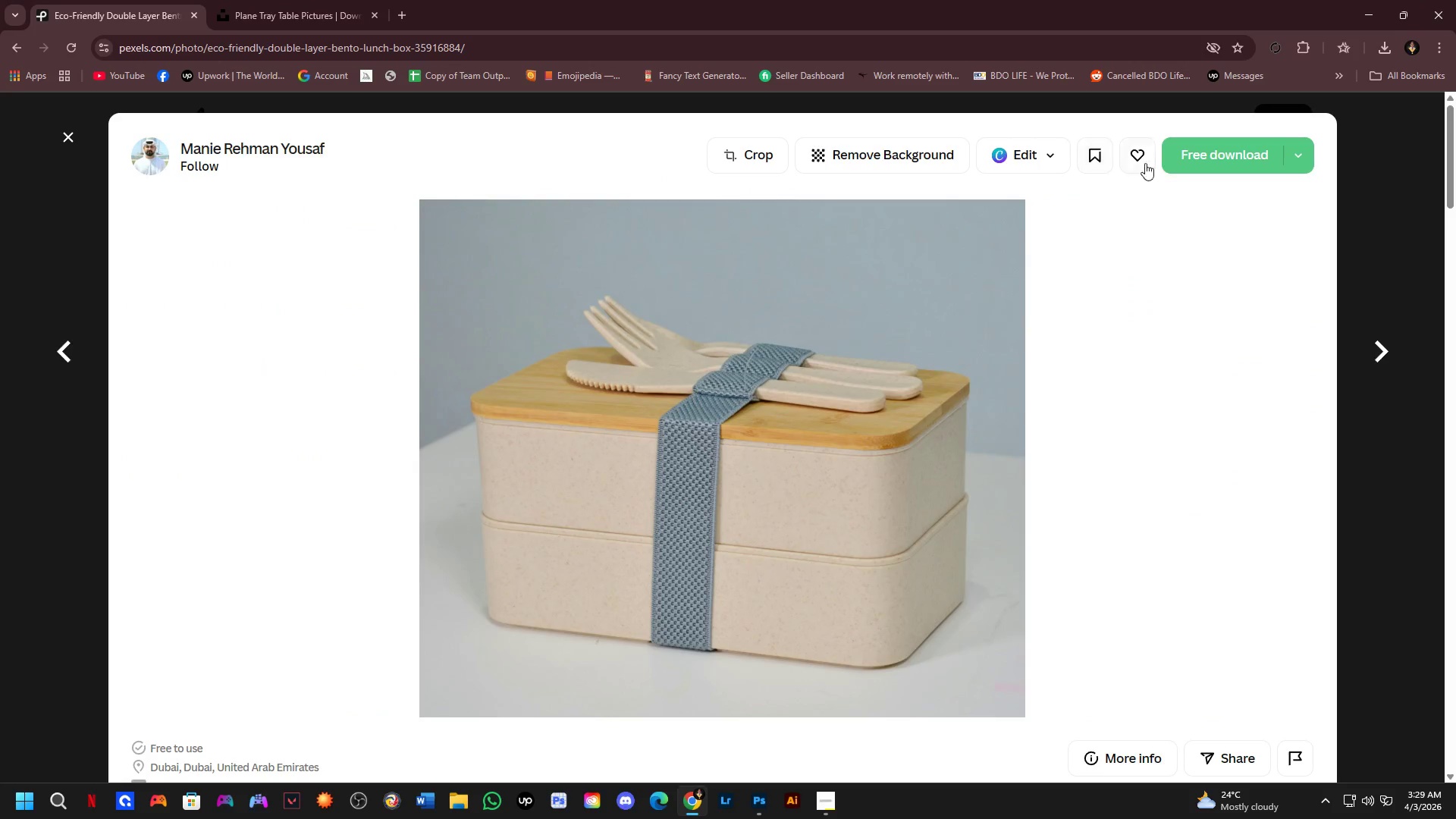 
left_click([1172, 158])
 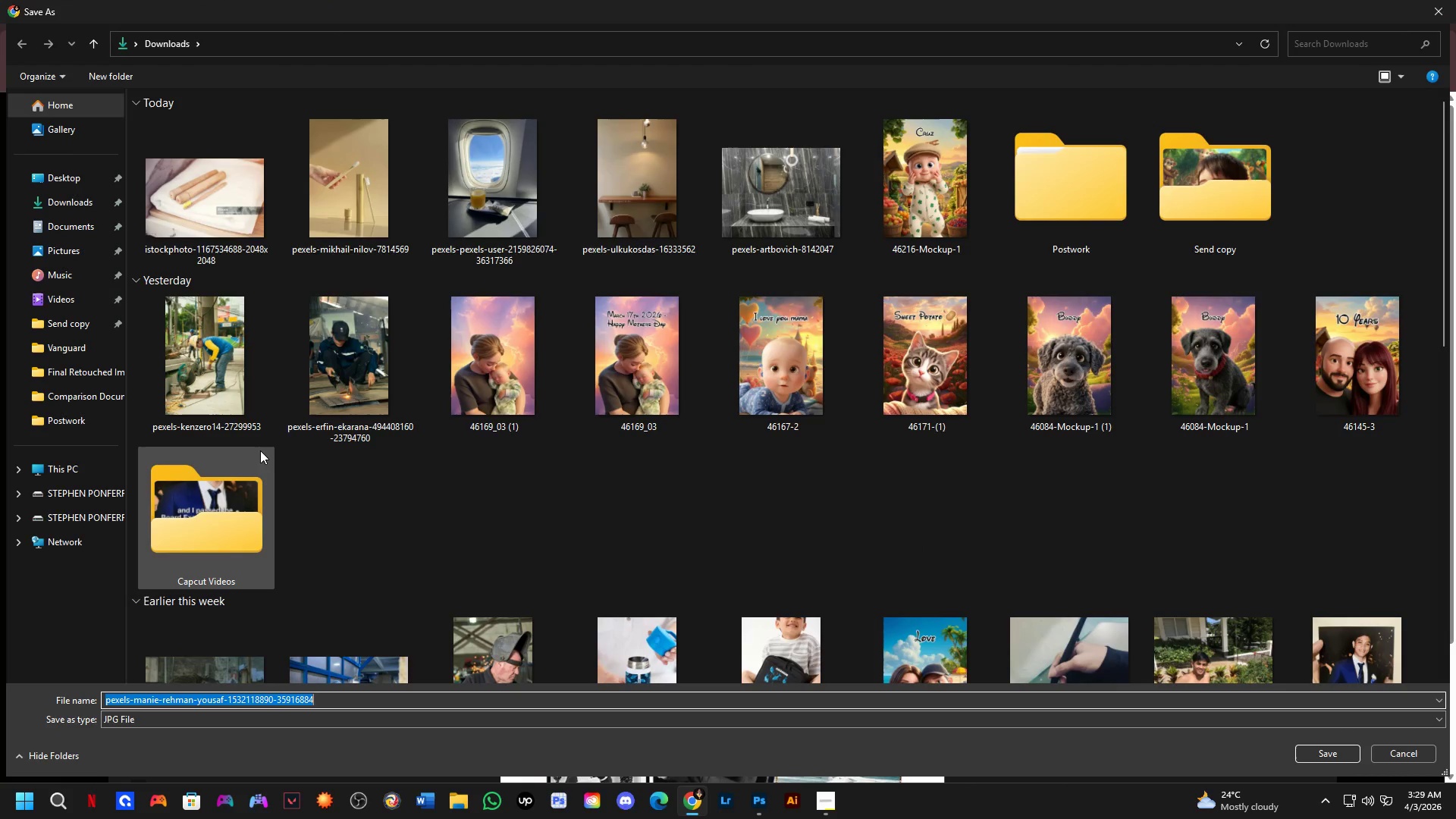 
key(NumpadEnter)
 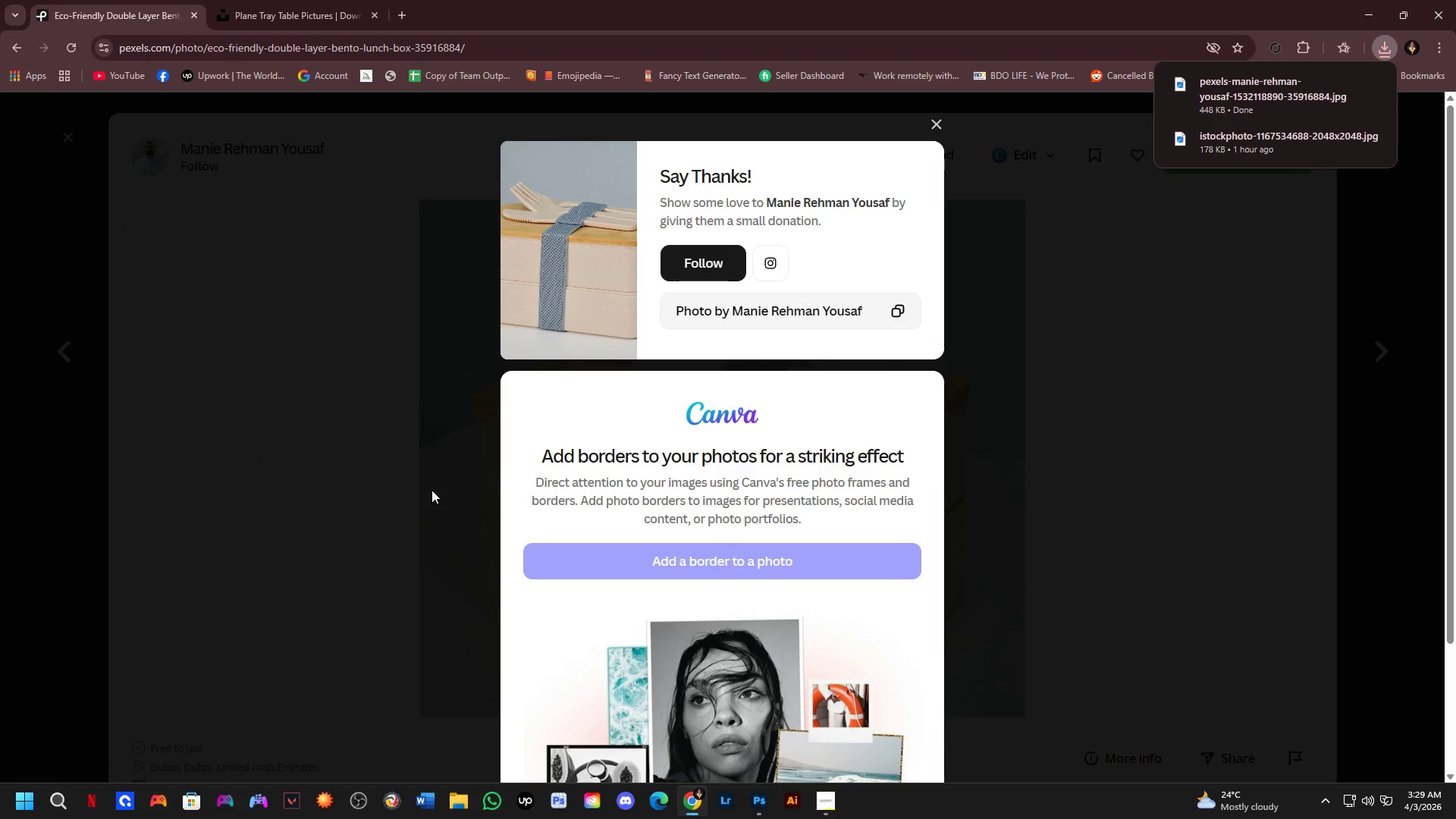 
key(Alt+Tab)
 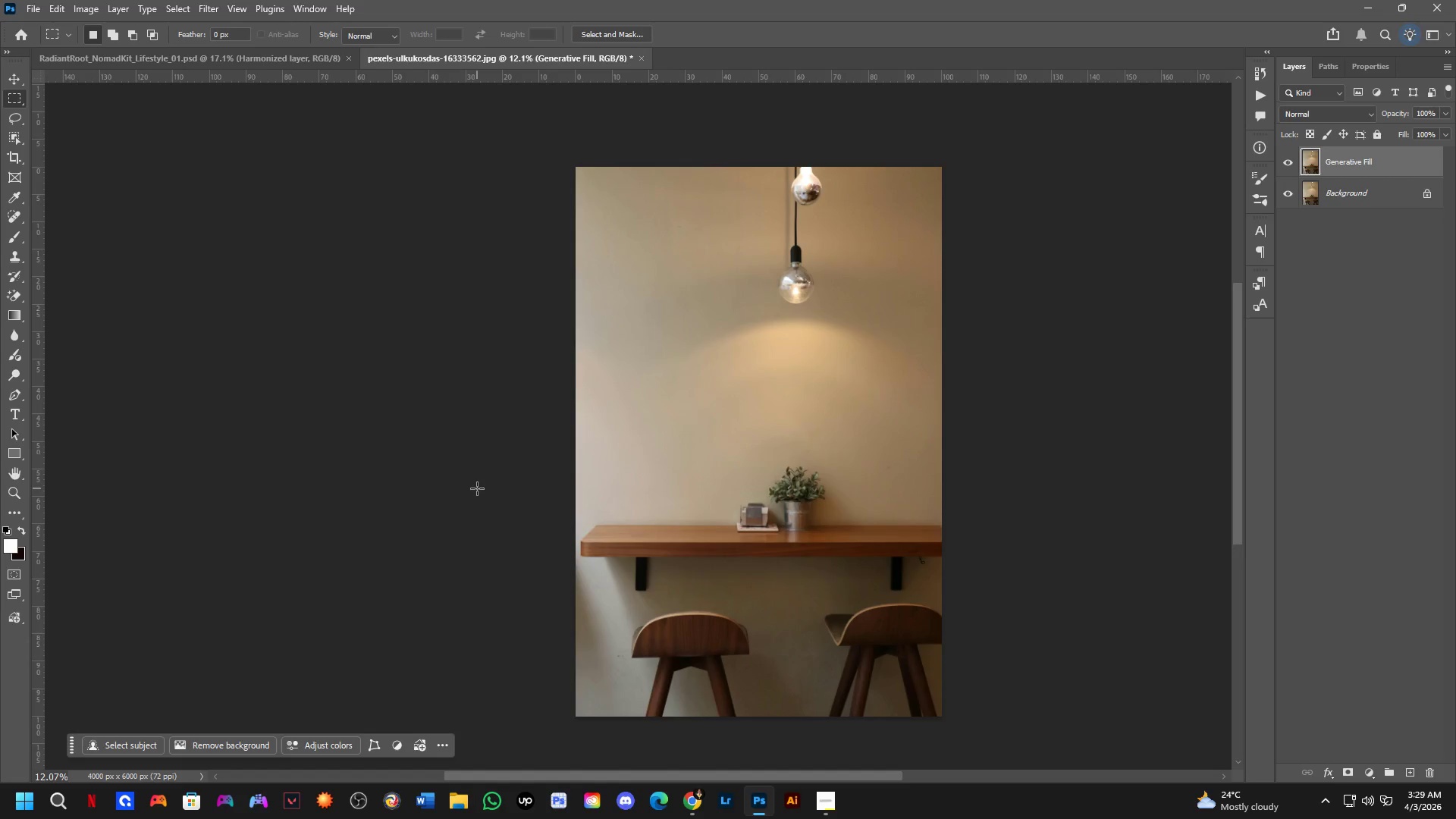 
left_click([455, 818])
 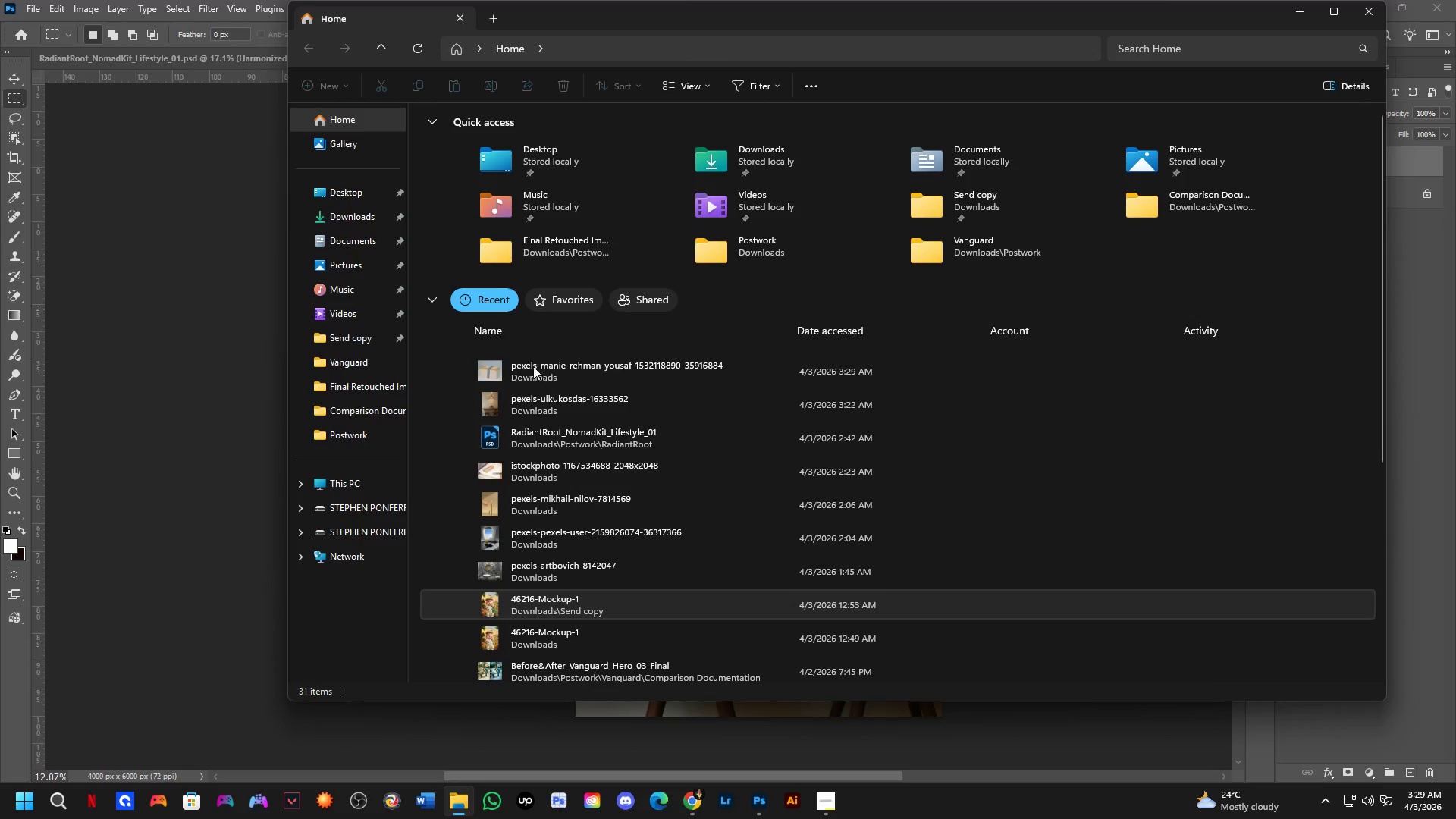 
left_click_drag(start_coordinate=[553, 369], to_coordinate=[717, 460])
 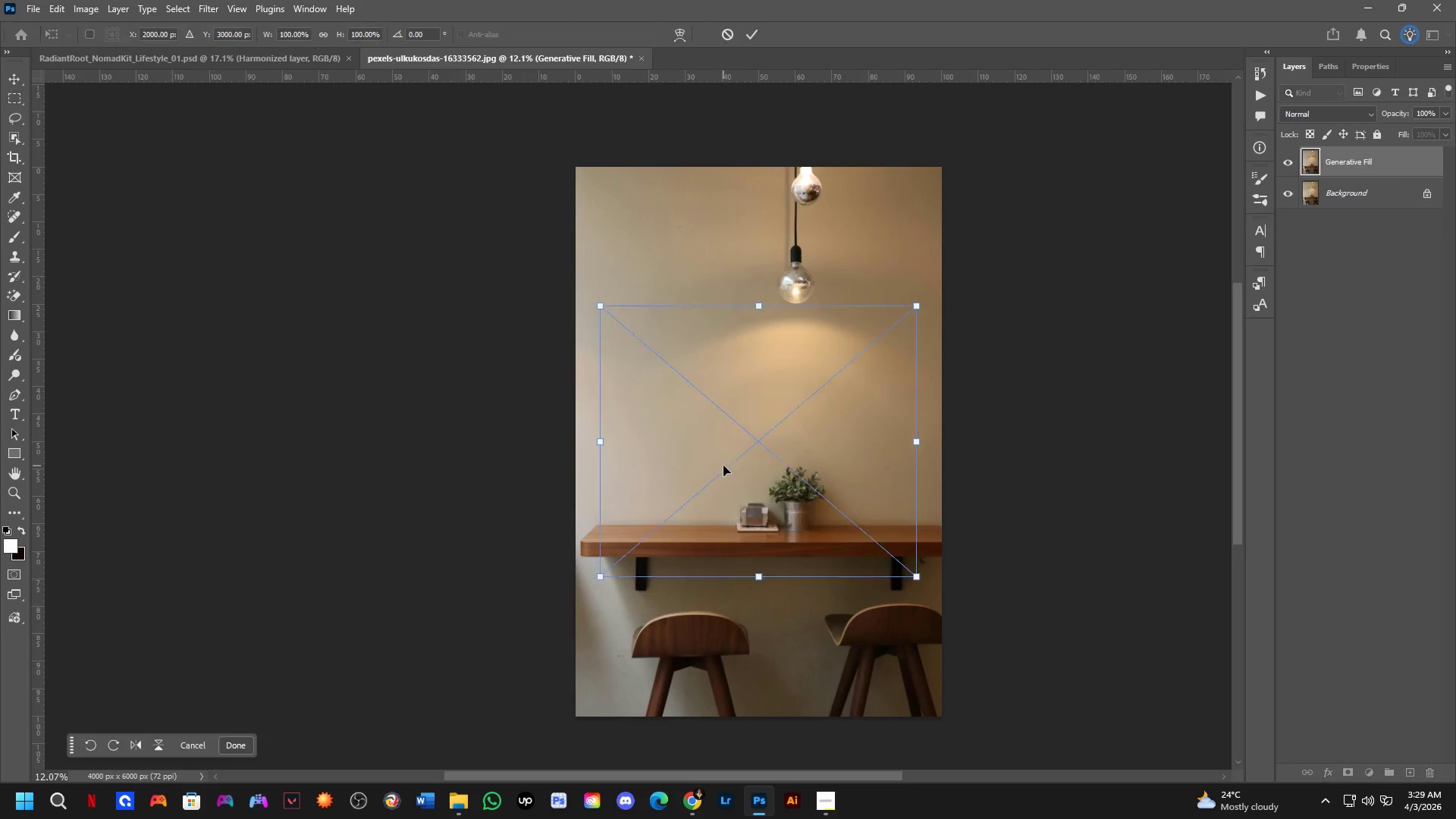 
key(Unknown)
 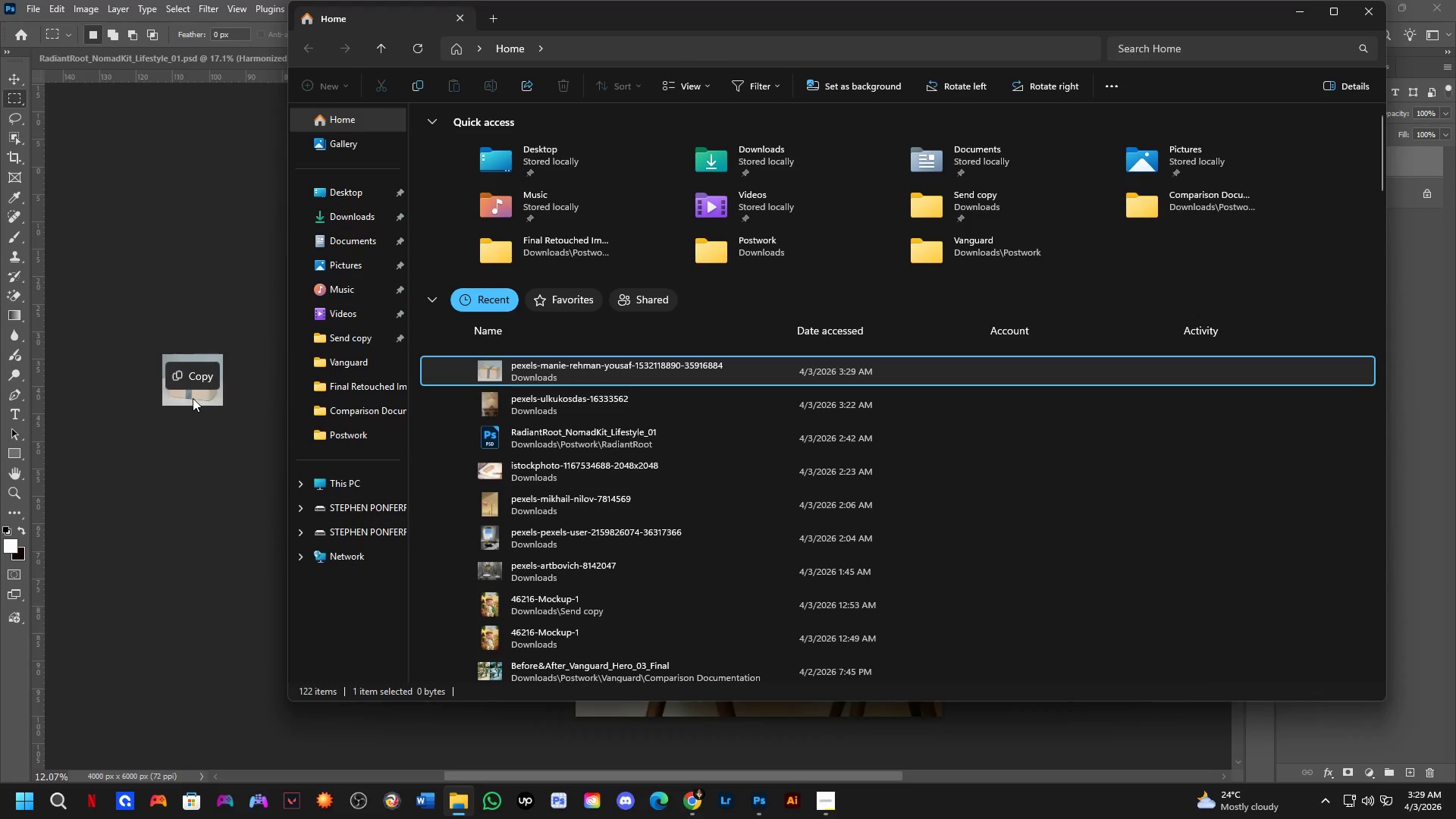 
key(Alt+AltLeft)
 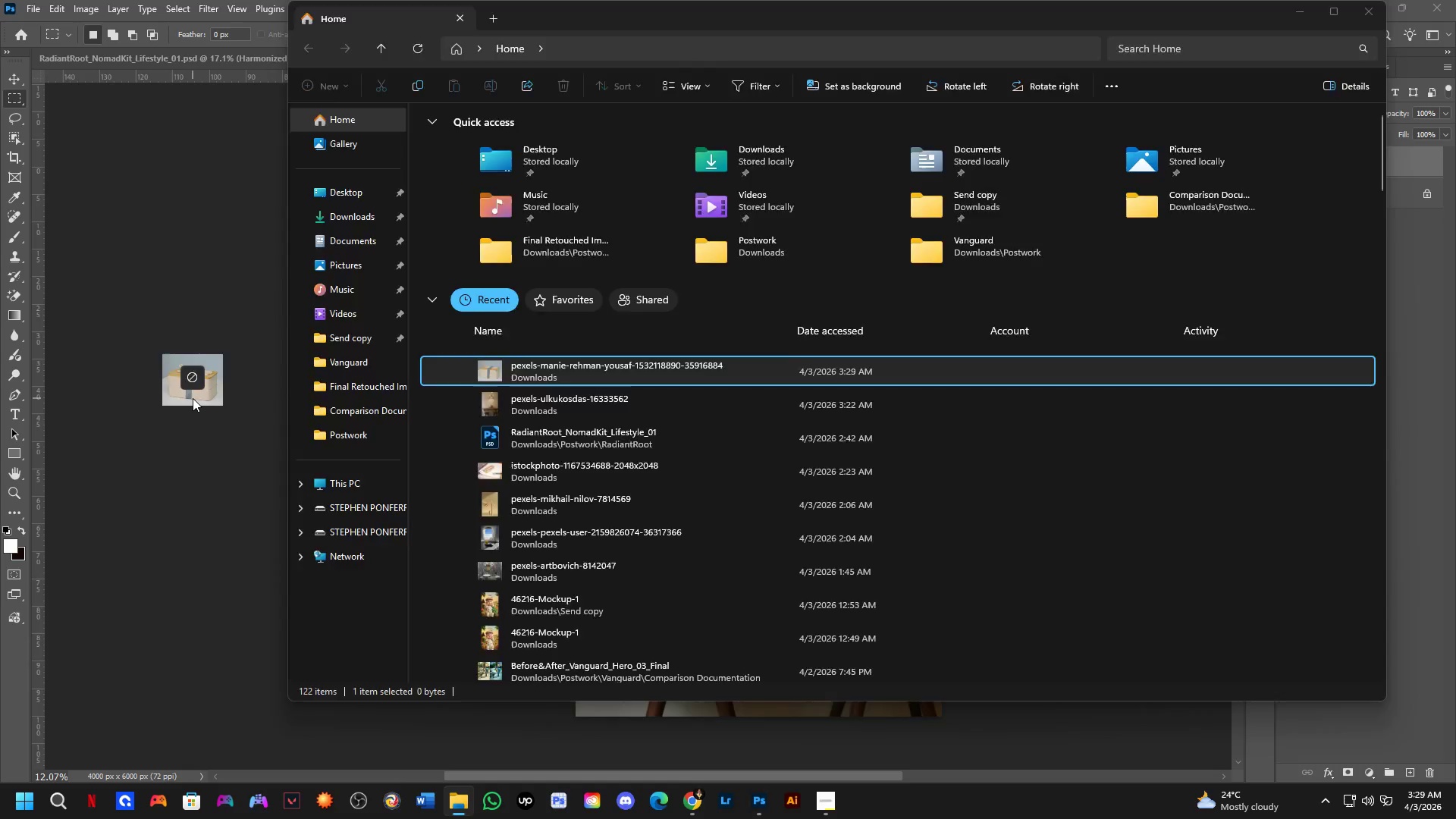 
key(Alt+Tab)
 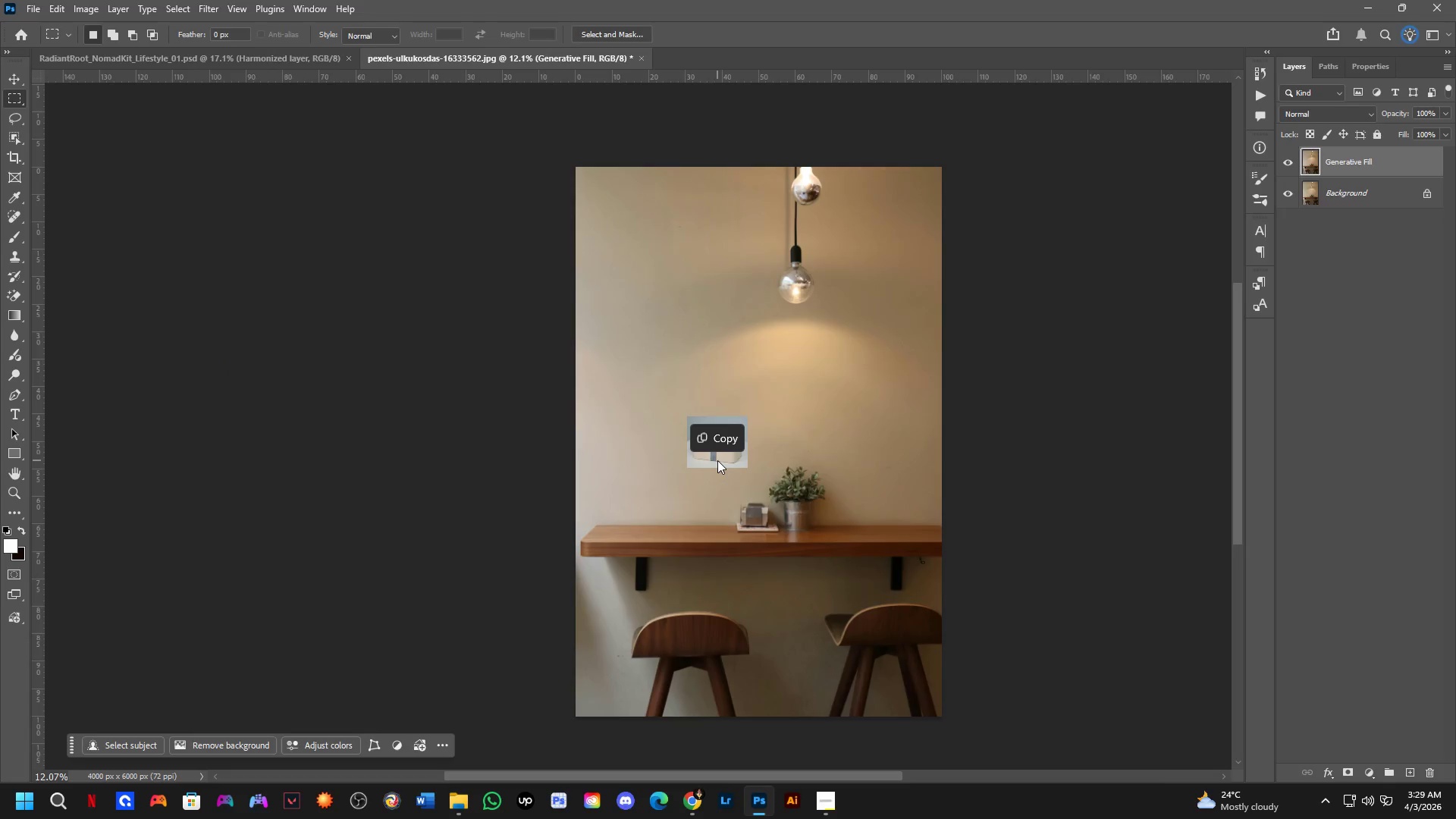 
hold_key(key=ShiftLeft, duration=0.67)
 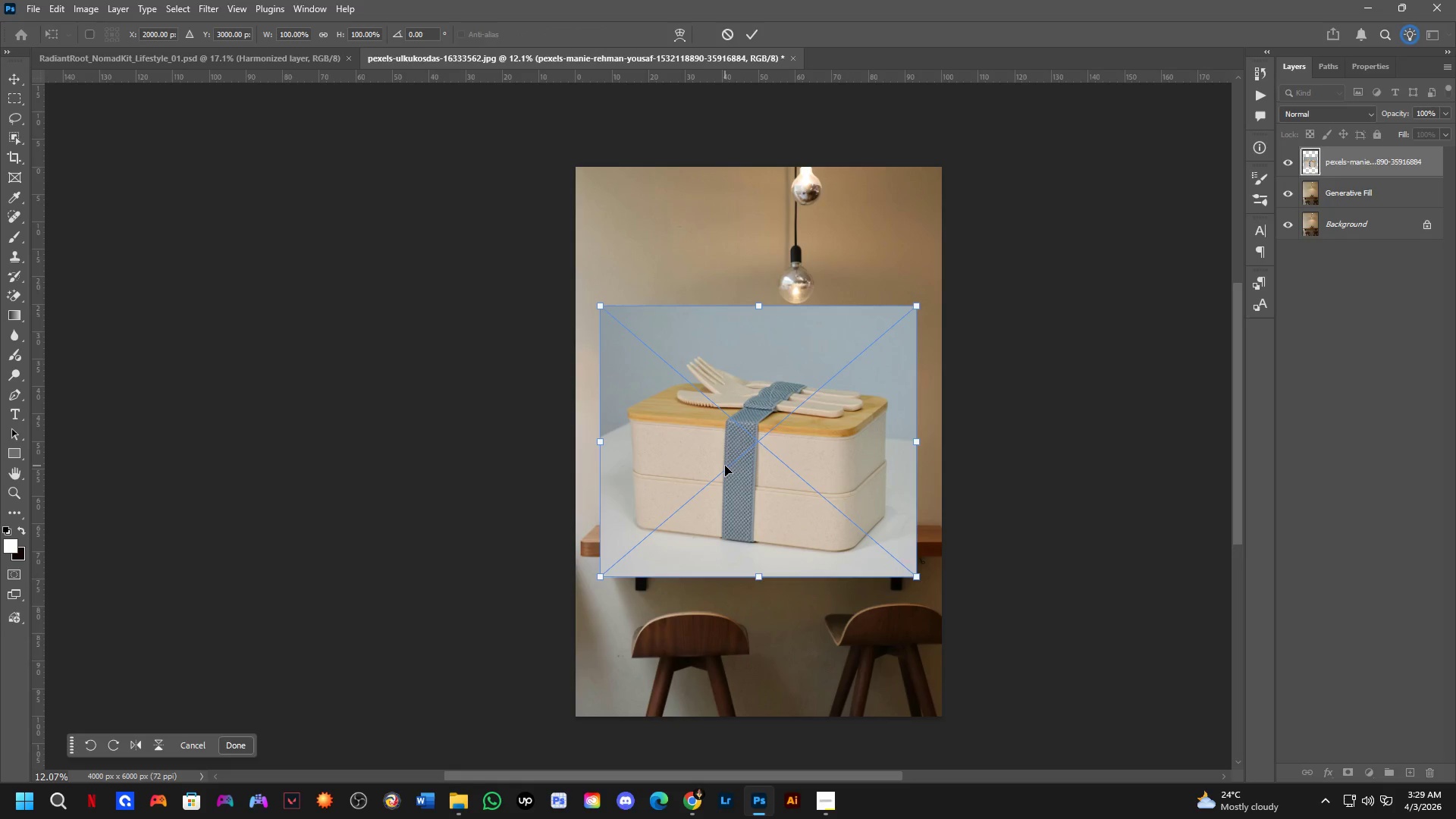 
key(NumpadEnter)
 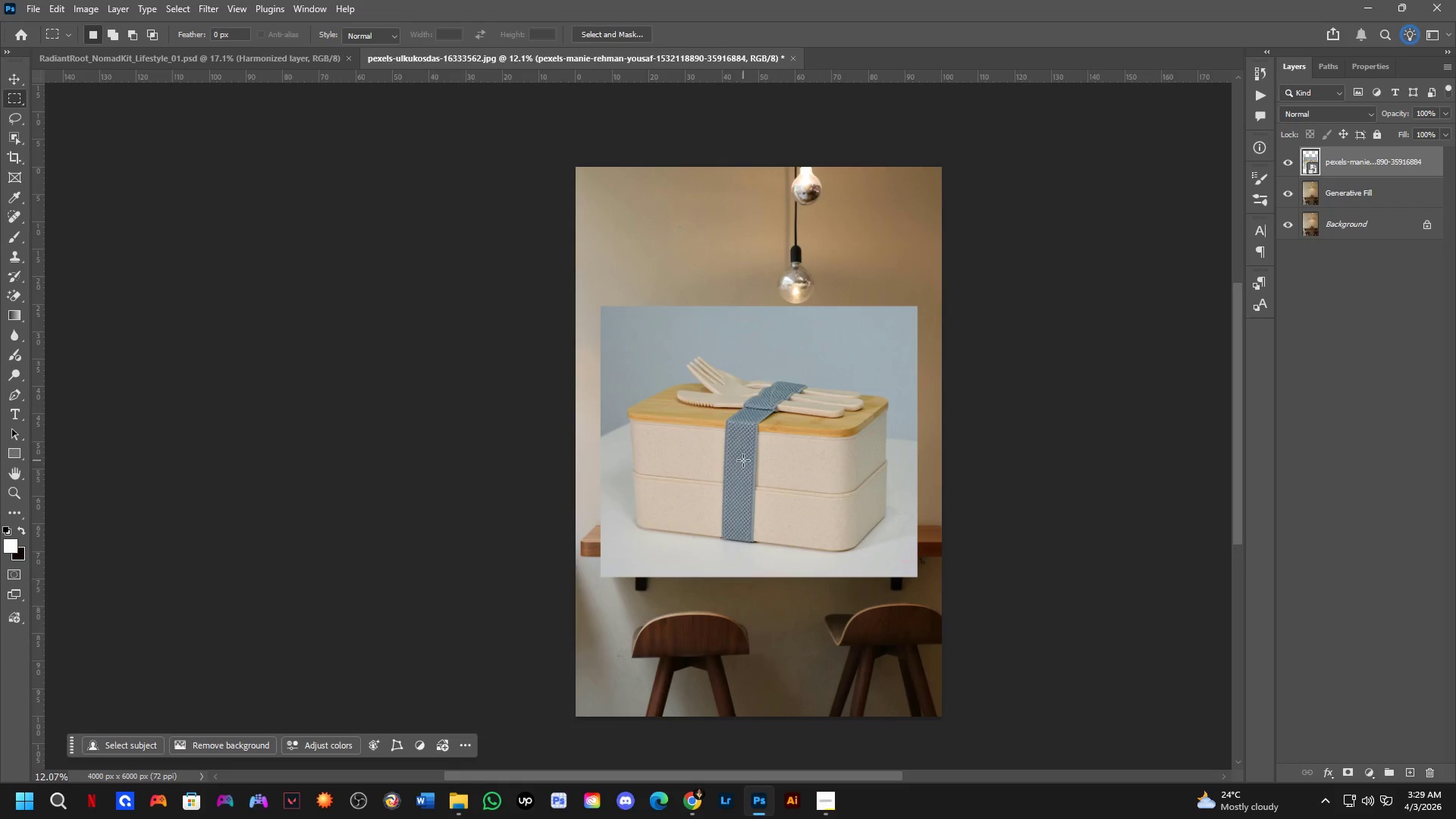 
hold_key(key=ControlLeft, duration=0.95)
 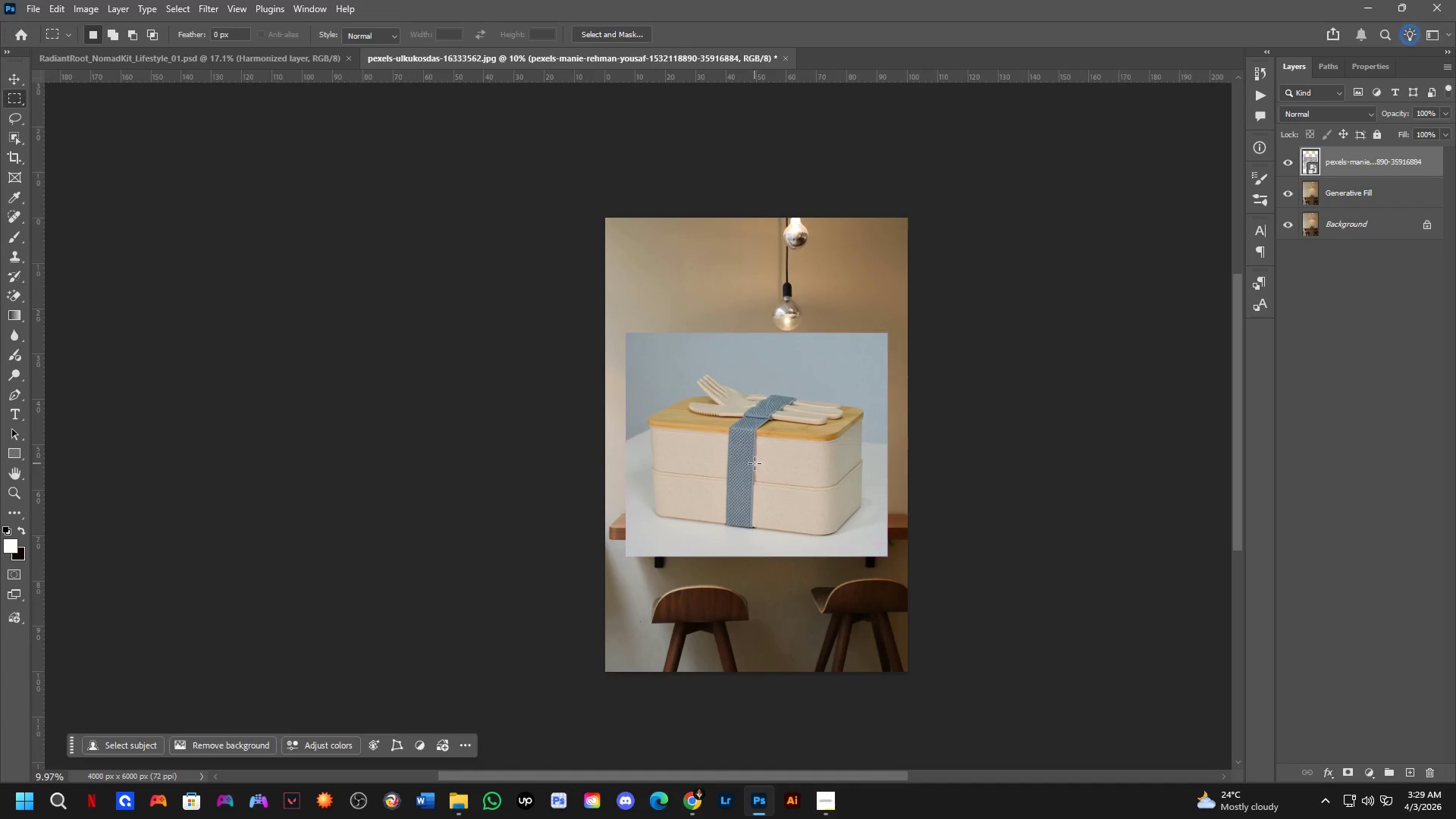 
scroll: coordinate [744, 460], scroll_direction: down, amount: 2.0
 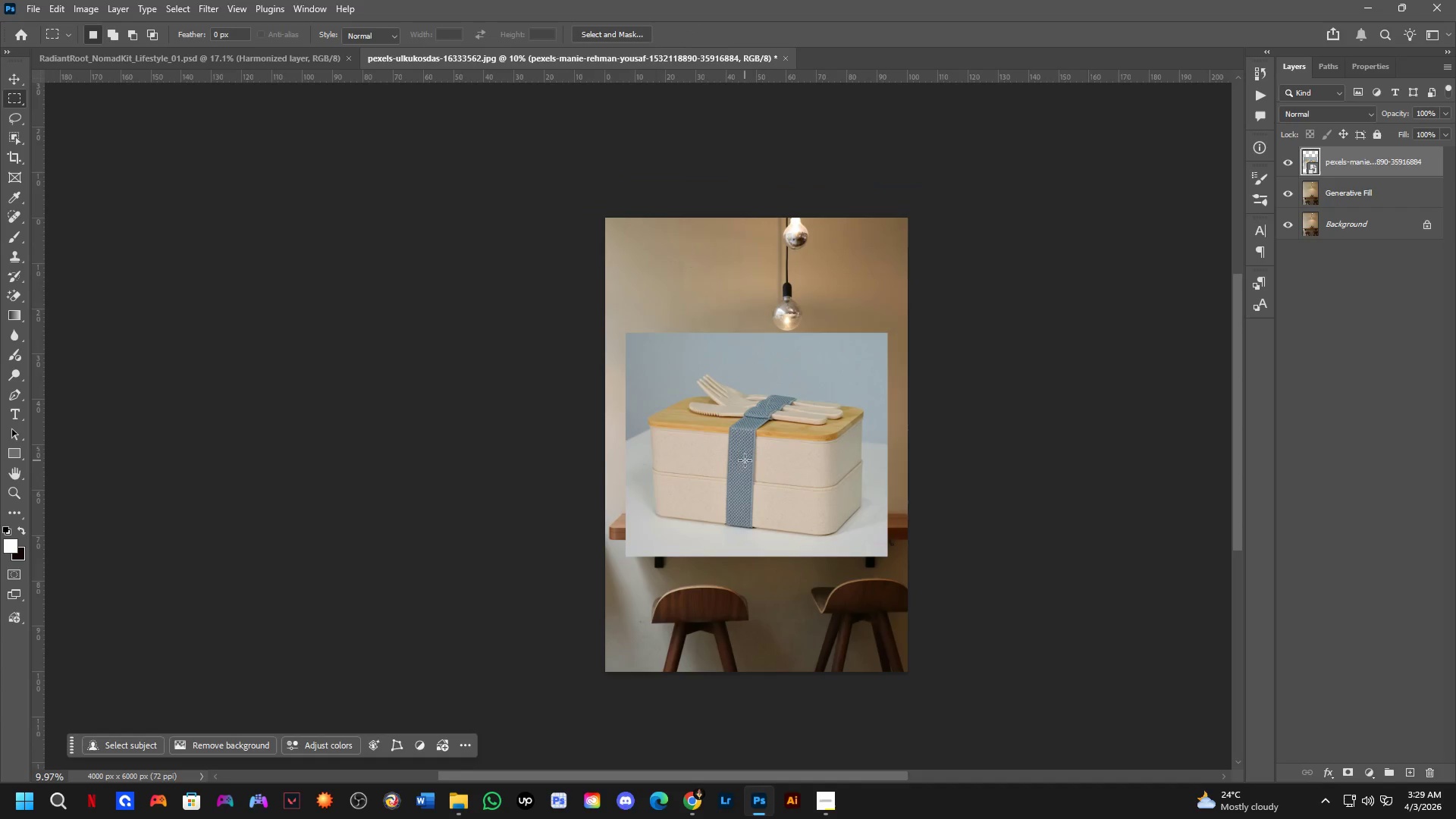 
key(Control+T)
 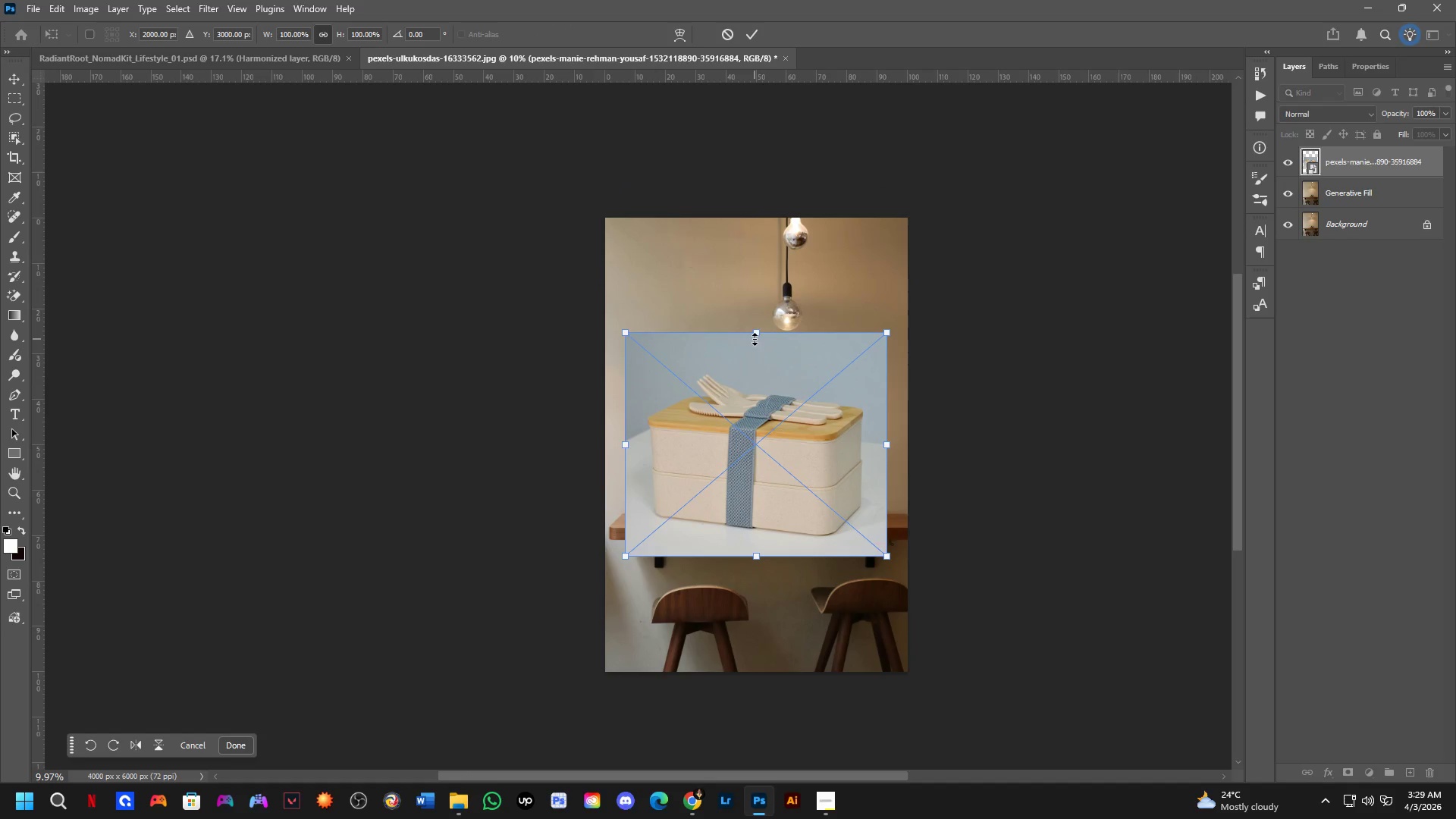 
left_click_drag(start_coordinate=[752, 334], to_coordinate=[761, 506])
 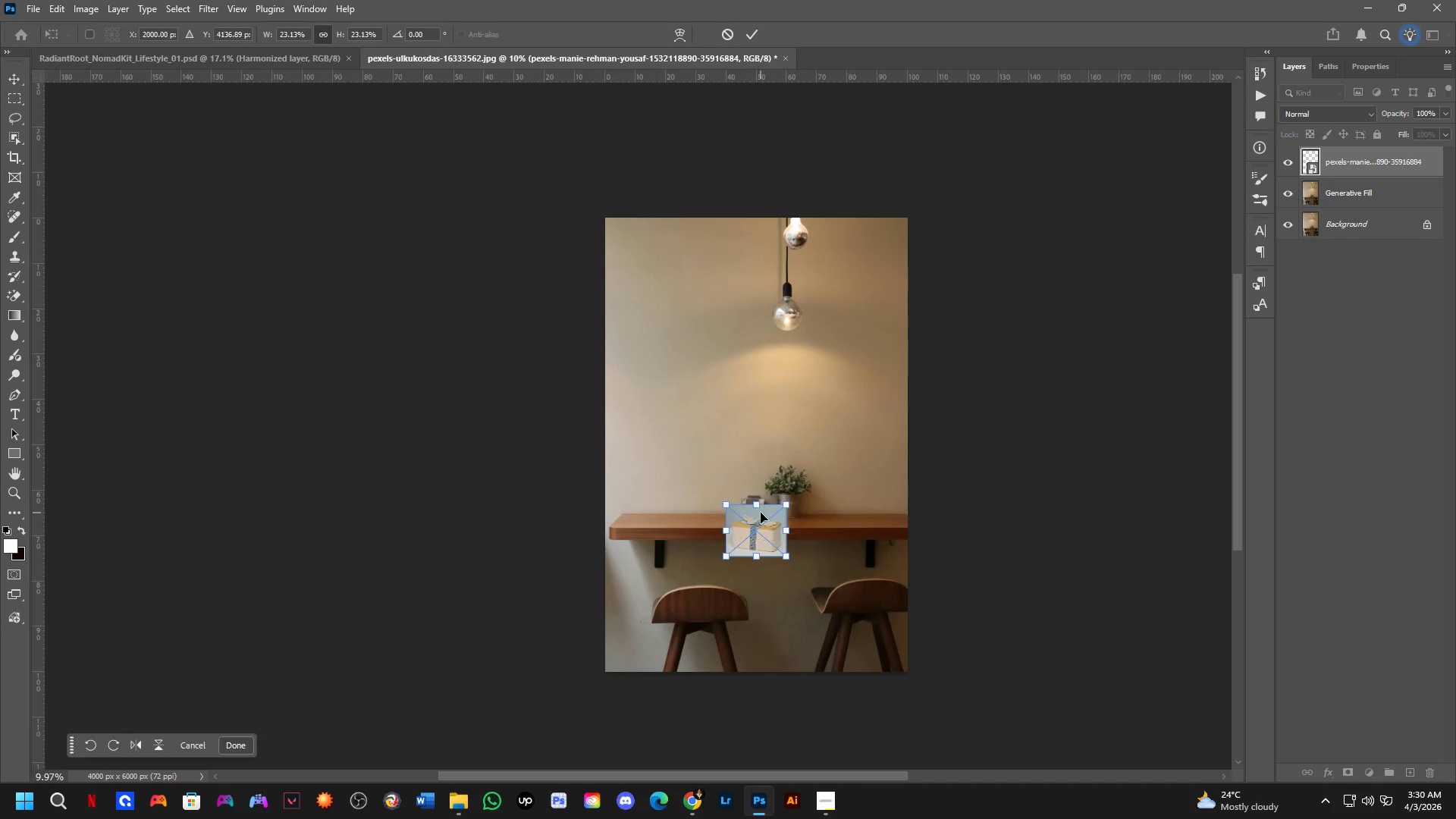 
left_click_drag(start_coordinate=[761, 513], to_coordinate=[692, 486])
 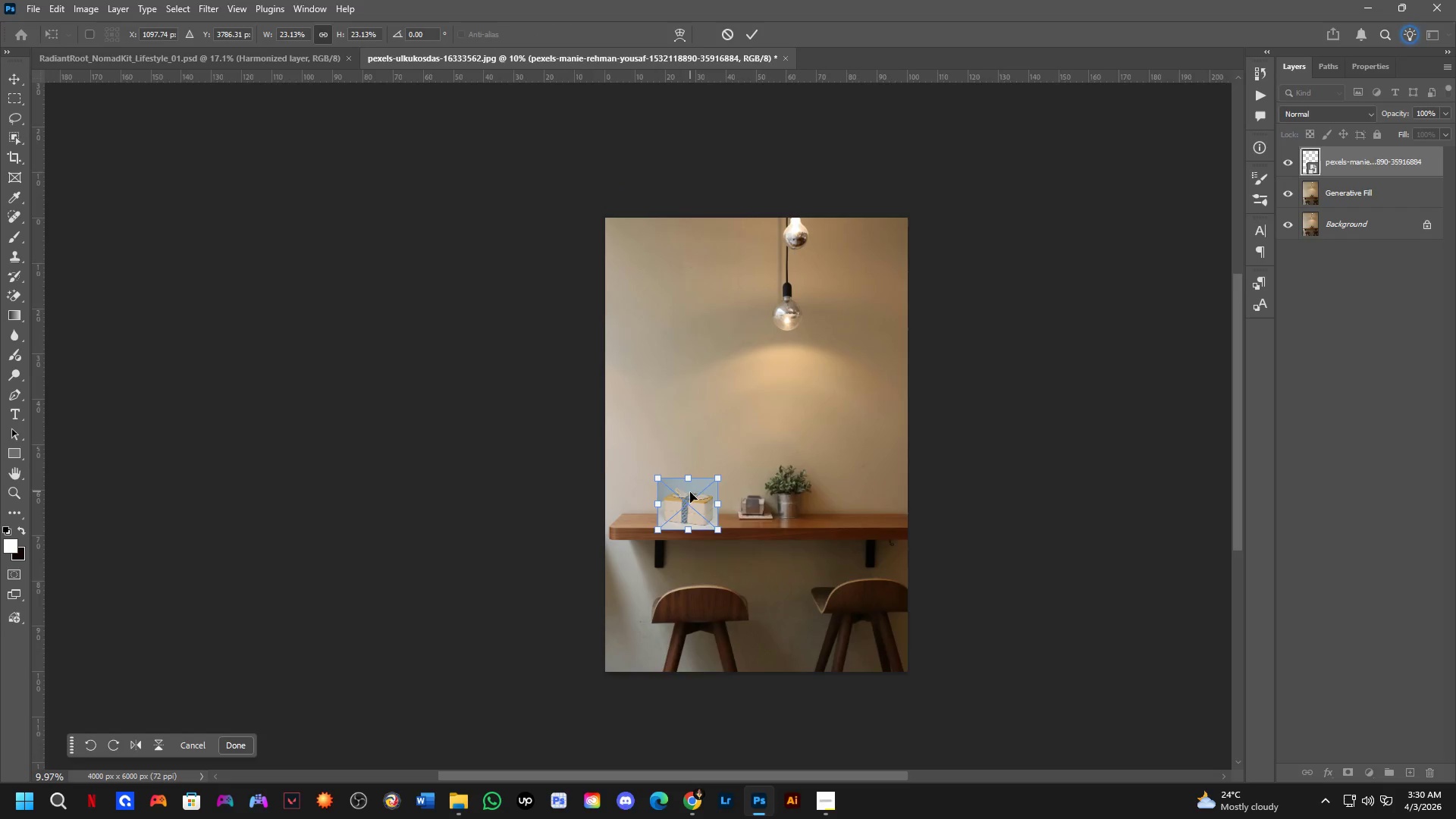 
left_click_drag(start_coordinate=[692, 513], to_coordinate=[663, 511])
 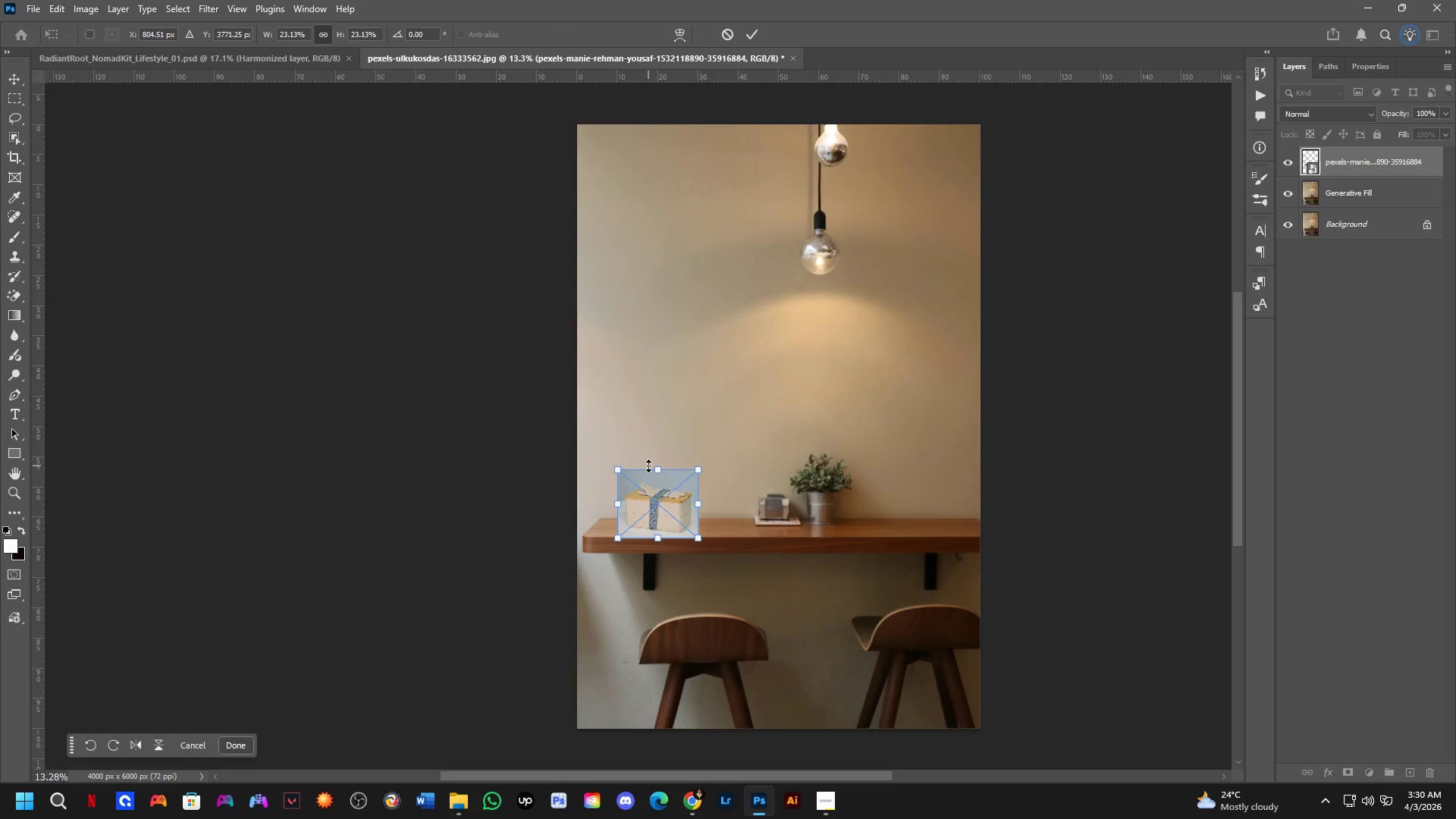 
scroll: coordinate [687, 502], scroll_direction: up, amount: 3.0
 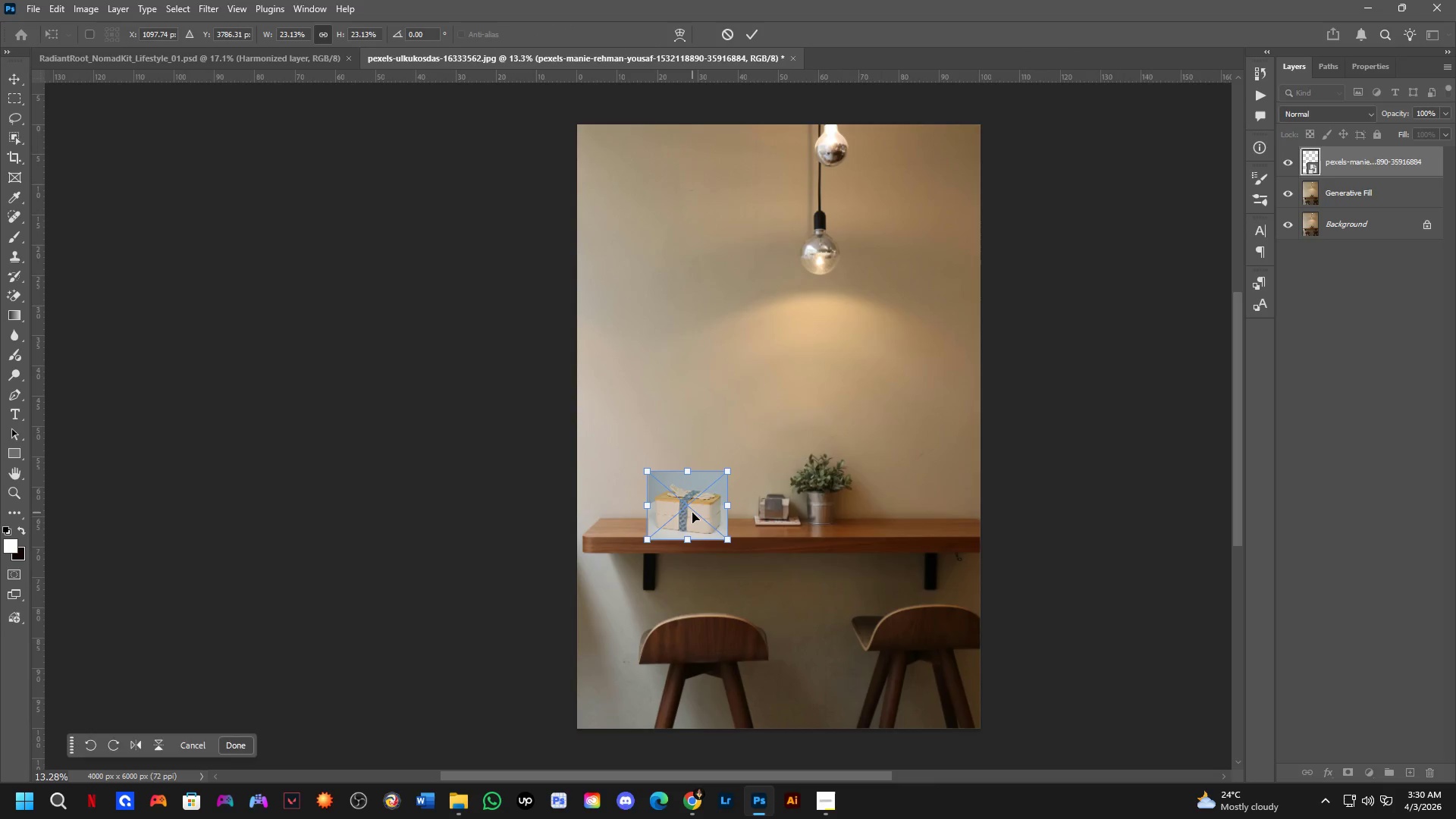 
left_click_drag(start_coordinate=[650, 466], to_coordinate=[654, 480])
 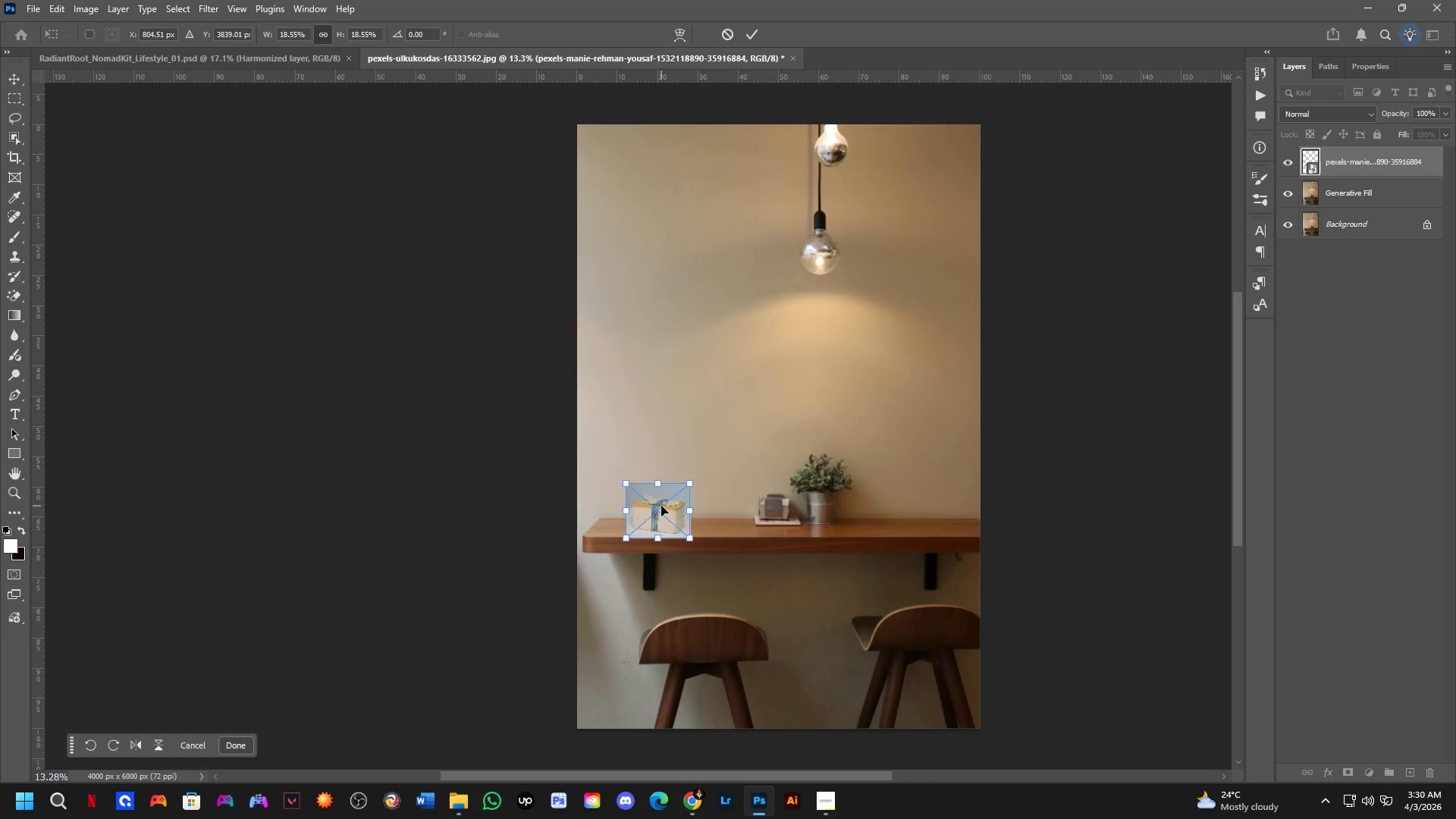 
left_click_drag(start_coordinate=[661, 506], to_coordinate=[732, 504])
 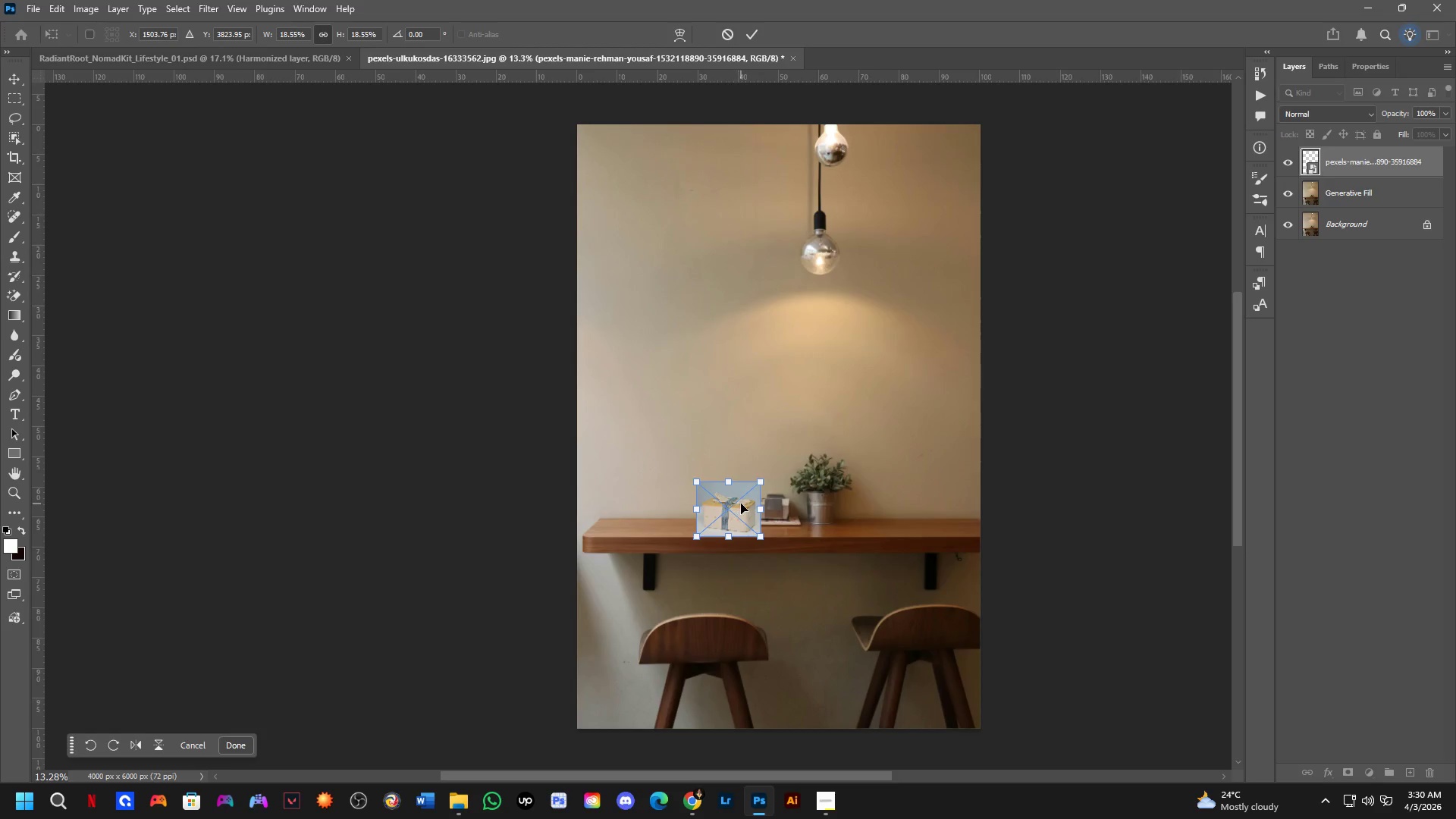 
key(Control+Z)
 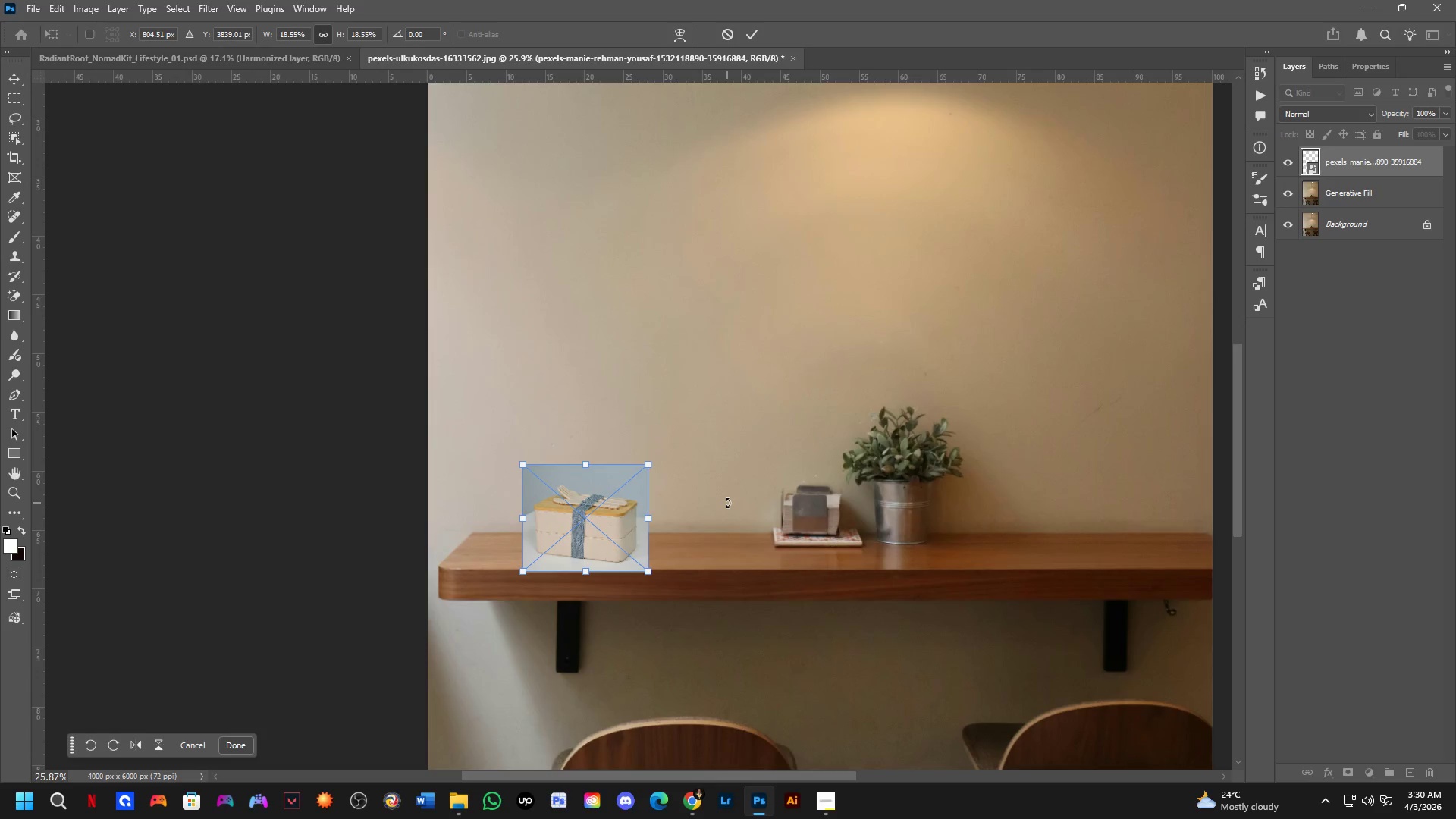 
scroll: coordinate [727, 503], scroll_direction: up, amount: 7.0
 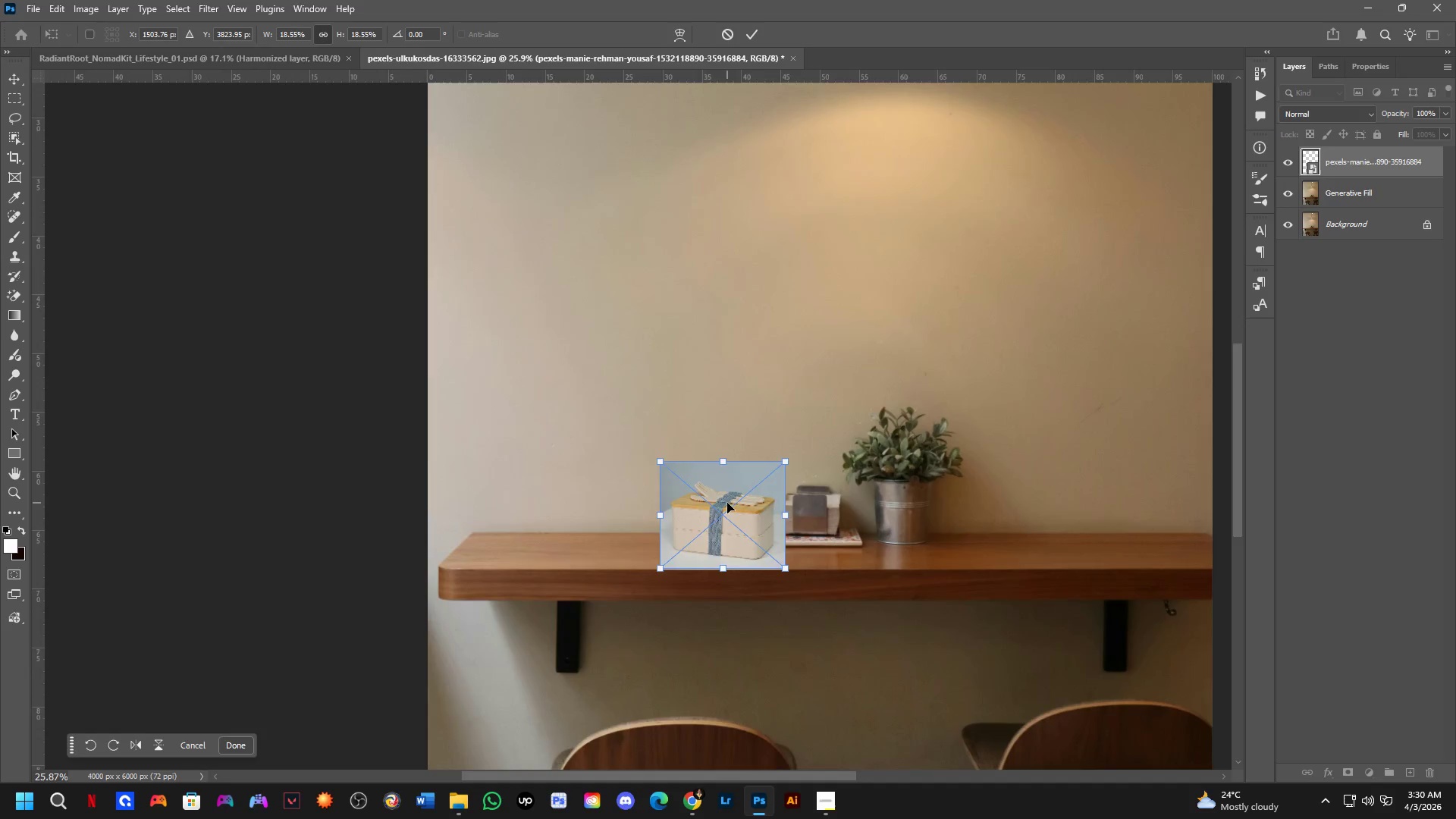 
key(Control+Z)
 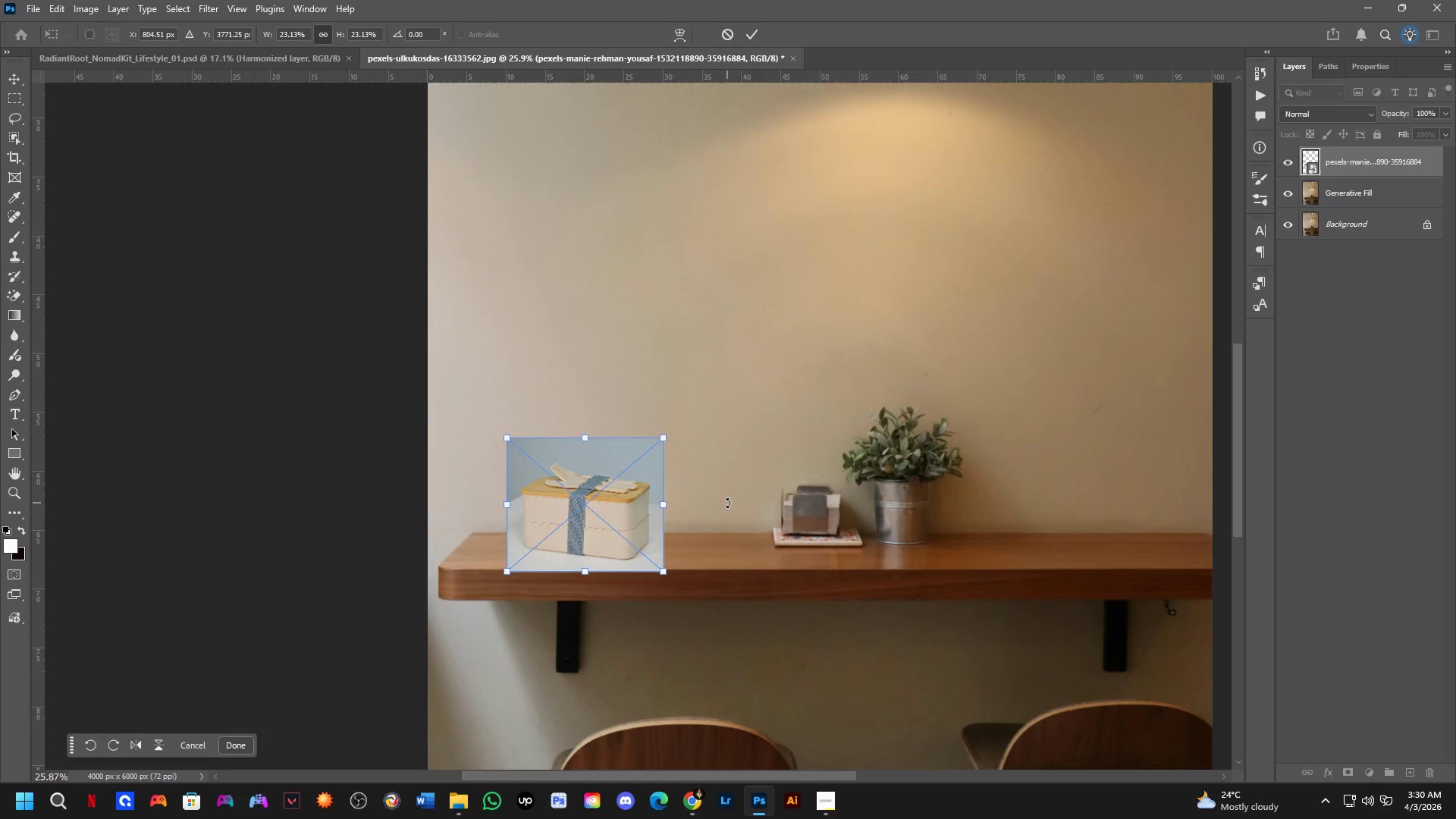 
key(Control+Z)
 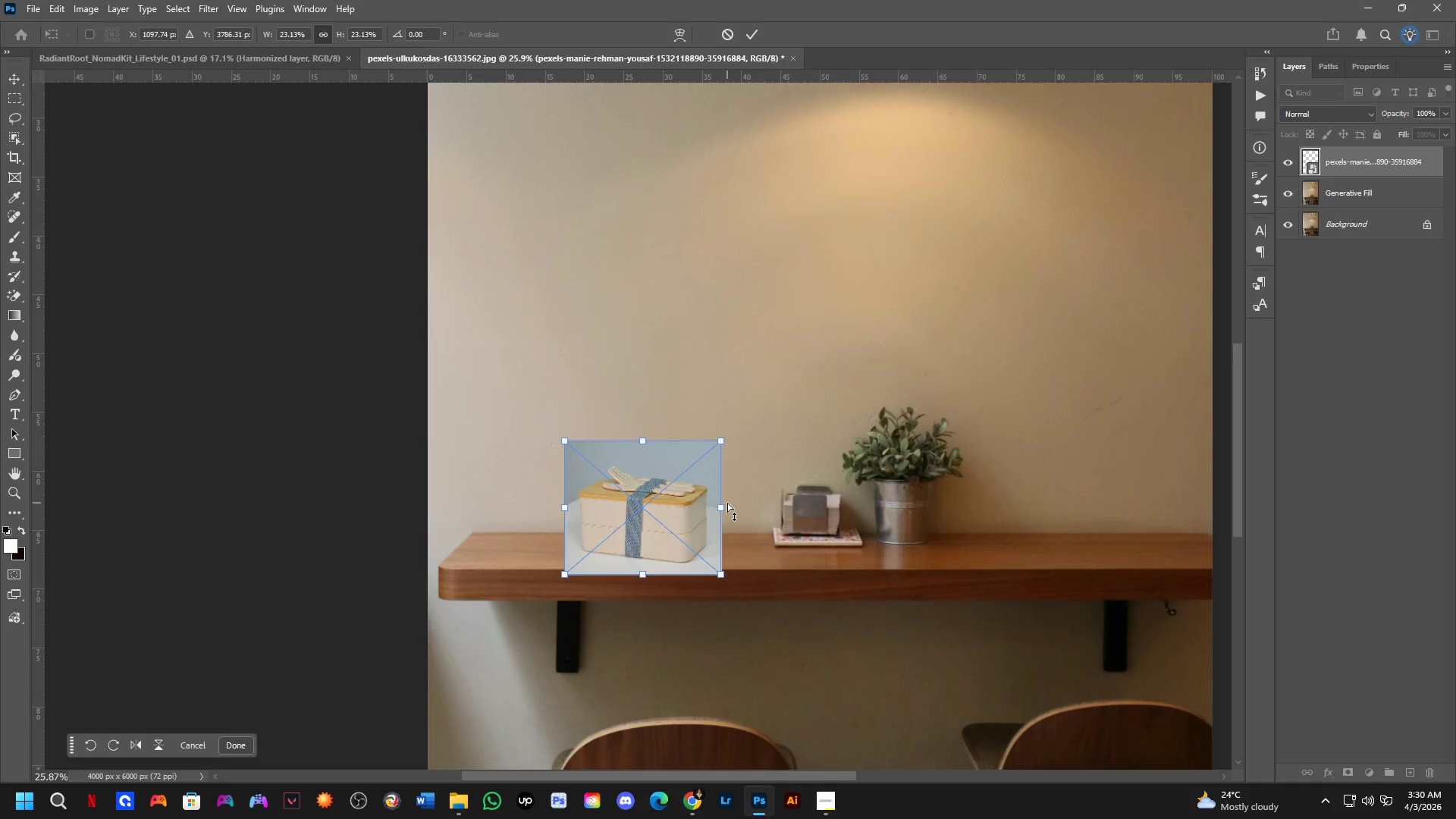 
key(Control+Z)
 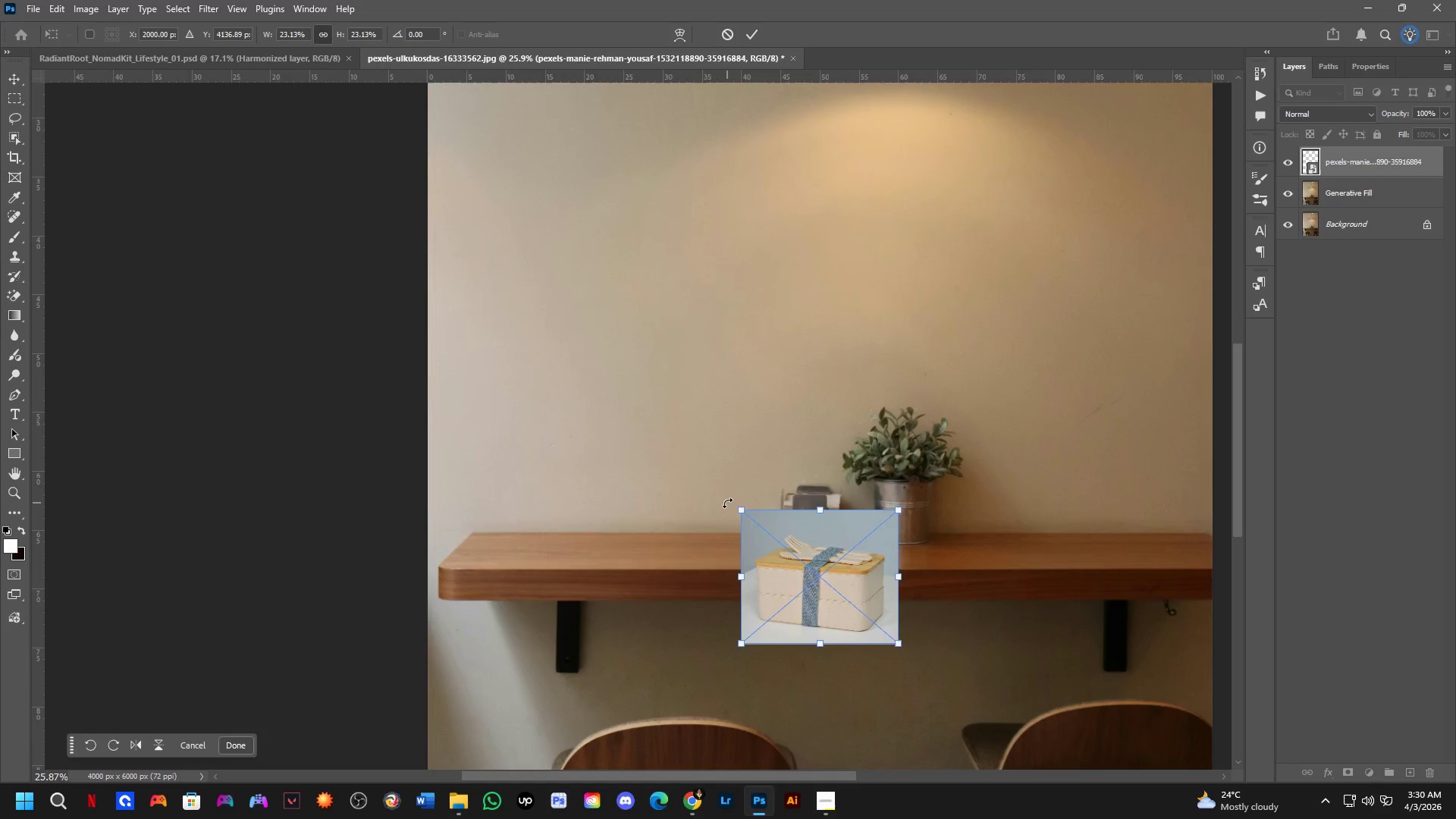 
key(Control+Z)
 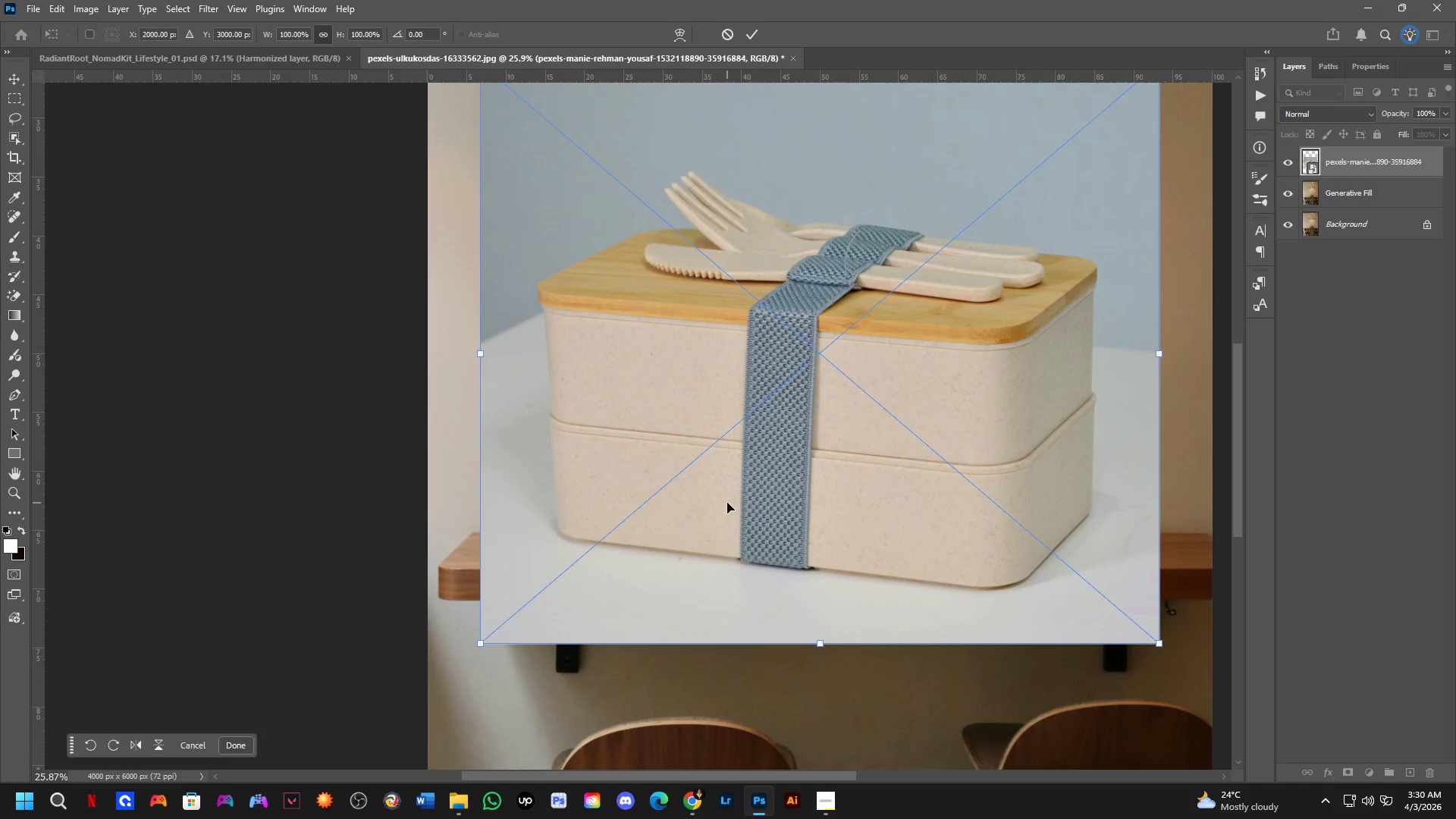 
scroll: coordinate [727, 503], scroll_direction: down, amount: 4.0
 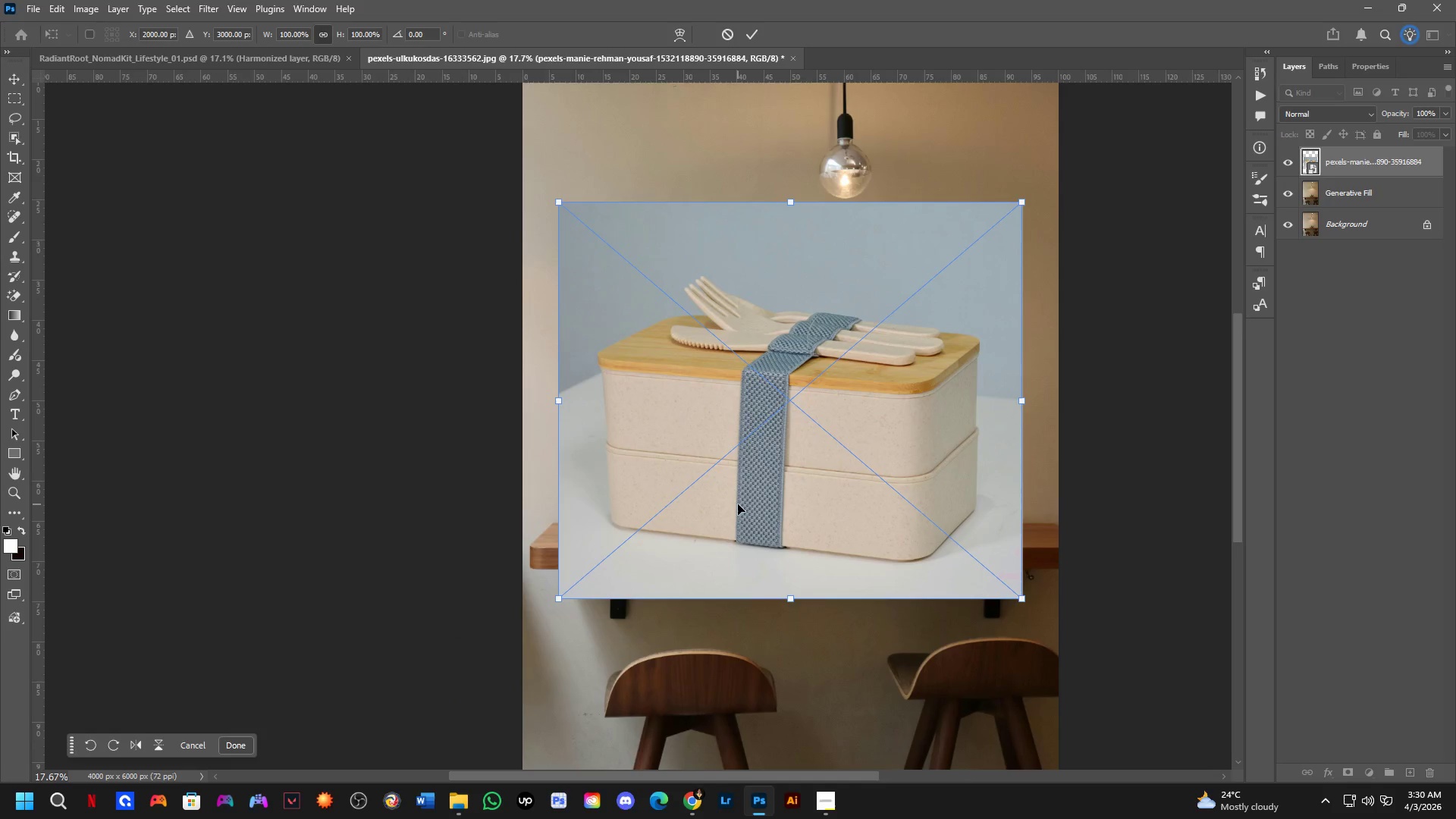 
key(NumpadEnter)
 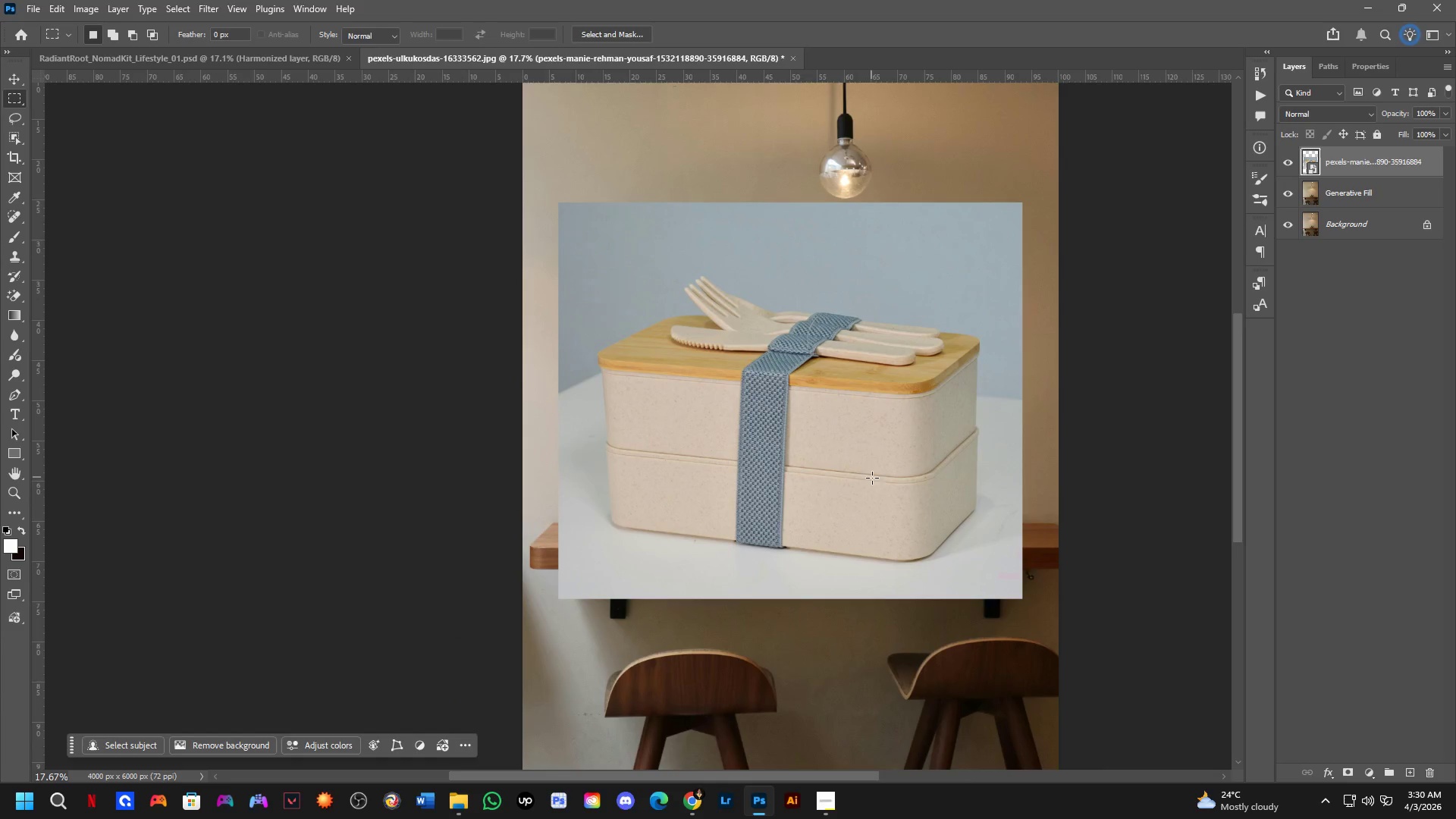 
key(P)
 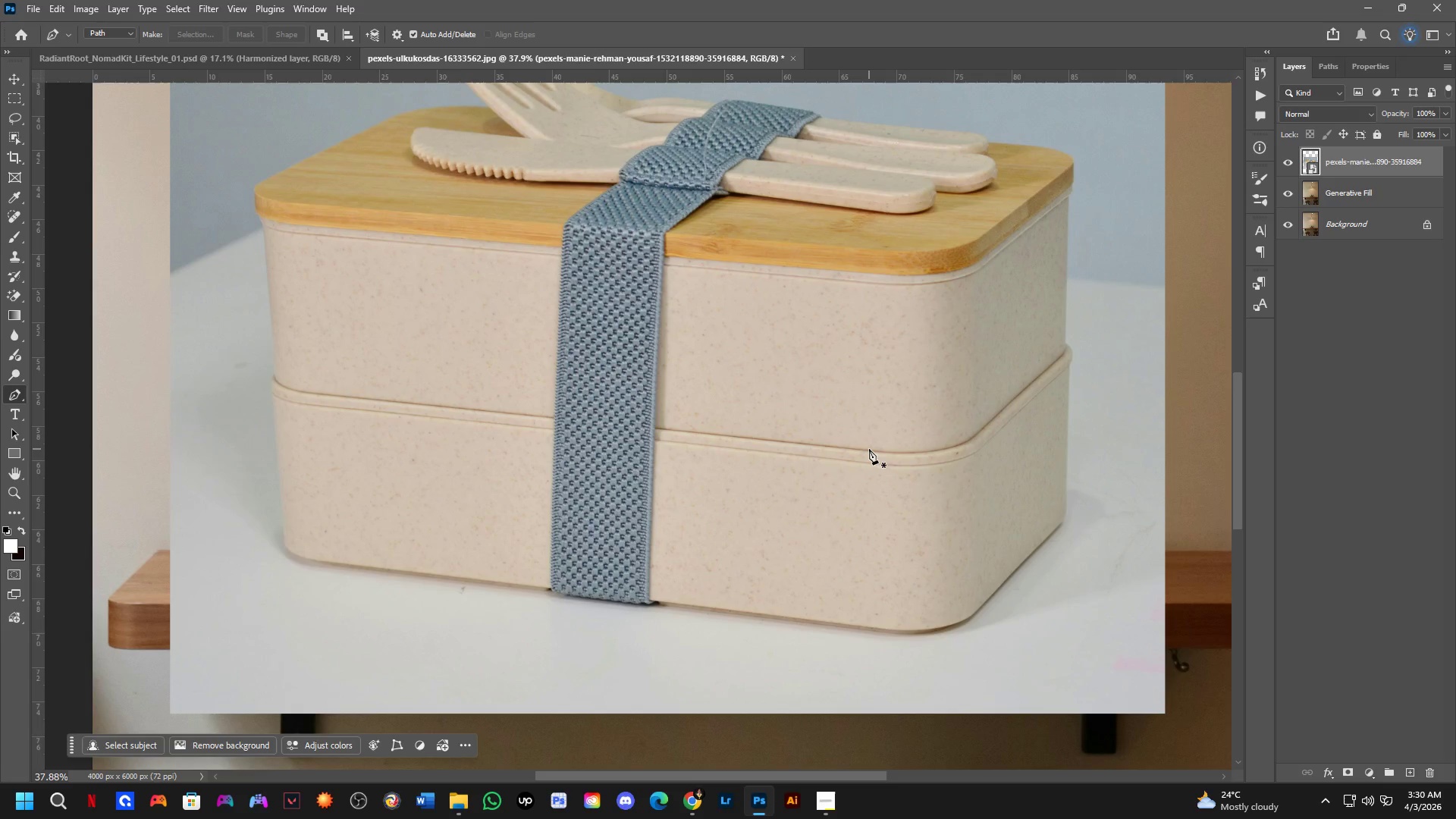 
scroll: coordinate [902, 504], scroll_direction: up, amount: 8.0
 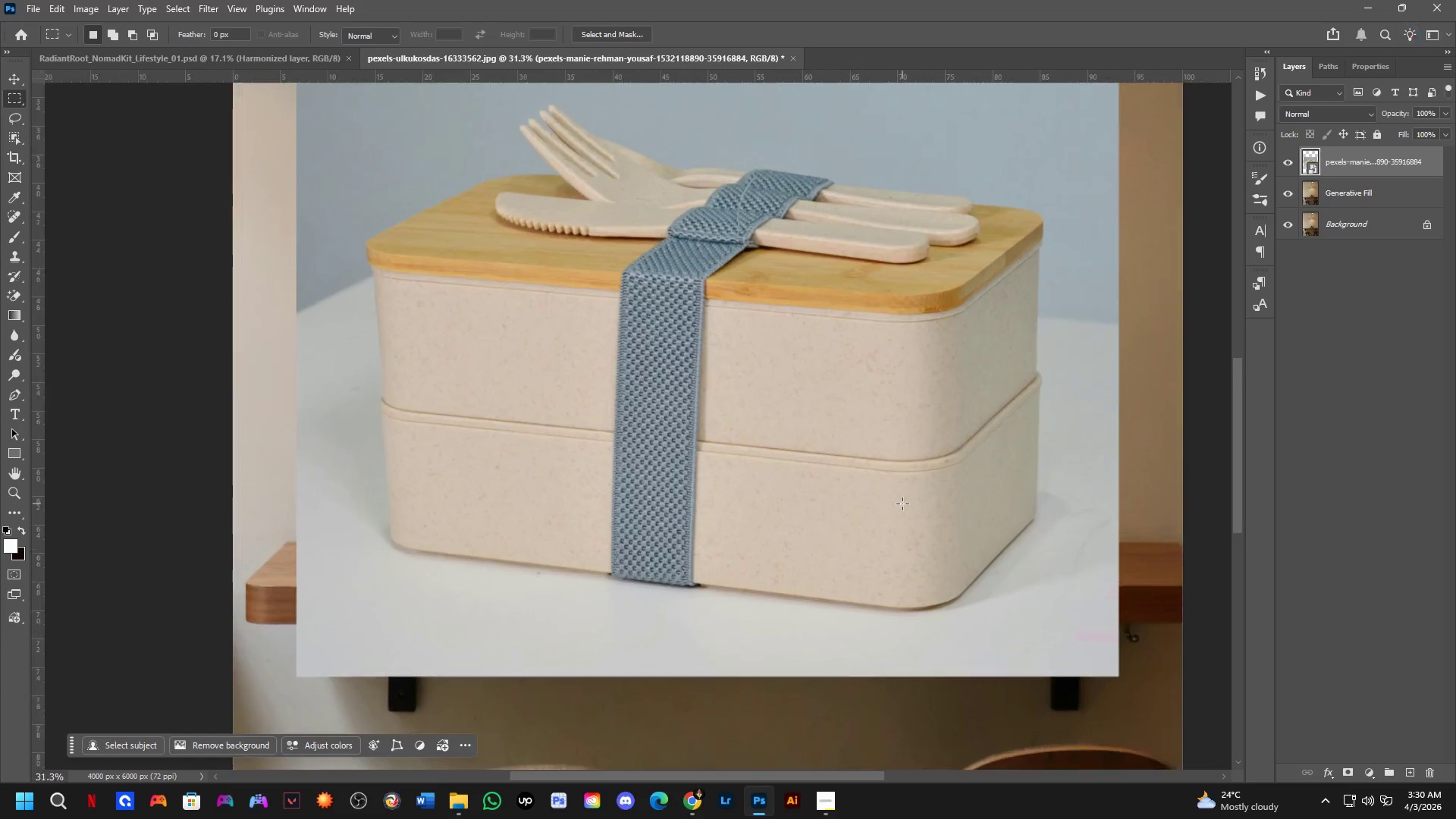 
wait(21.27)
 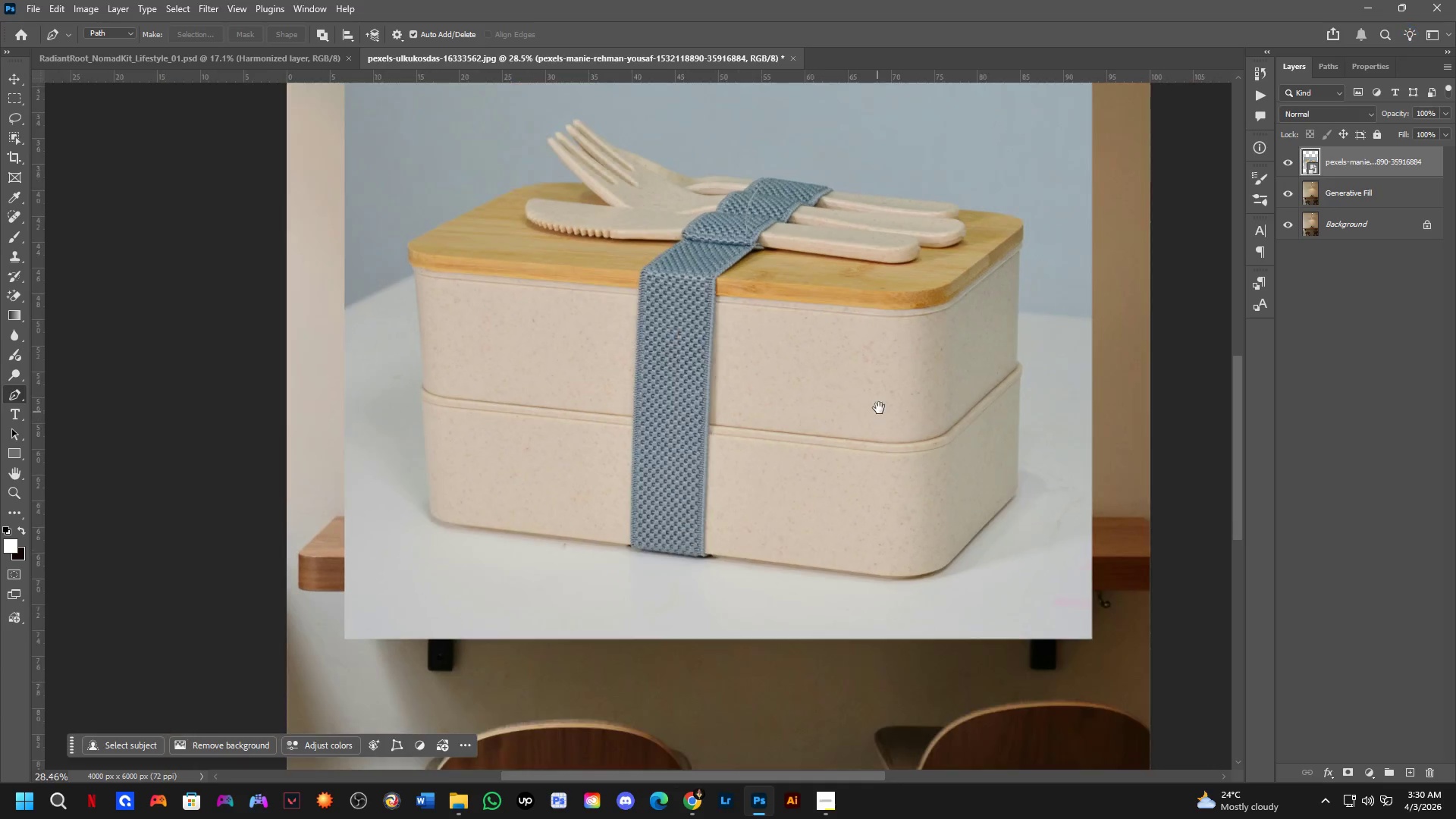 
hold_key(key=Space, duration=0.58)
 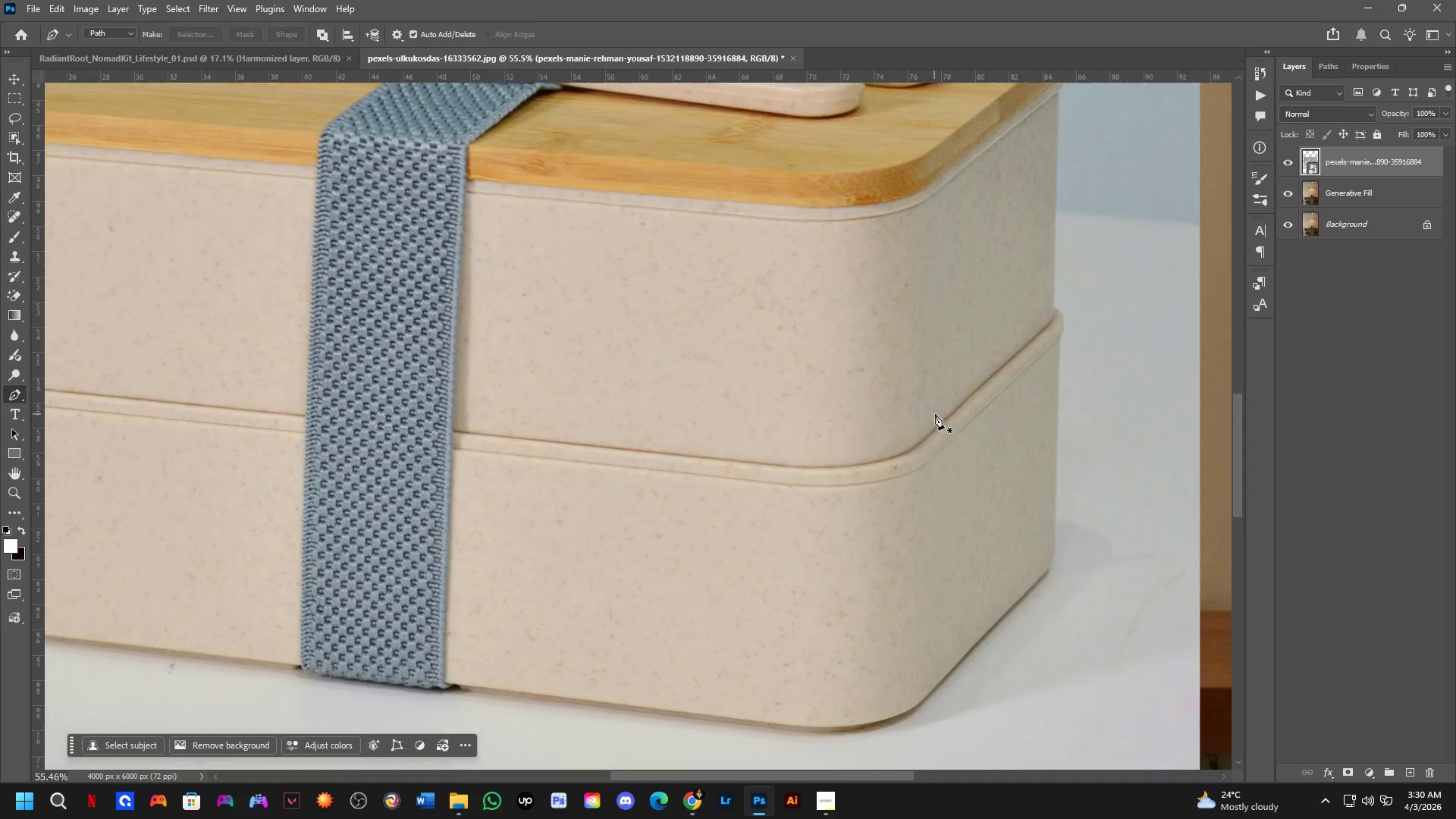 
left_click_drag(start_coordinate=[893, 352], to_coordinate=[861, 334])
 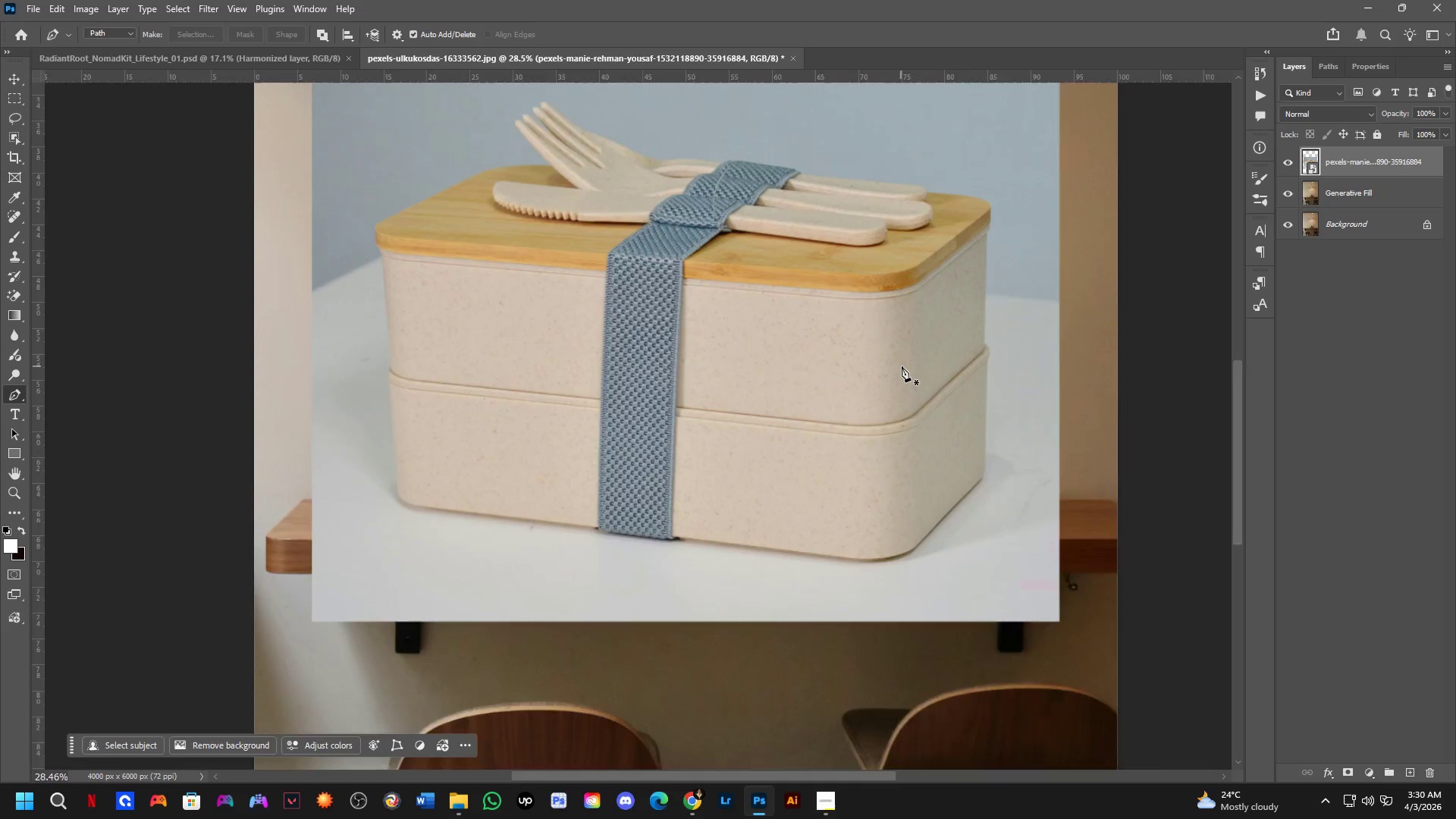 
scroll: coordinate [874, 416], scroll_direction: down, amount: 3.0
 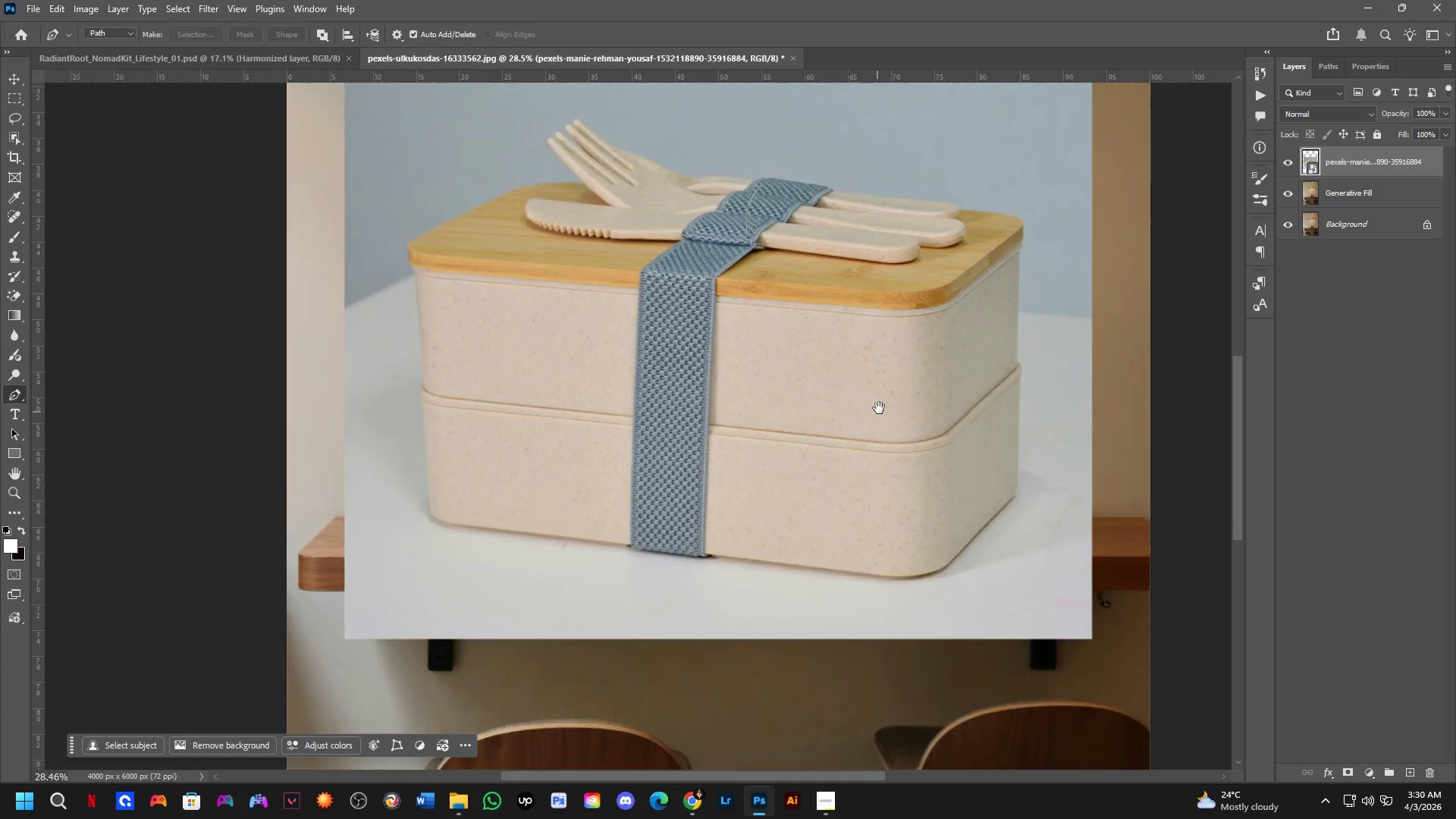 
hold_key(key=Space, duration=0.69)
 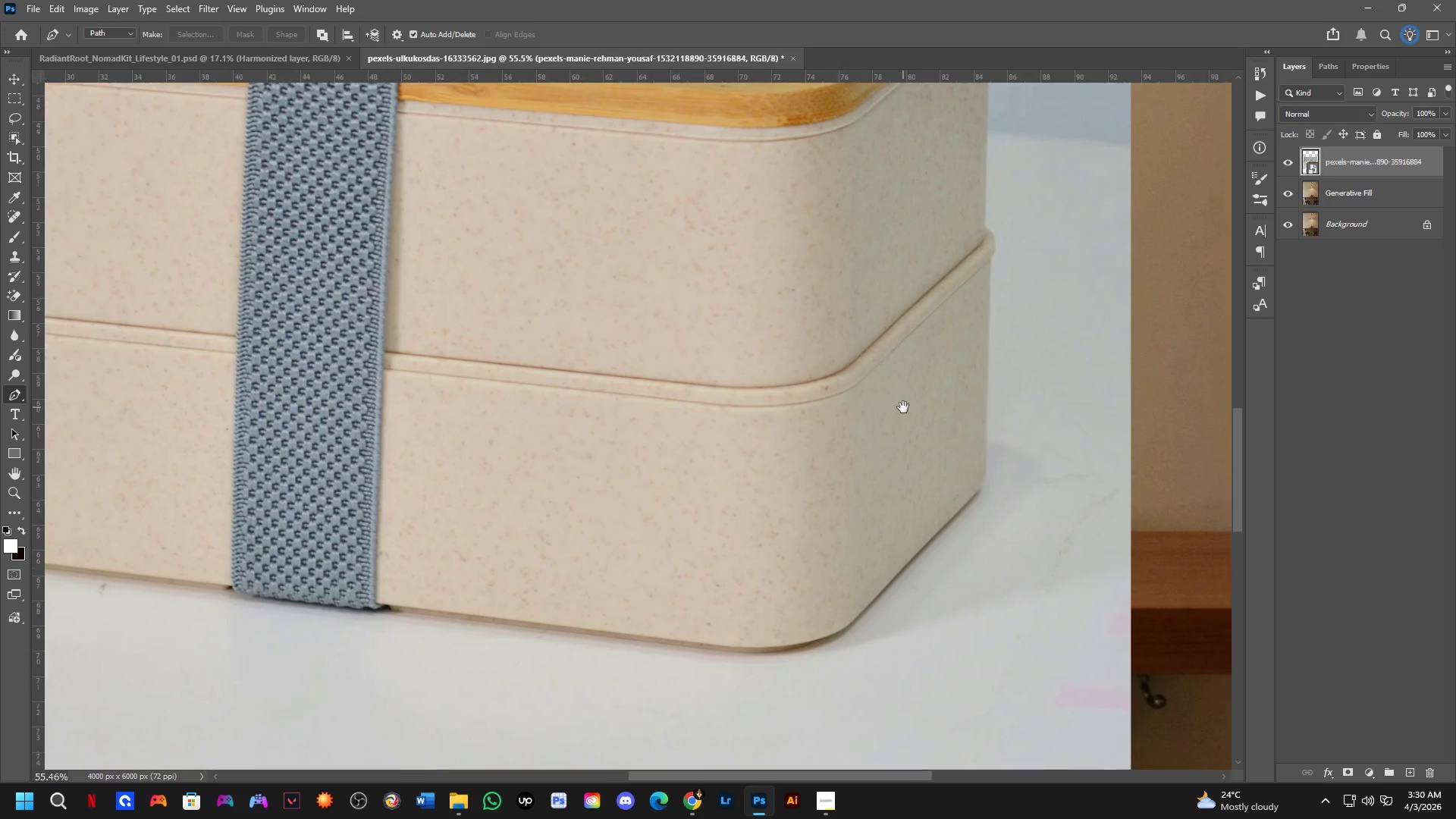 
left_click_drag(start_coordinate=[952, 416], to_coordinate=[910, 384])
 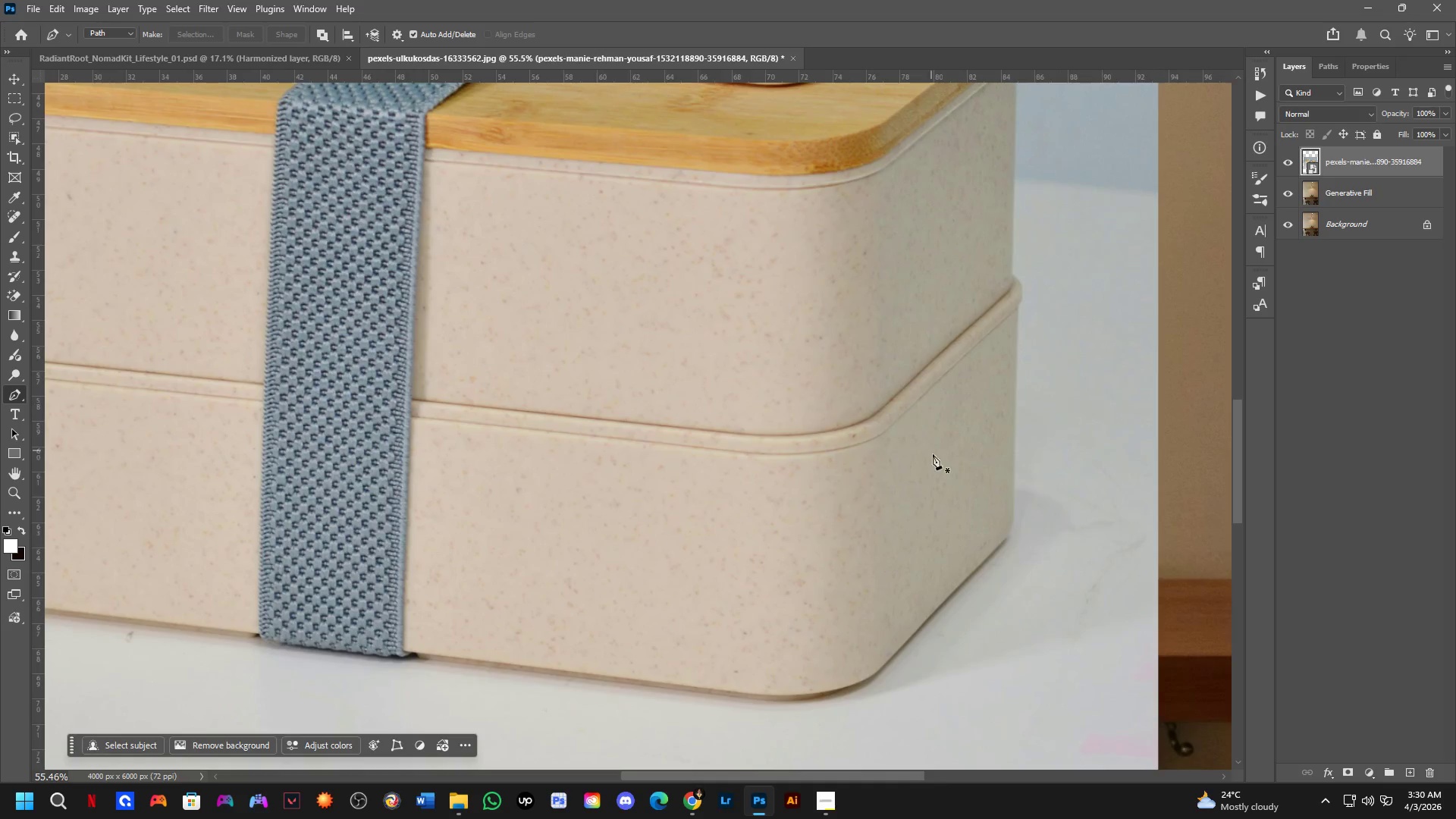 
scroll: coordinate [934, 414], scroll_direction: up, amount: 7.0
 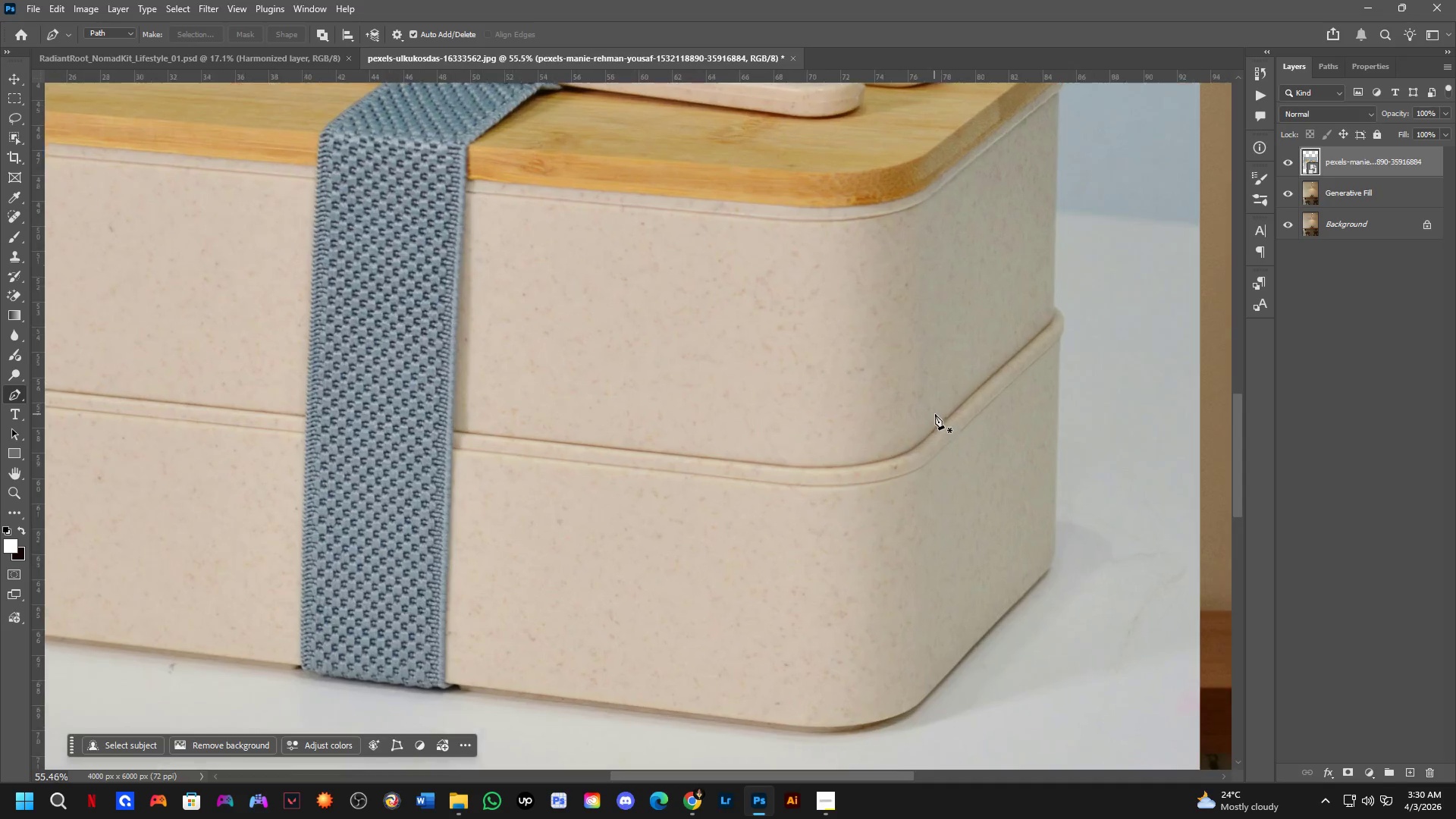 
hold_key(key=Space, duration=0.89)
 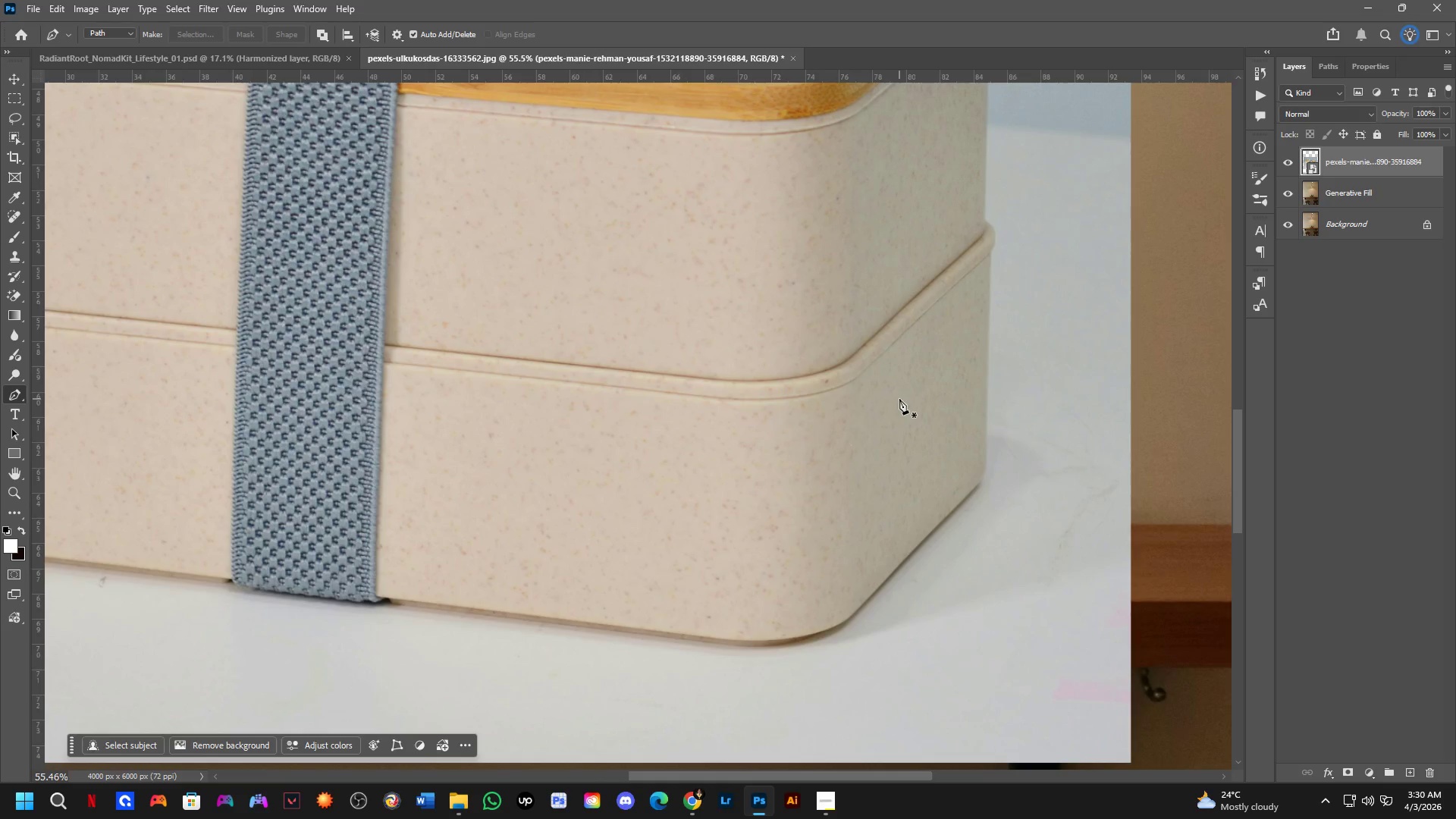 
left_click_drag(start_coordinate=[930, 455], to_coordinate=[903, 400])
 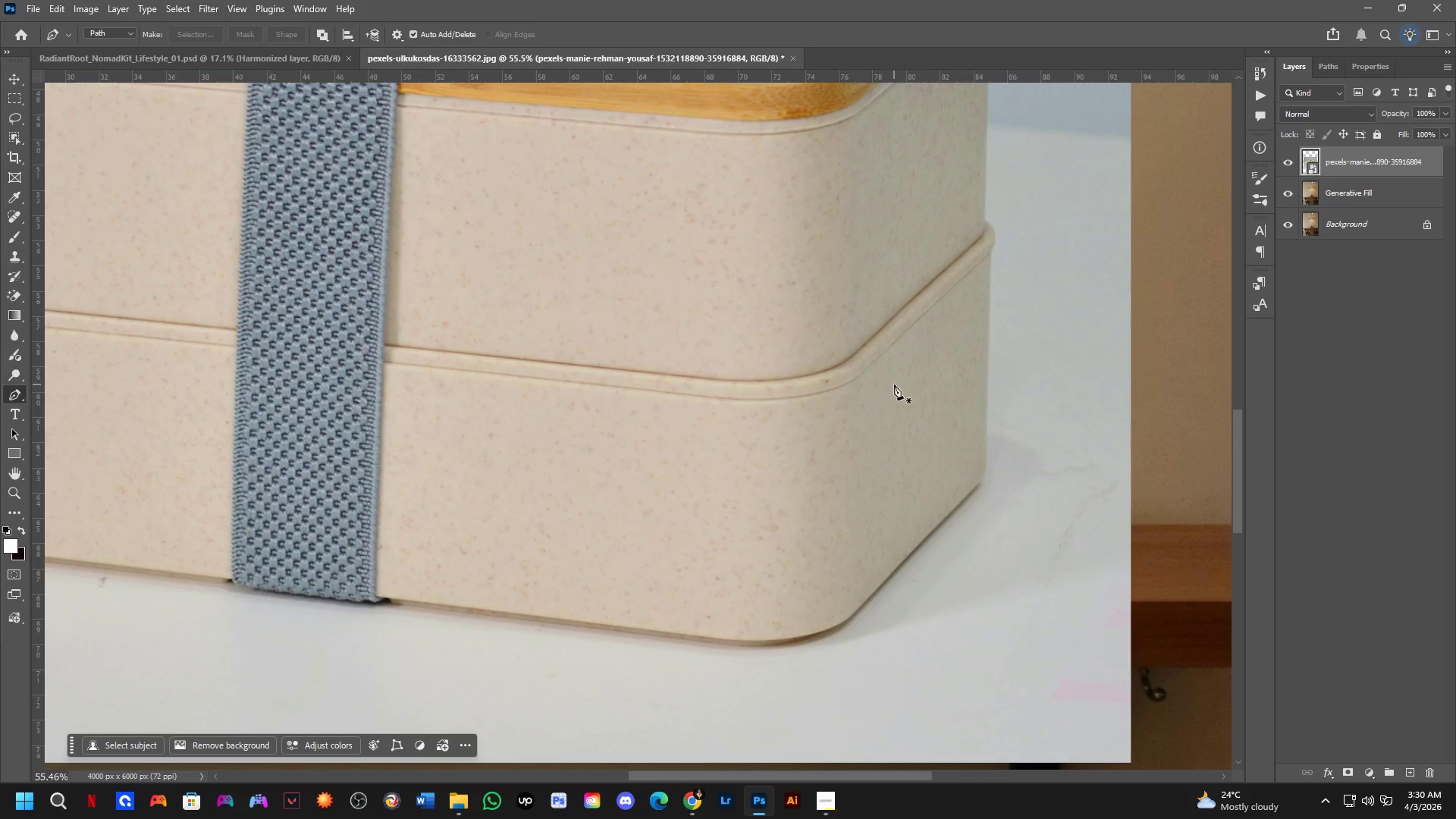 
wait(5.19)
 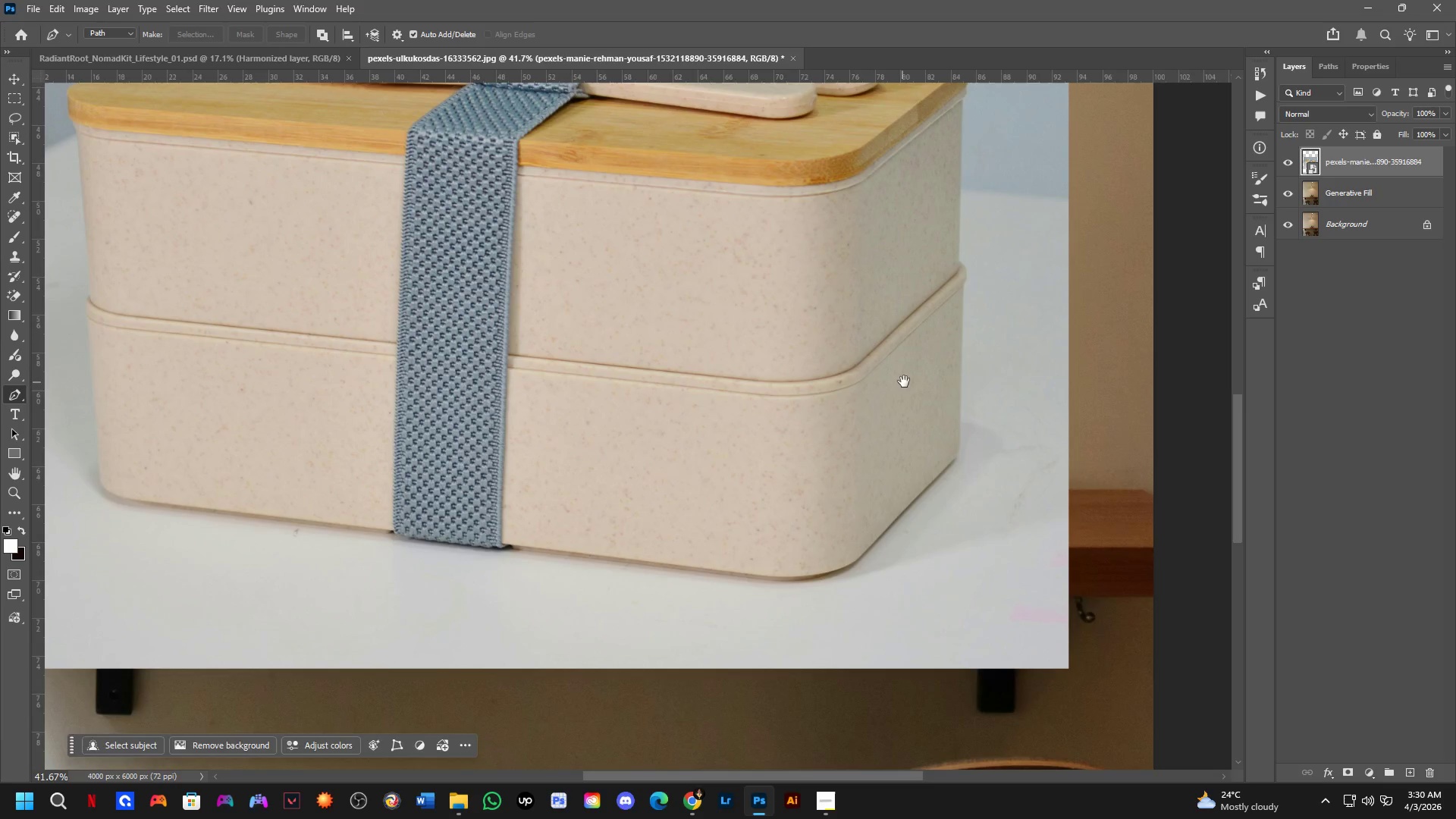 
hold_key(key=Space, duration=0.5)
 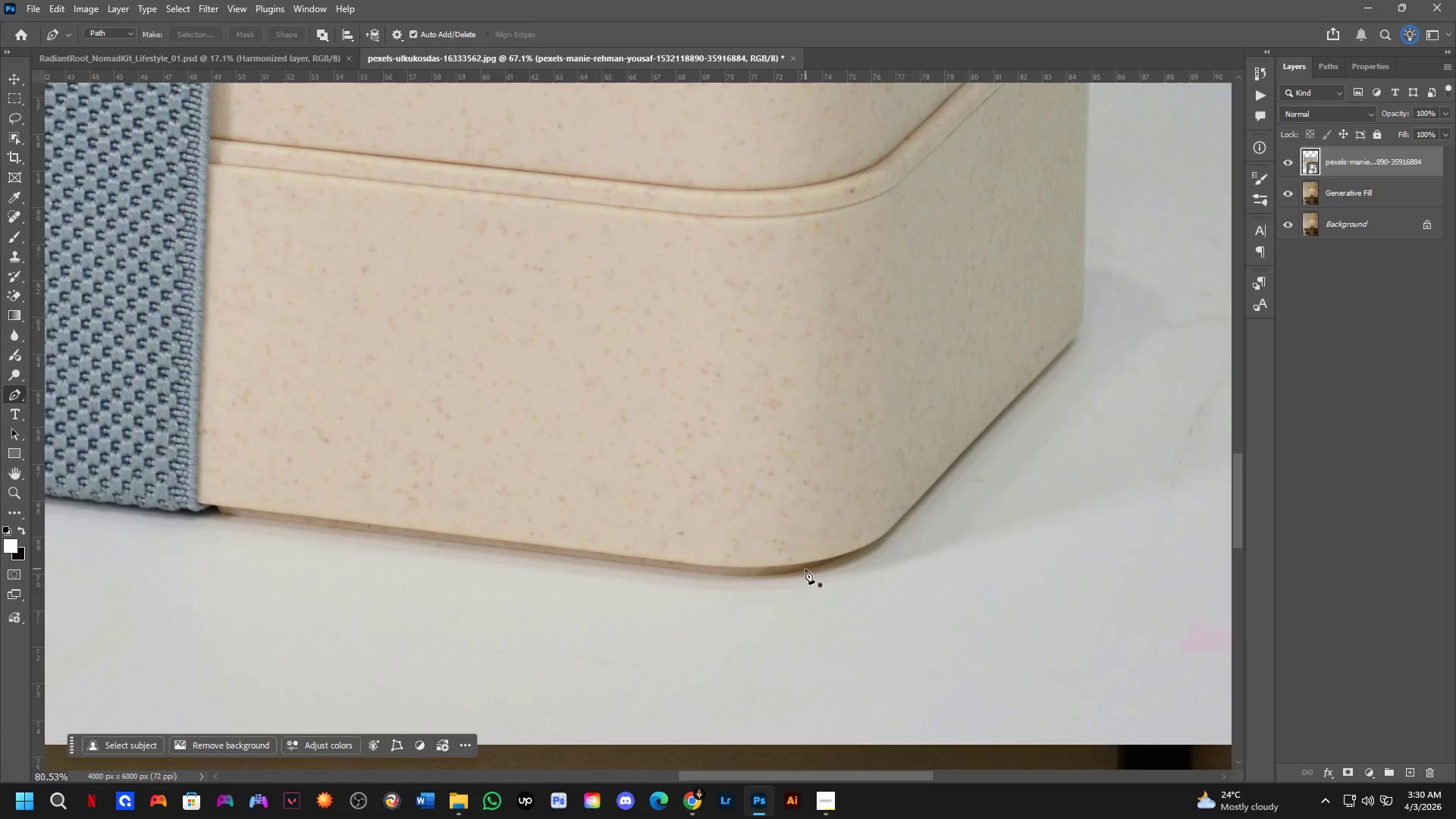 
left_click_drag(start_coordinate=[908, 378], to_coordinate=[913, 362])
 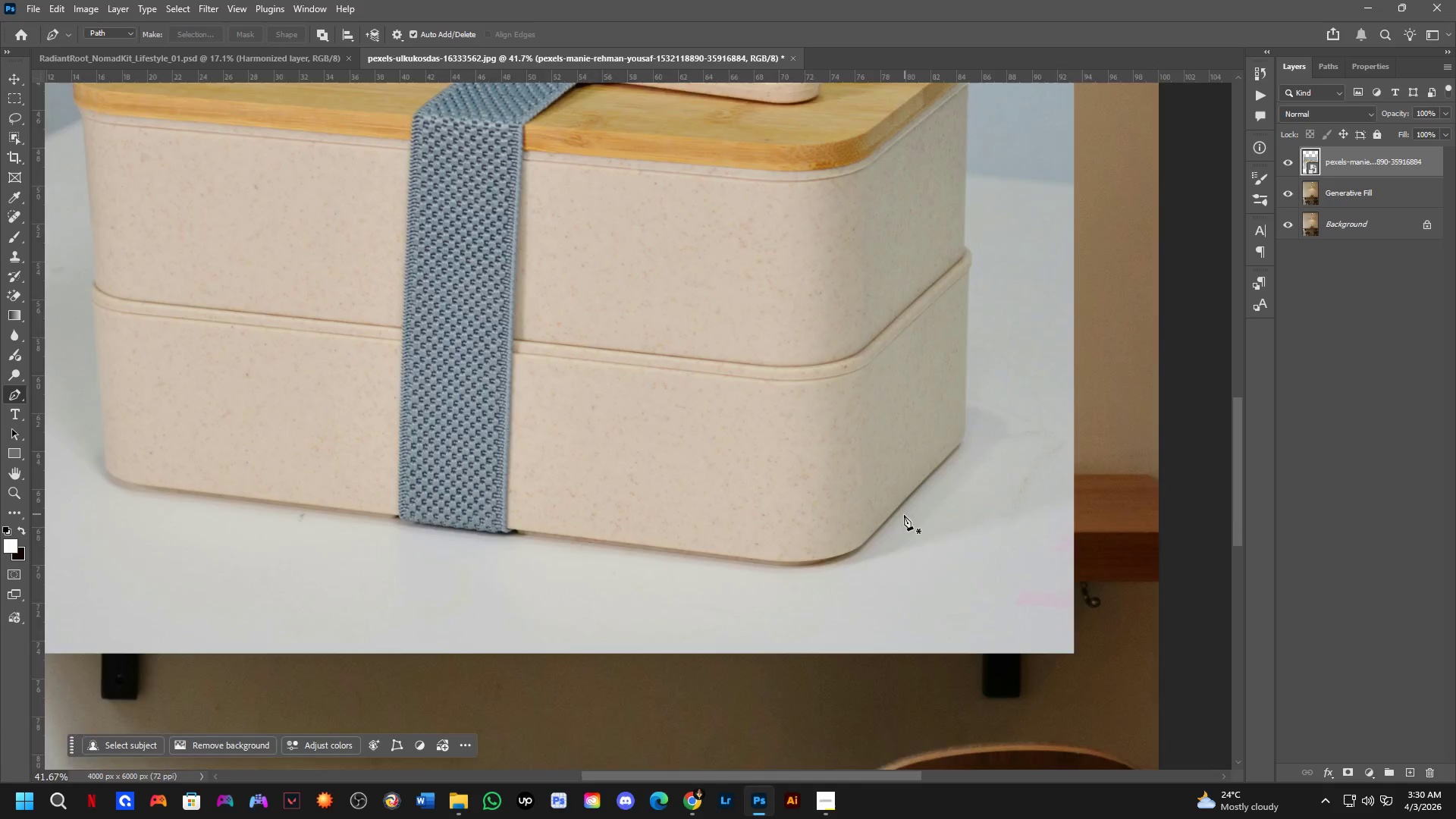 
scroll: coordinate [882, 386], scroll_direction: down, amount: 3.0
 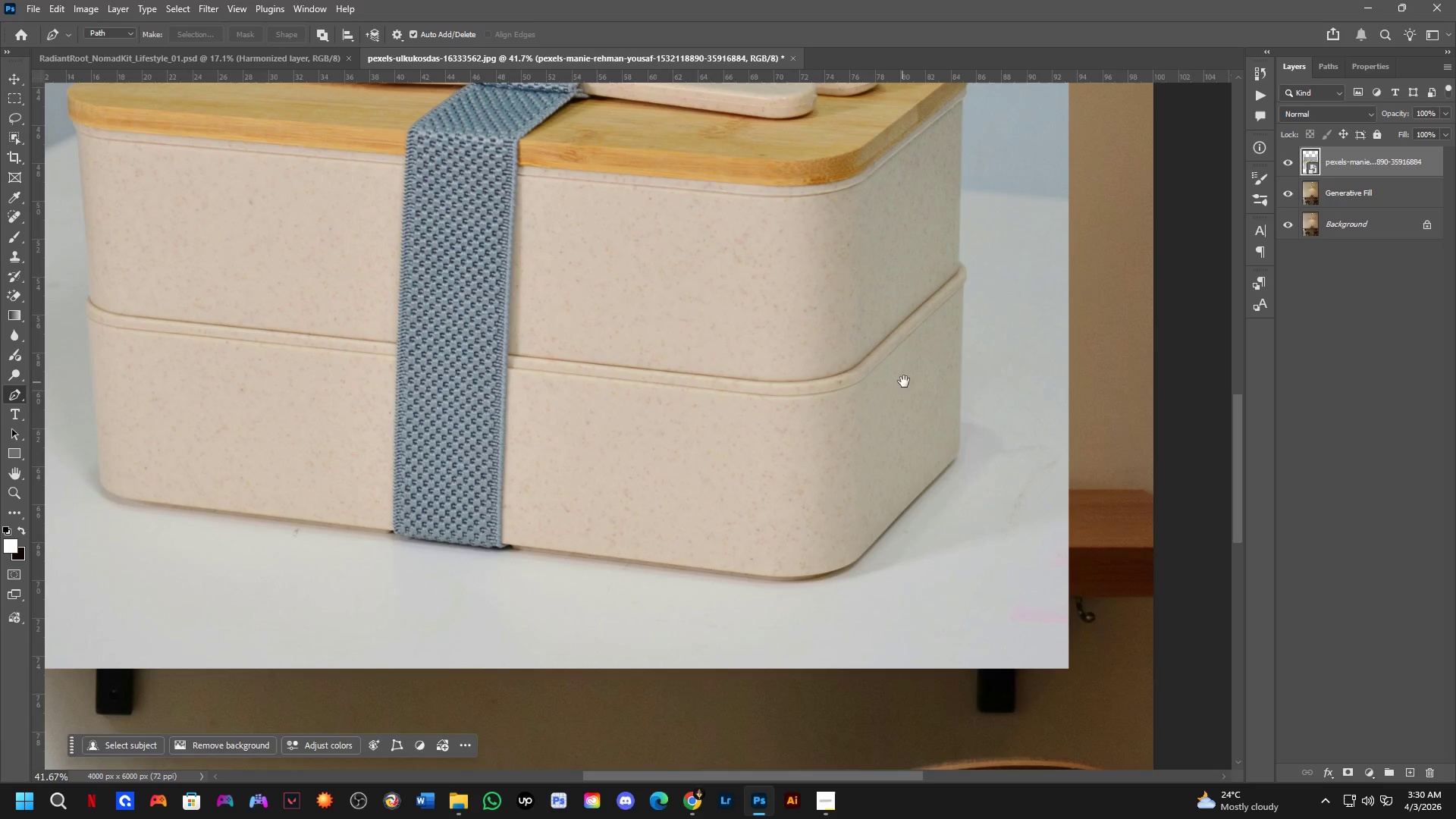 
hold_key(key=Space, duration=0.56)
 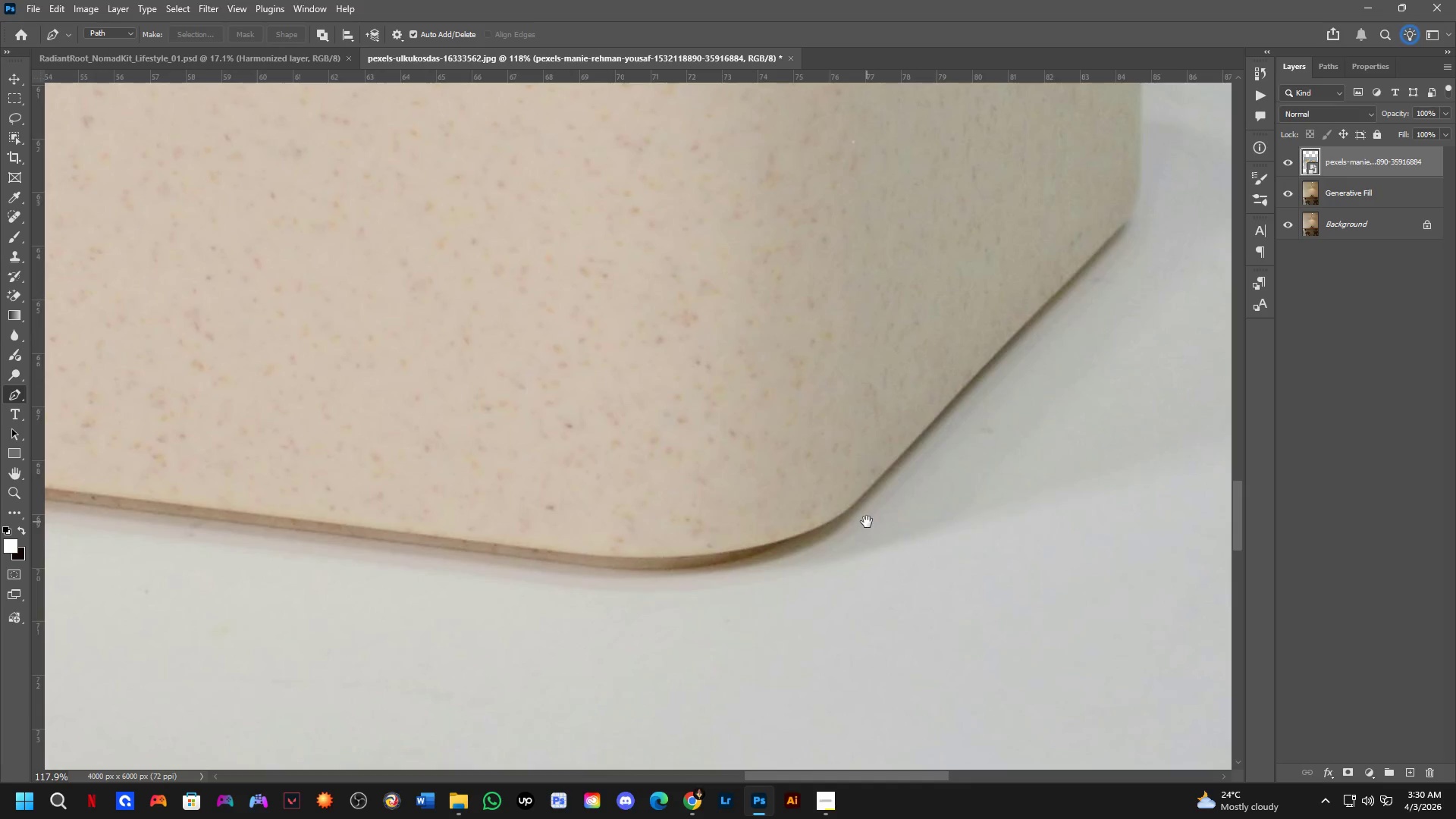 
left_click_drag(start_coordinate=[910, 447], to_coordinate=[863, 472])
 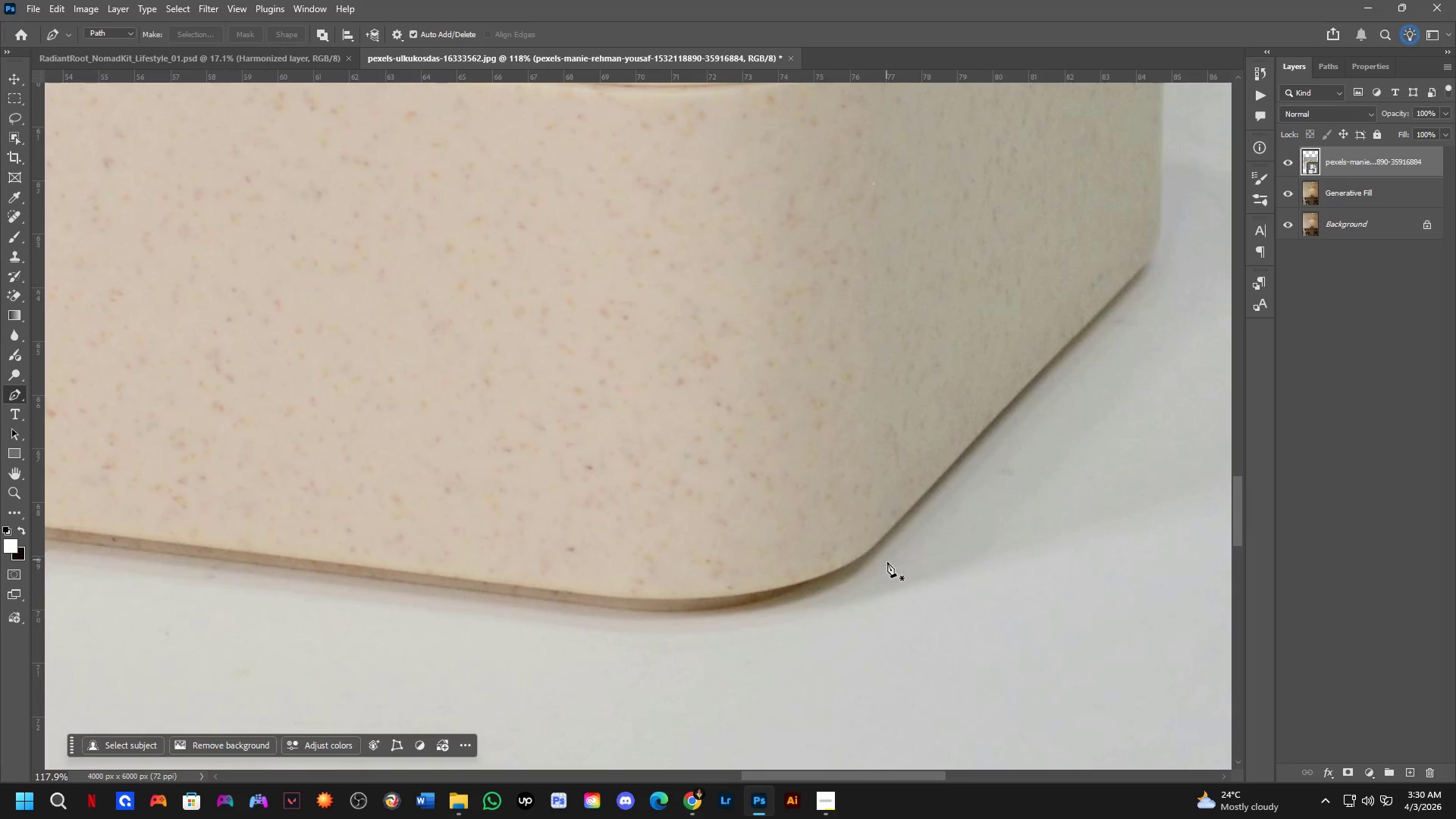 
scroll: coordinate [827, 541], scroll_direction: up, amount: 11.0
 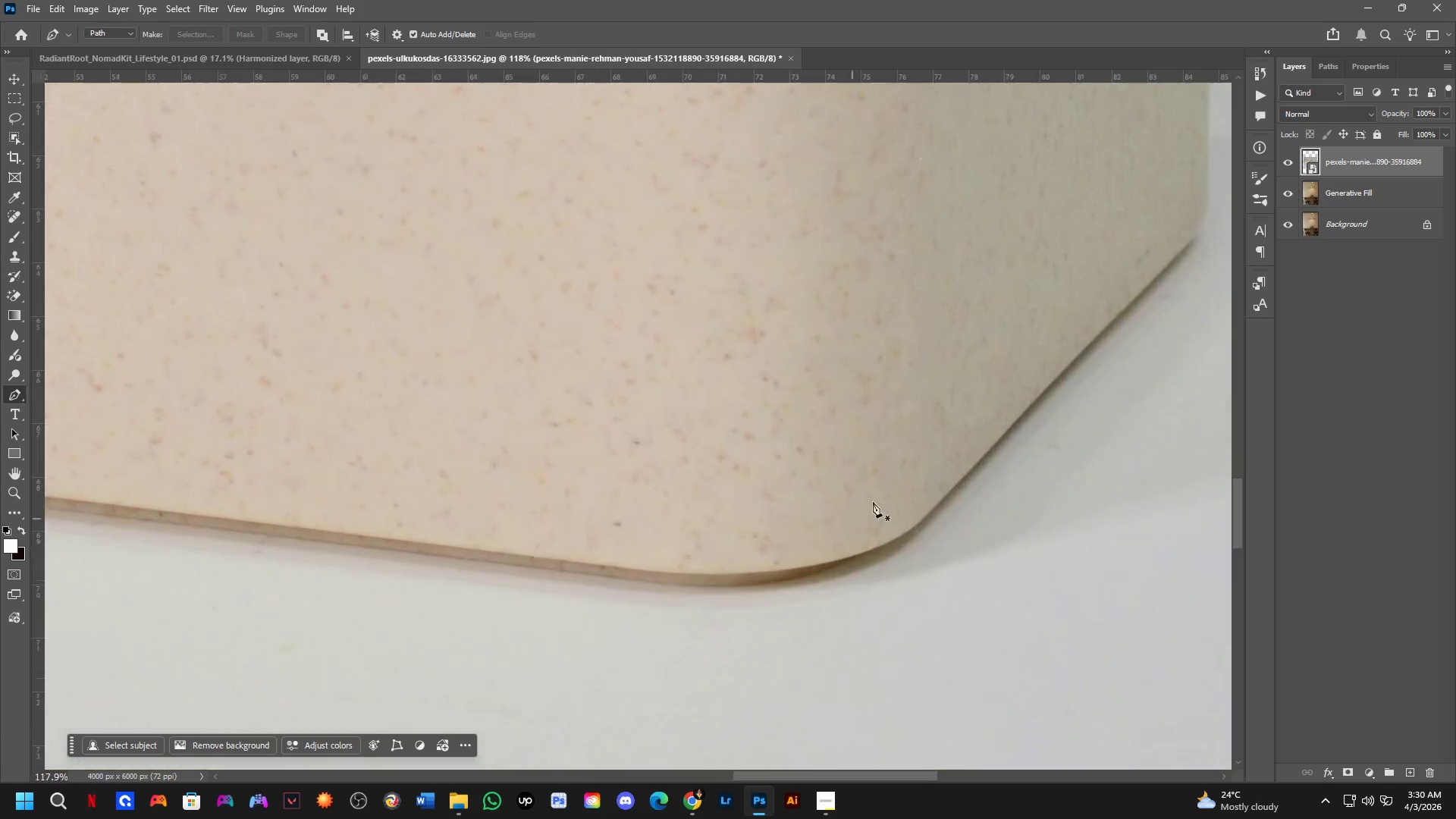 
hold_key(key=Space, duration=0.5)
 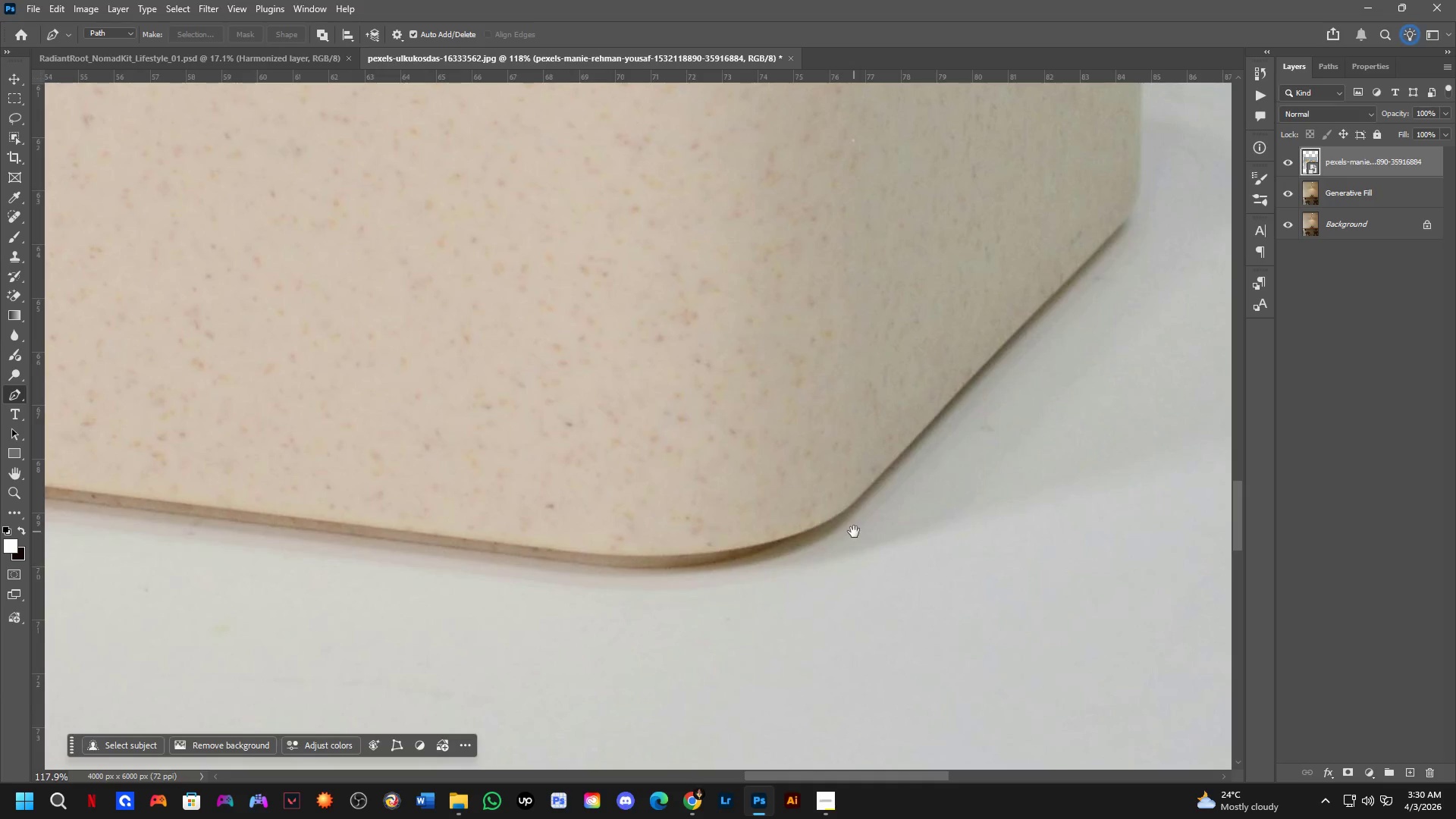 
left_click_drag(start_coordinate=[887, 563], to_coordinate=[867, 520])
 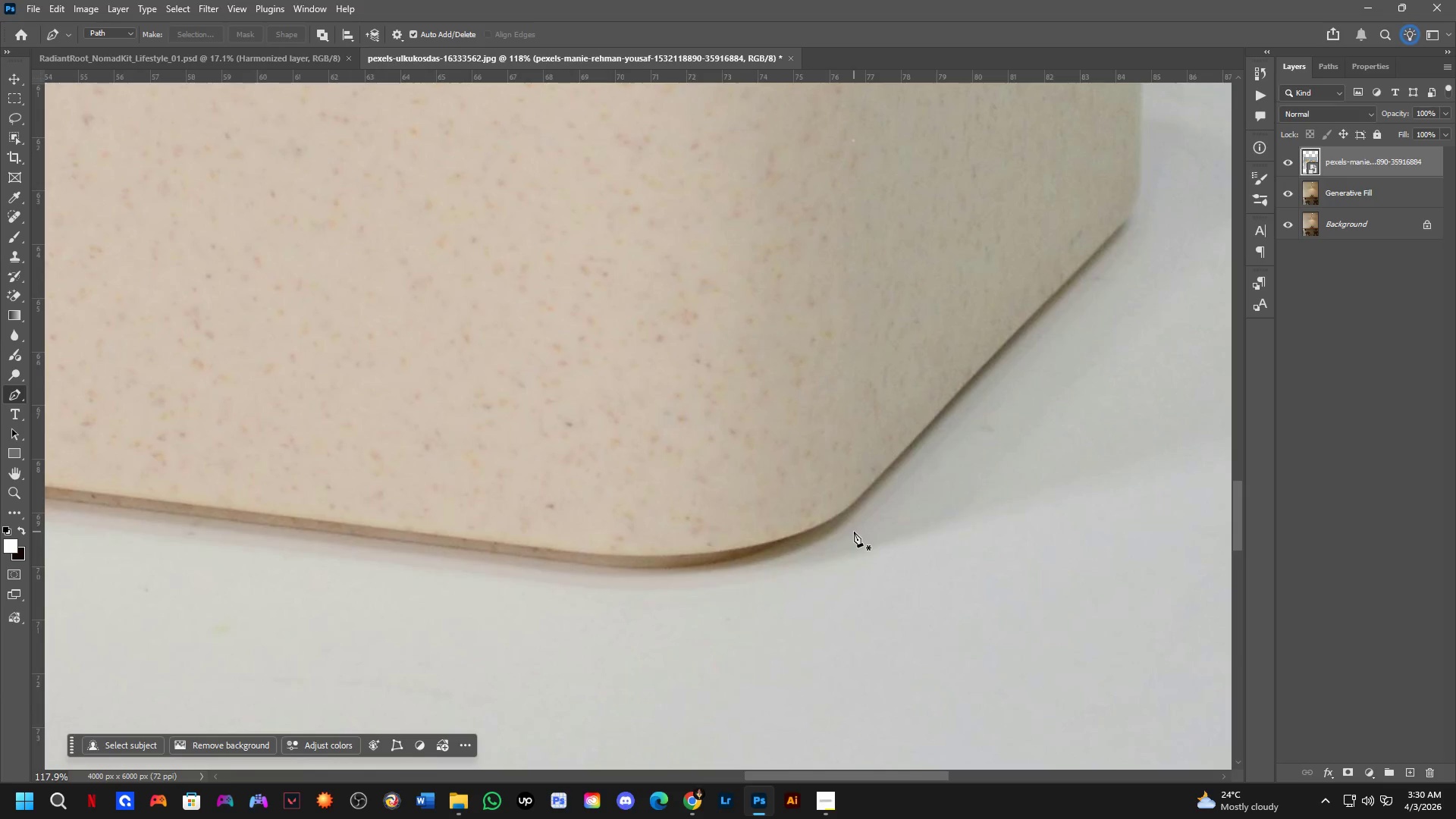 
hold_key(key=Space, duration=0.8)
 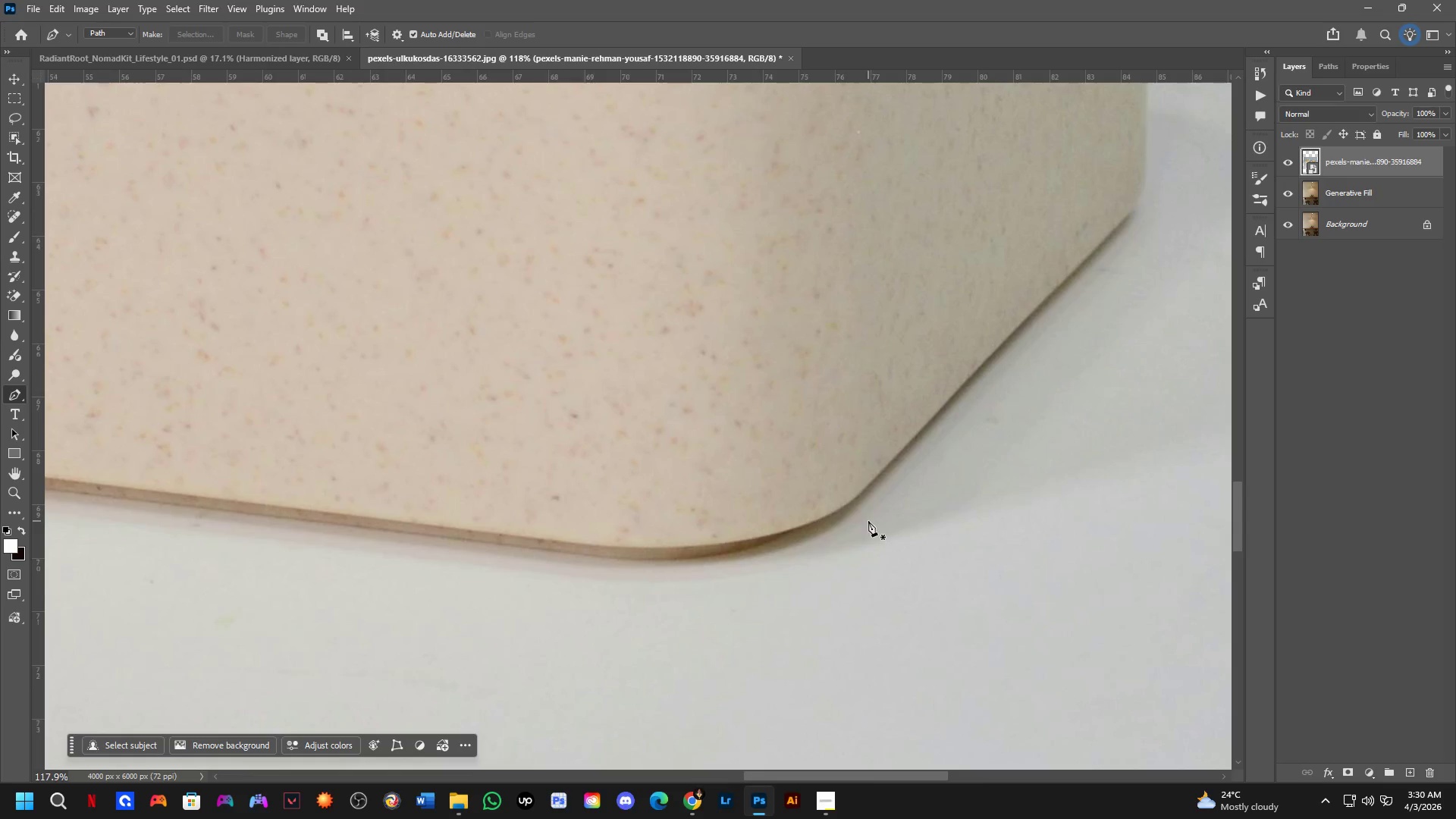 
left_click_drag(start_coordinate=[854, 532], to_coordinate=[859, 523])
 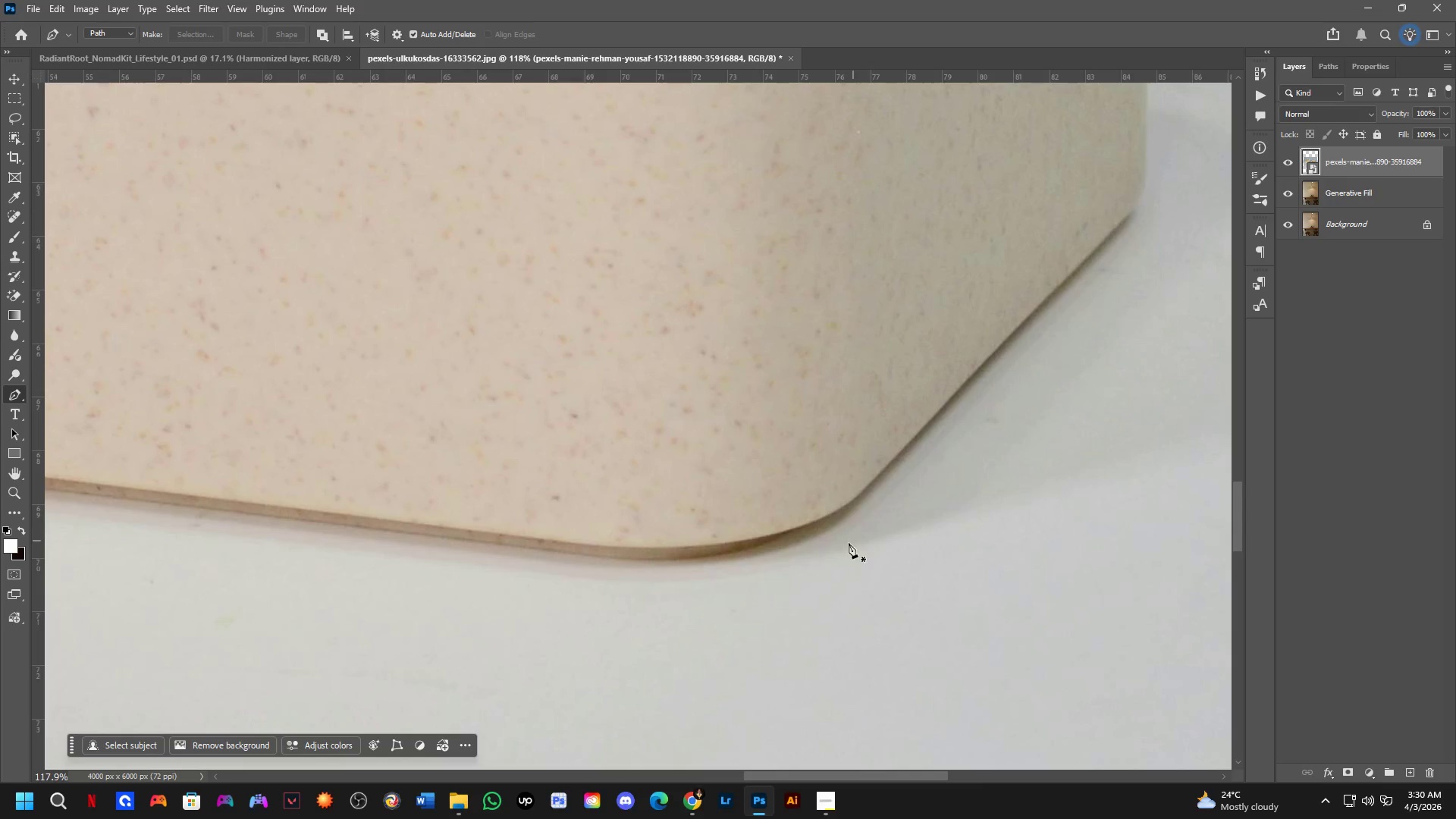 
hold_key(key=Space, duration=0.48)
 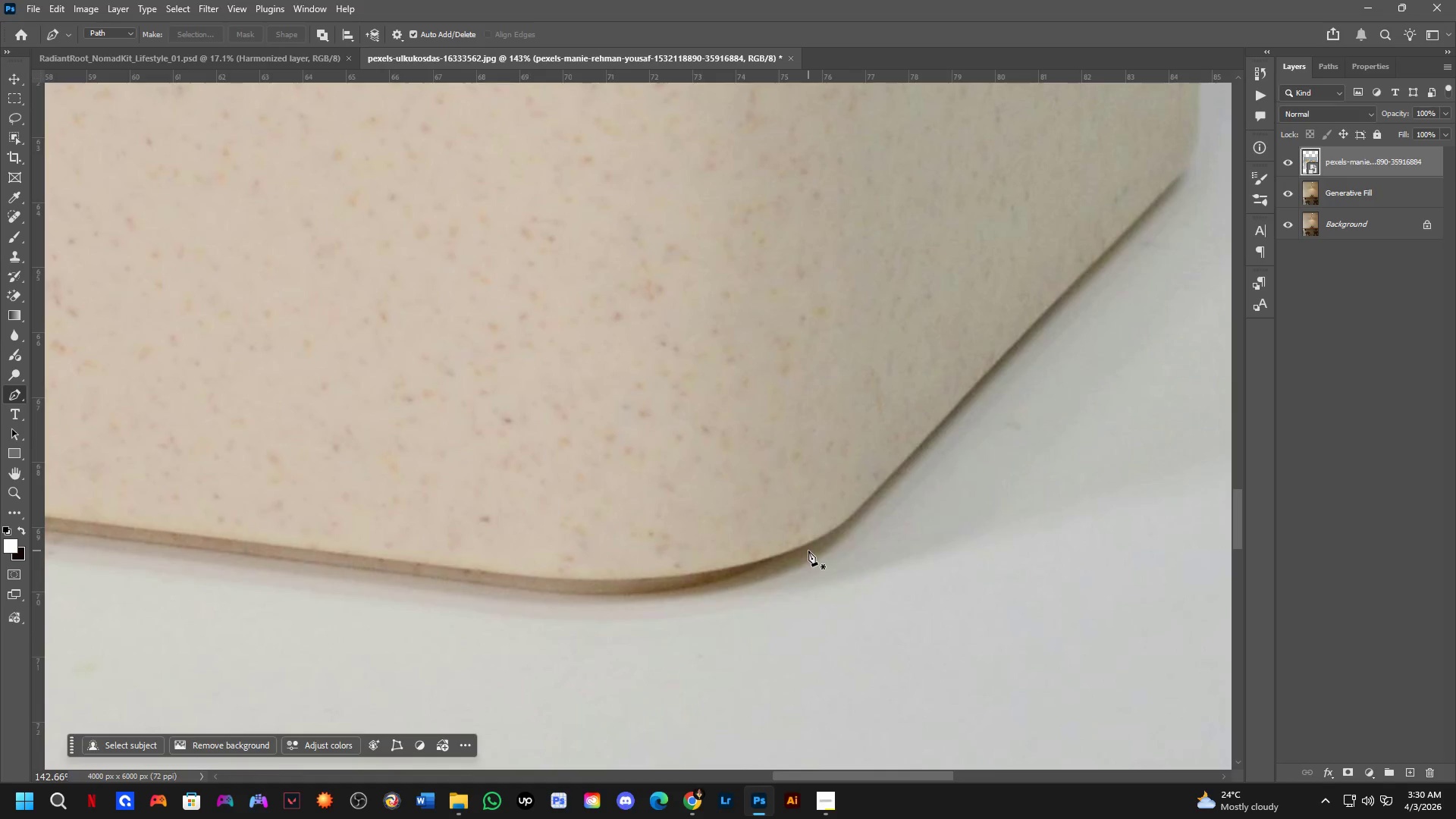 
left_click_drag(start_coordinate=[877, 511], to_coordinate=[838, 557])
 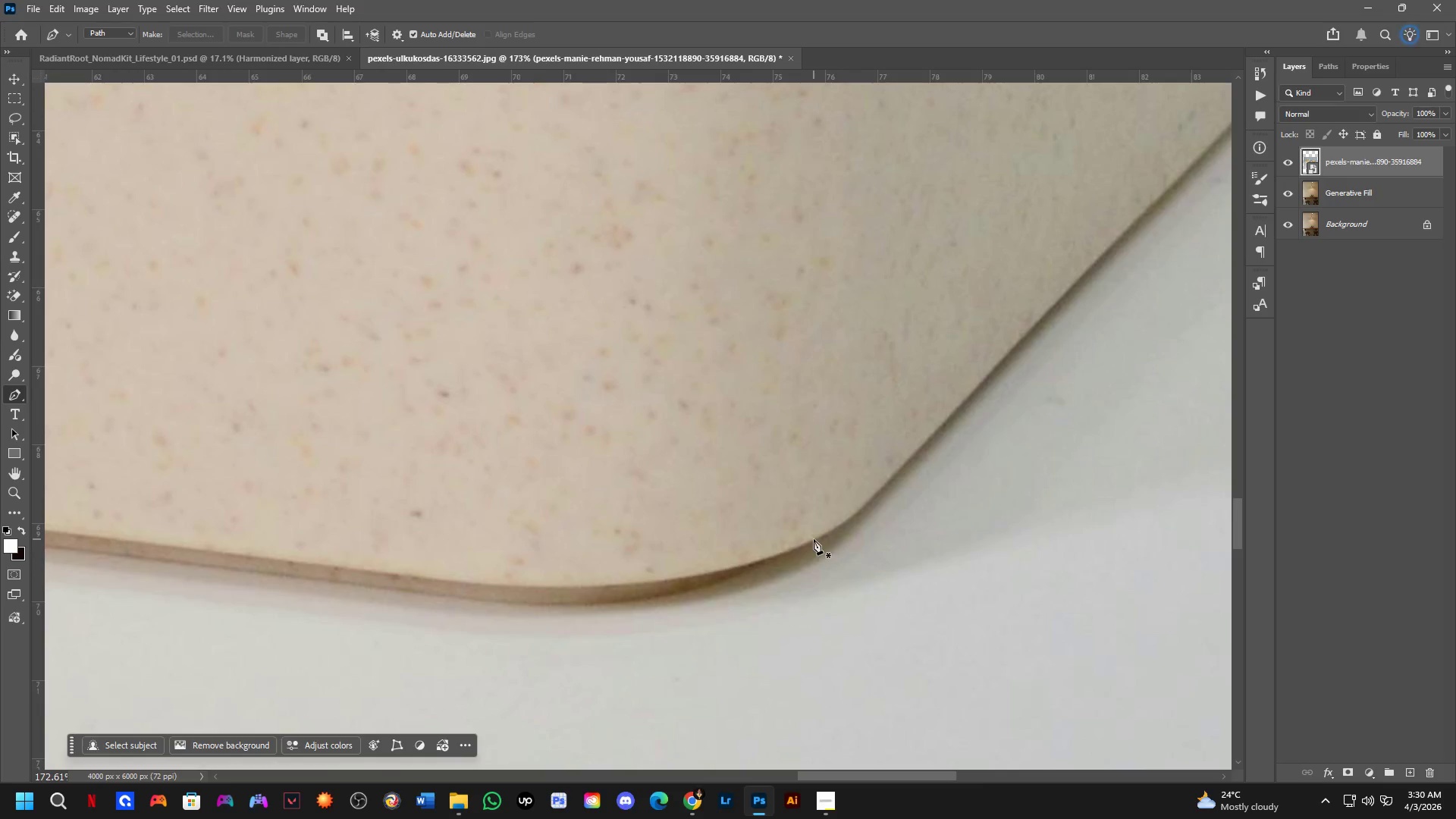 
scroll: coordinate [772, 562], scroll_direction: up, amount: 4.0
 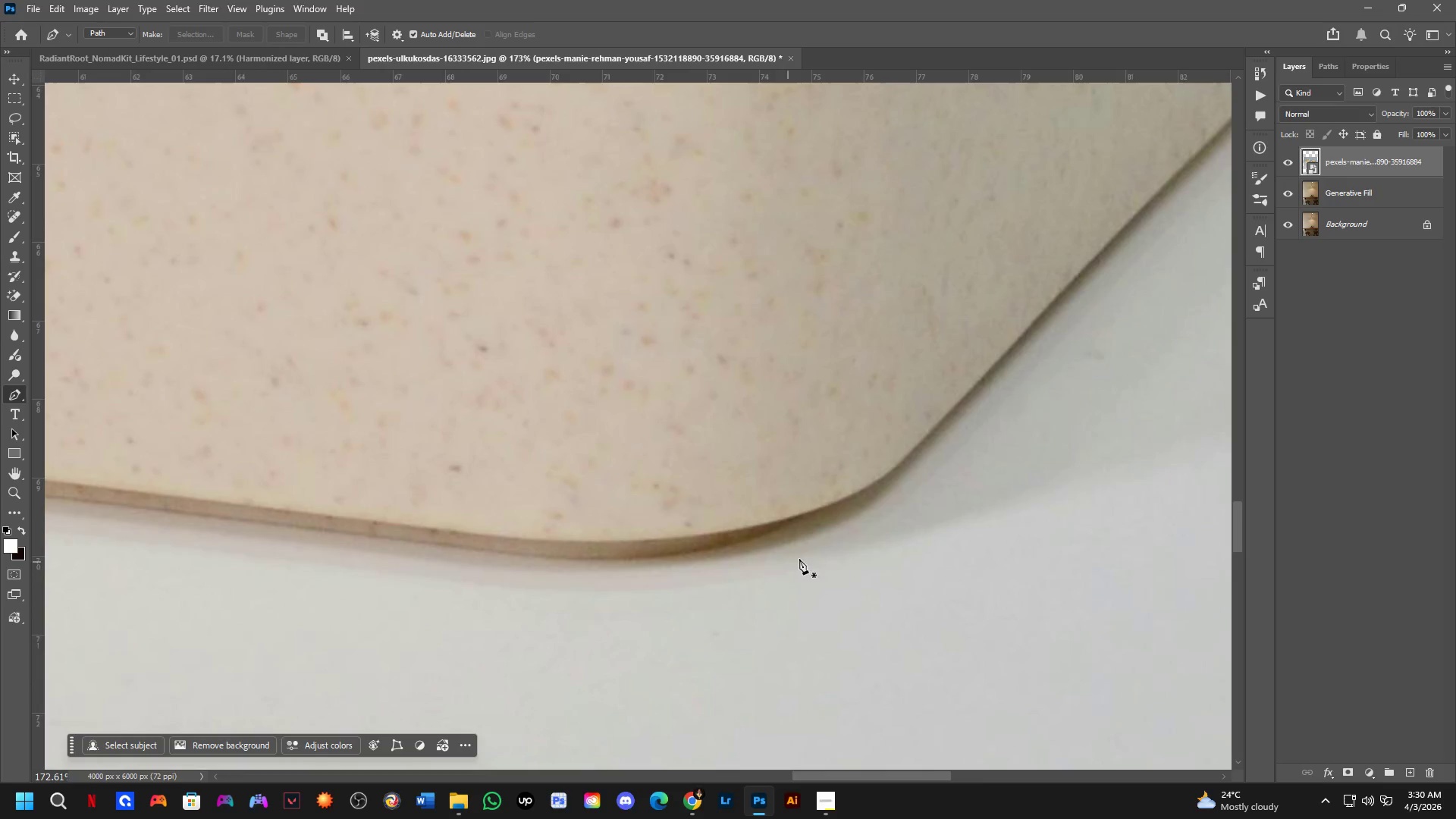 
scroll: coordinate [808, 551], scroll_direction: down, amount: 2.0
 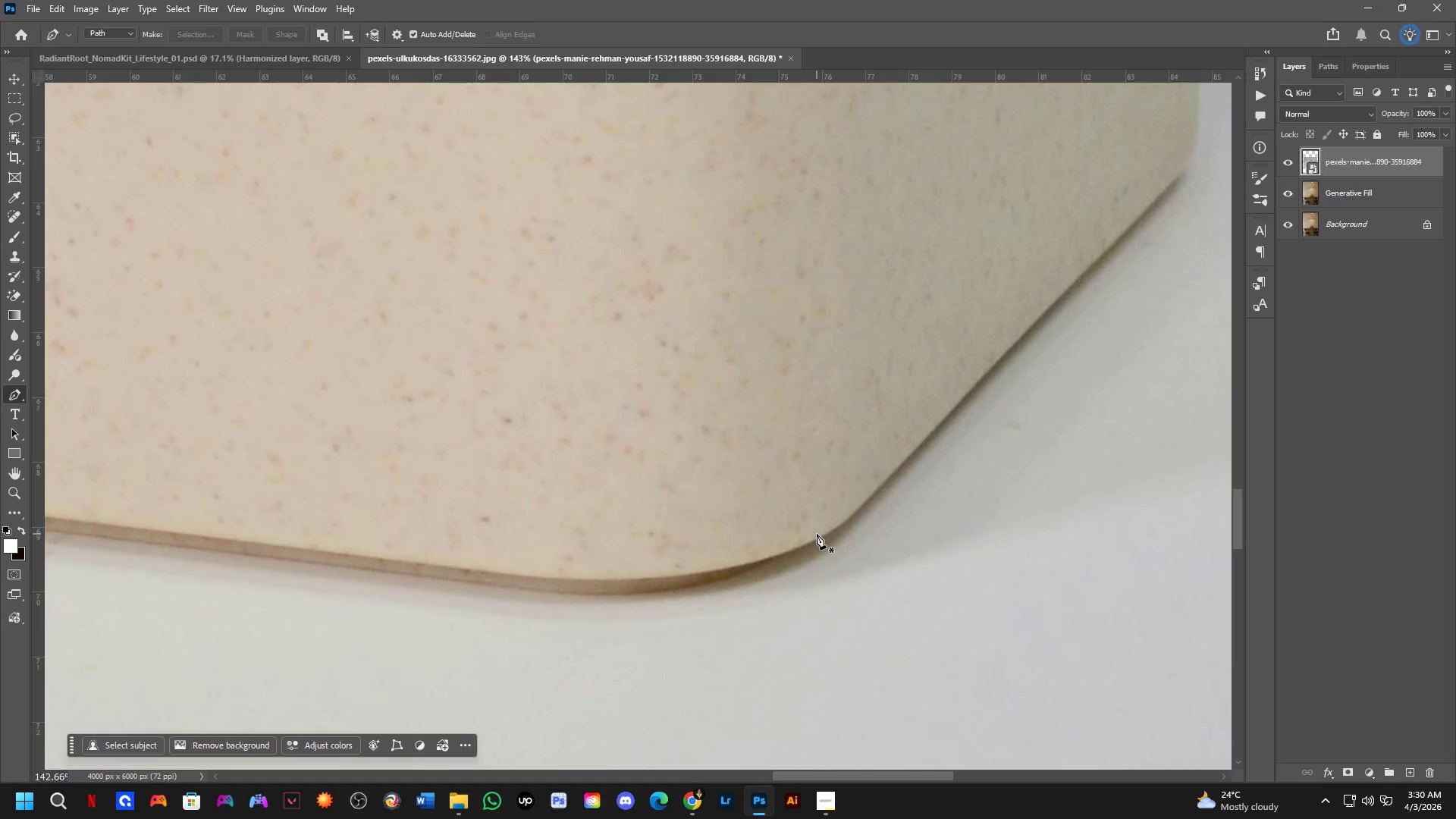 
hold_key(key=Space, duration=0.55)
 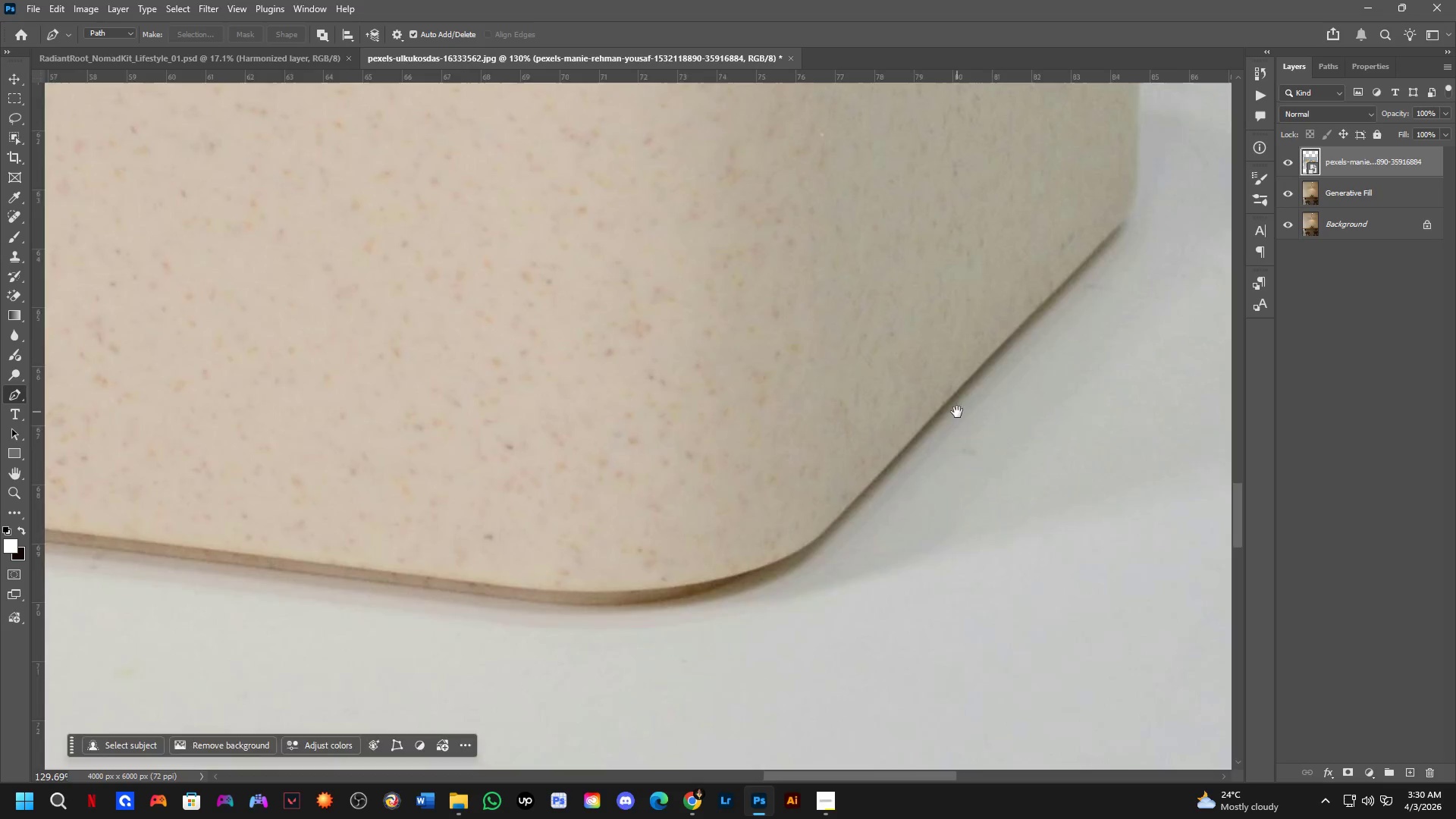 
left_click_drag(start_coordinate=[818, 549], to_coordinate=[795, 563])
 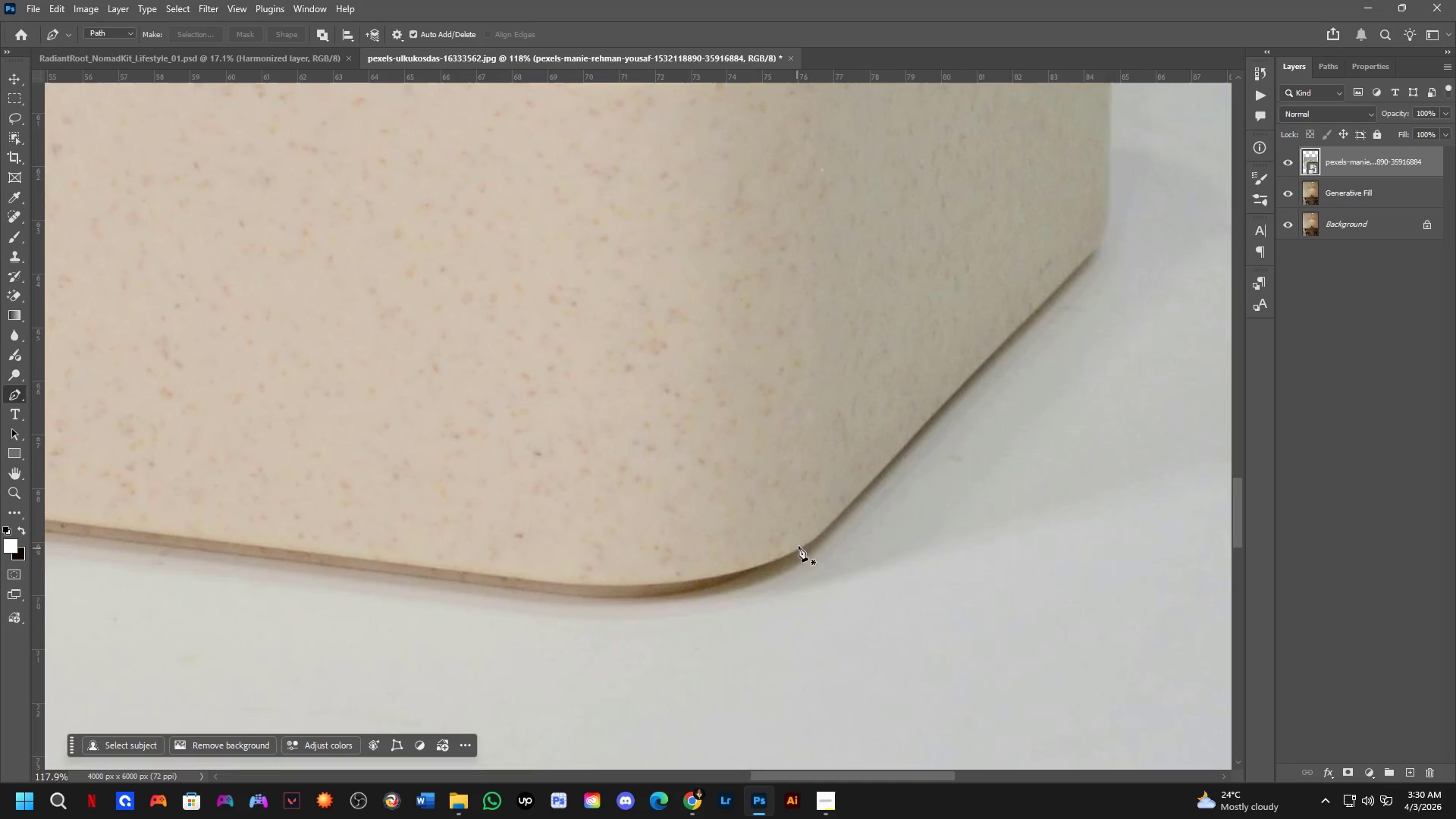 
scroll: coordinate [817, 534], scroll_direction: down, amount: 2.0
 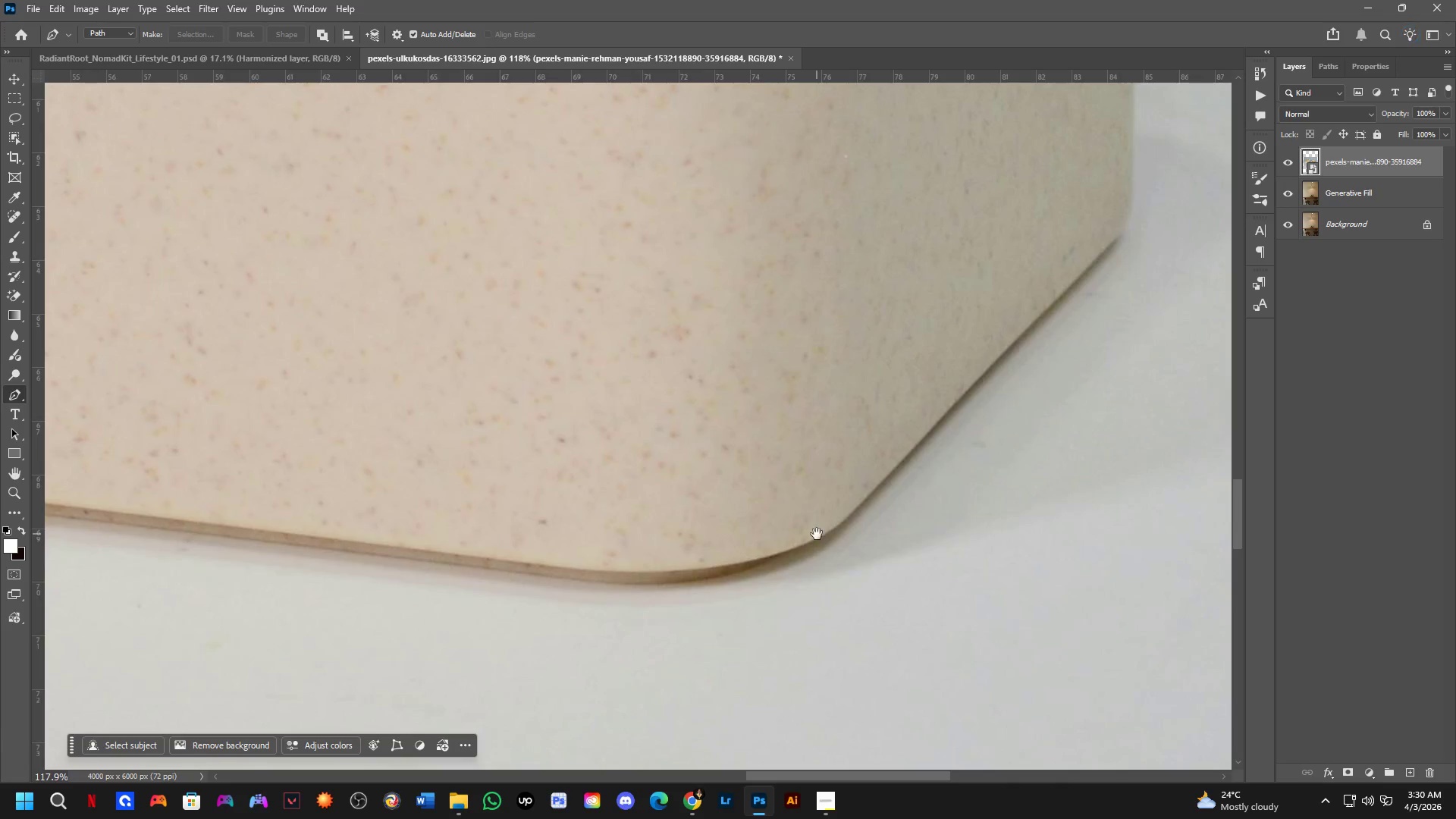 
hold_key(key=Space, duration=0.44)
 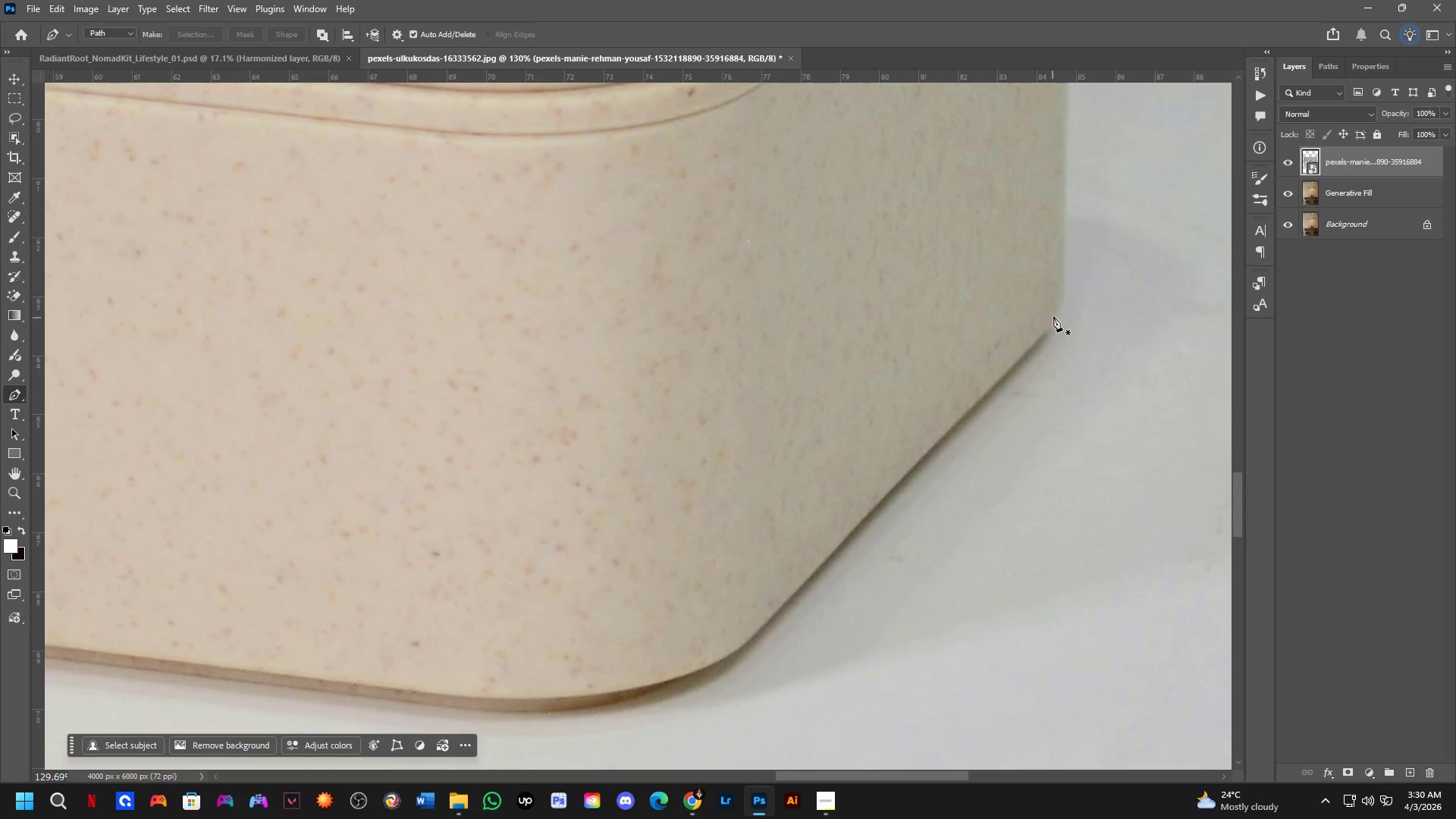 
left_click_drag(start_coordinate=[952, 416], to_coordinate=[878, 523])
 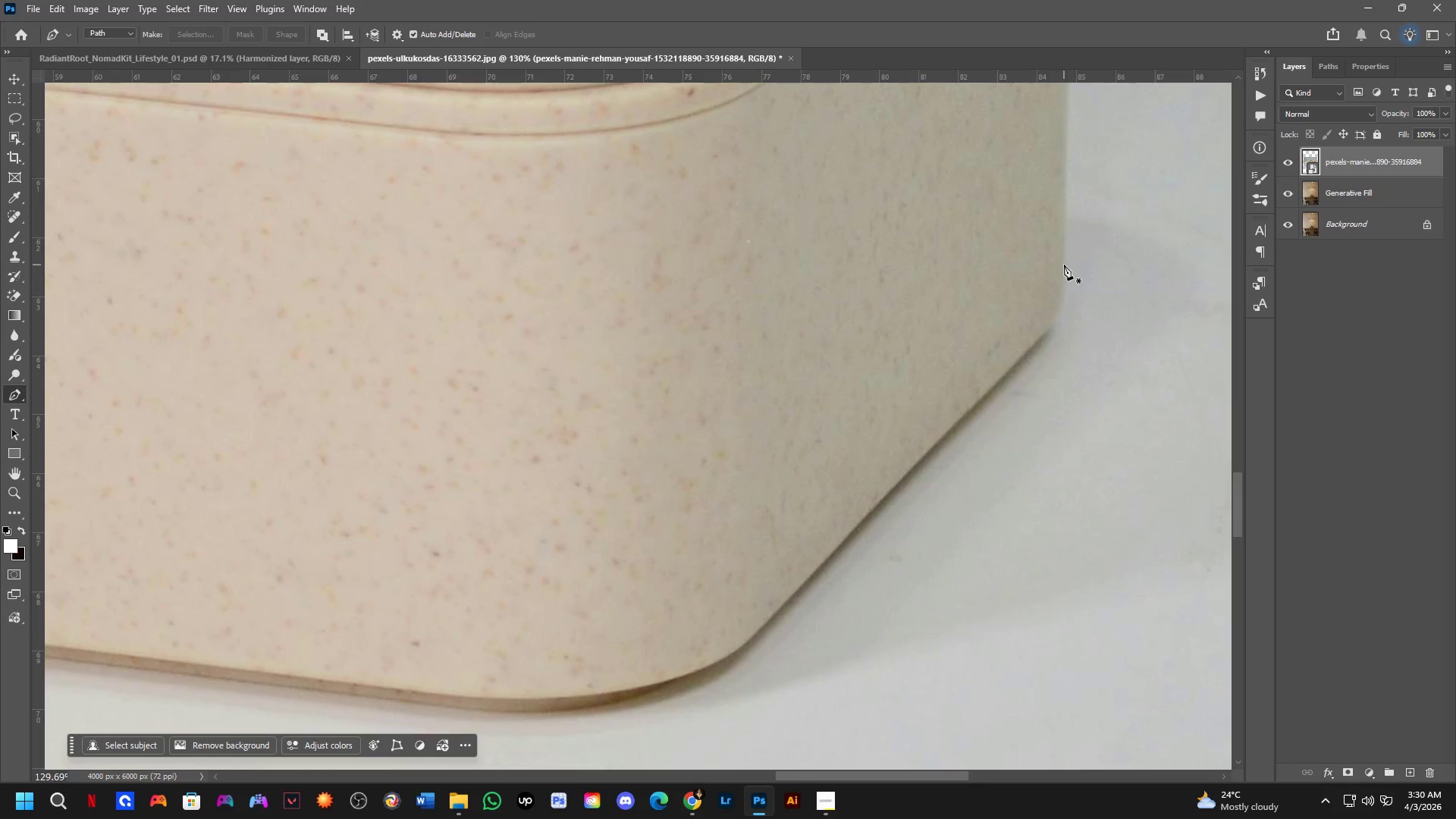 
scroll: coordinate [821, 523], scroll_direction: up, amount: 1.0
 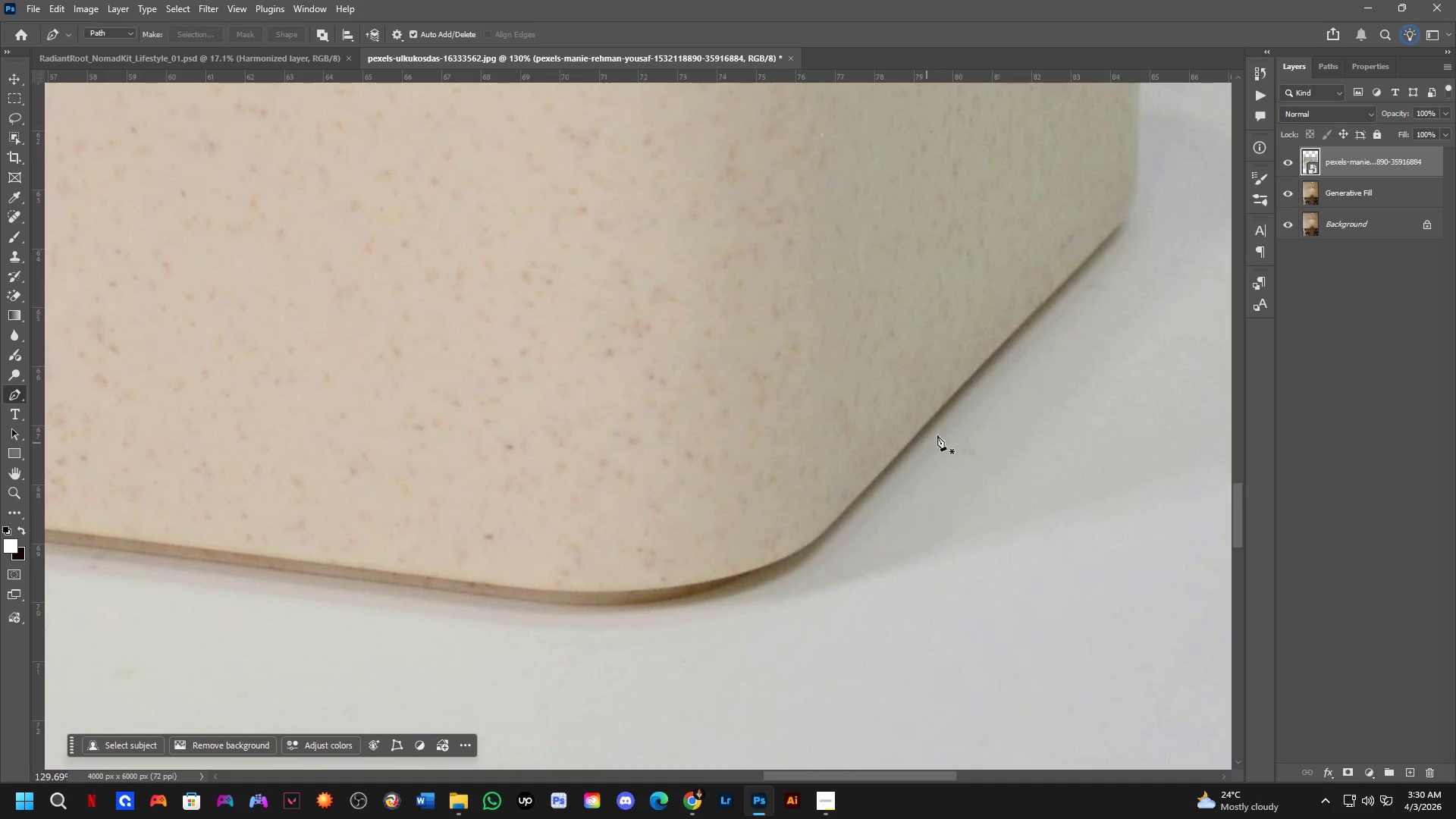 
left_click([1064, 265])
 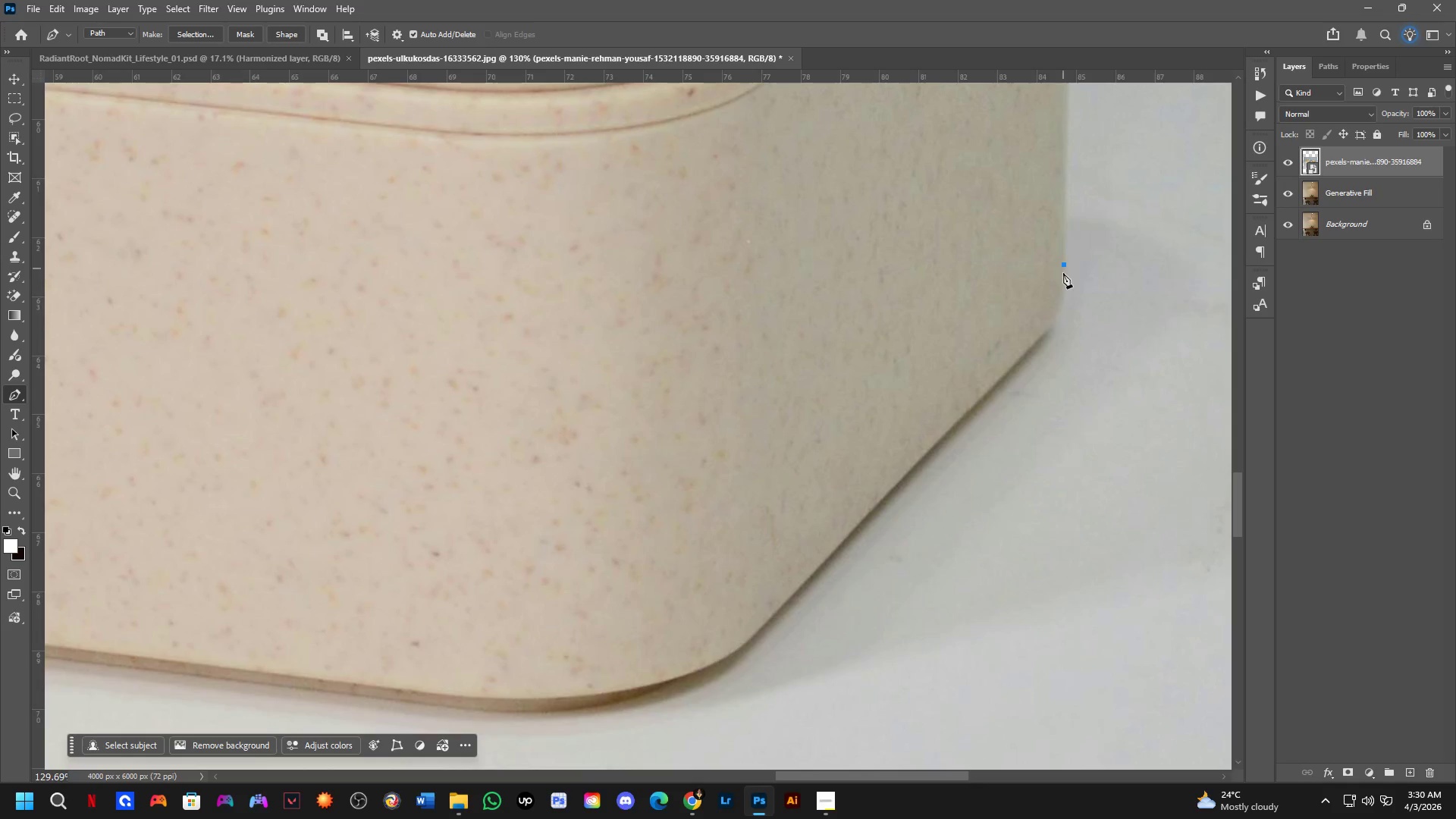 
hold_key(key=Space, duration=0.53)
 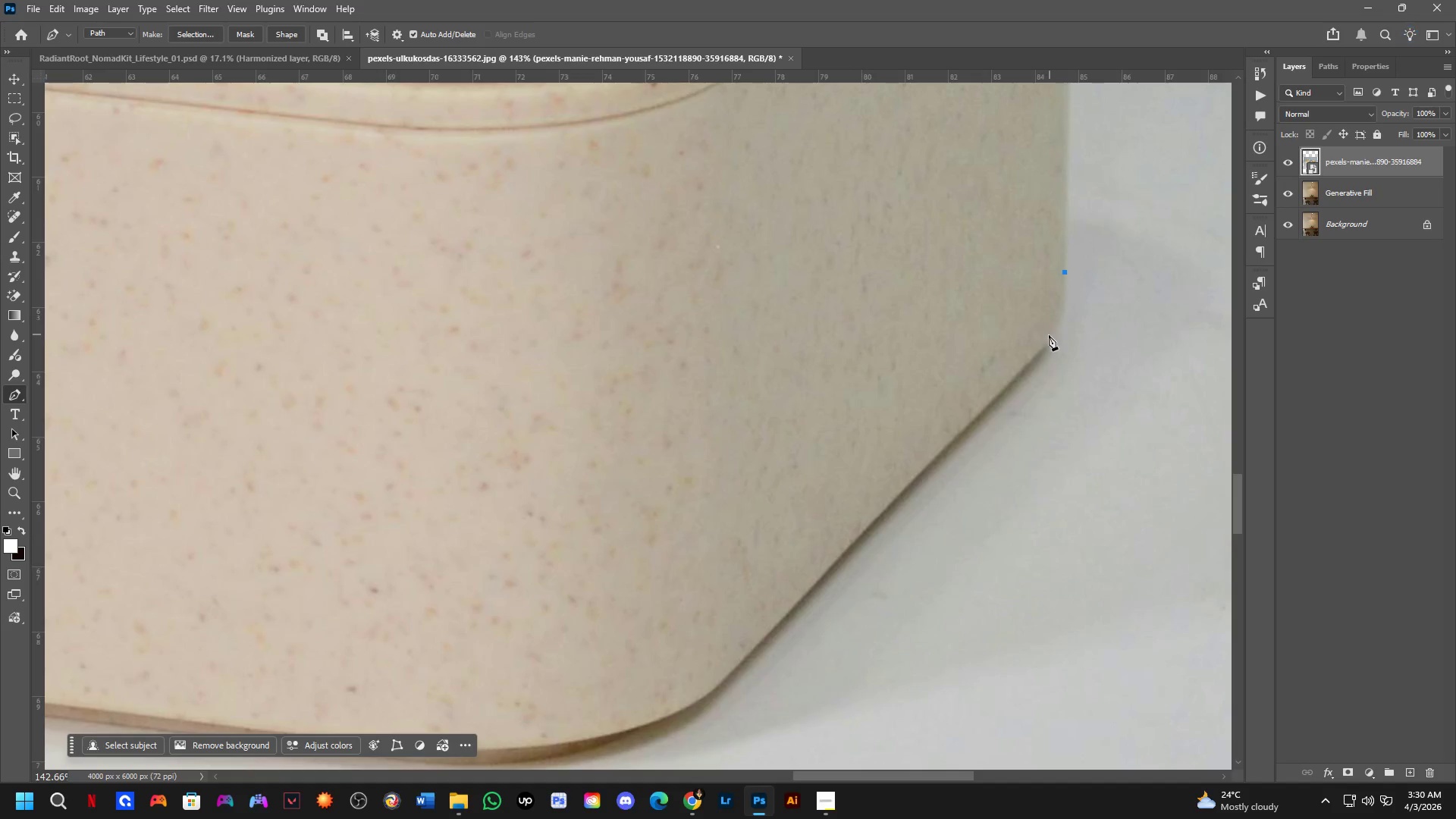 
left_click_drag(start_coordinate=[1044, 346], to_coordinate=[1044, 359])
 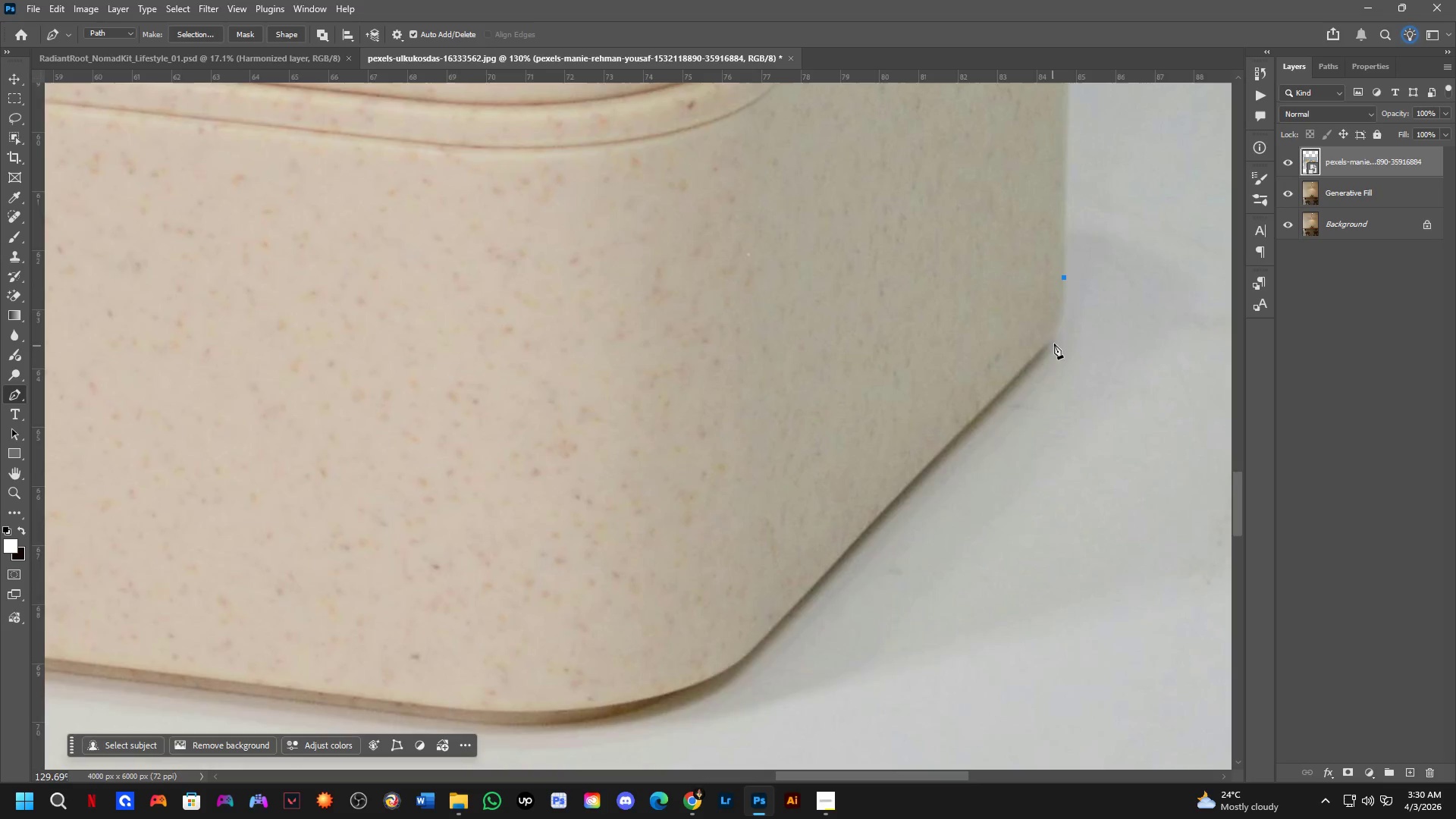 
key(Control+ControlLeft)
 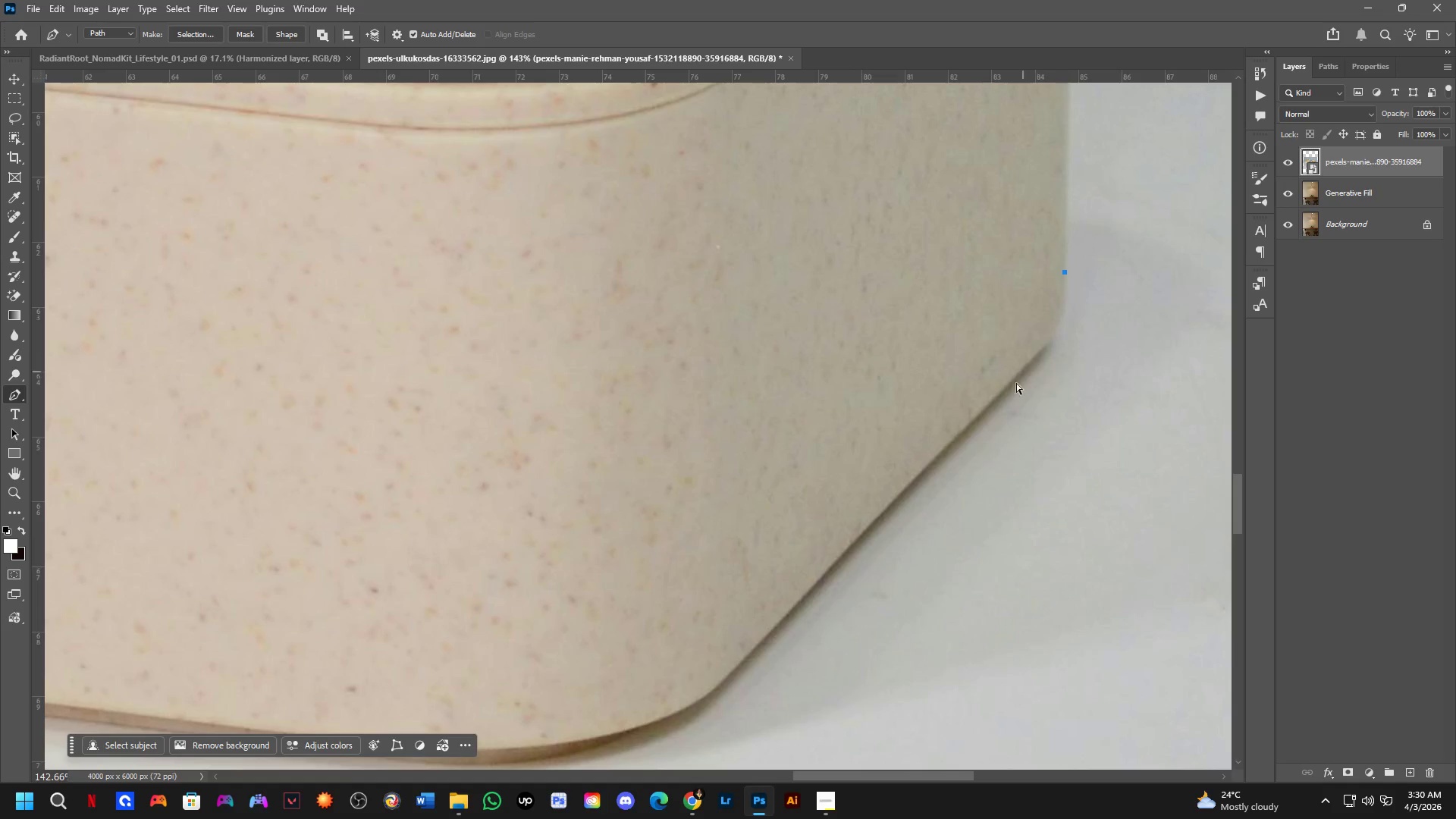 
key(Control+Z)
 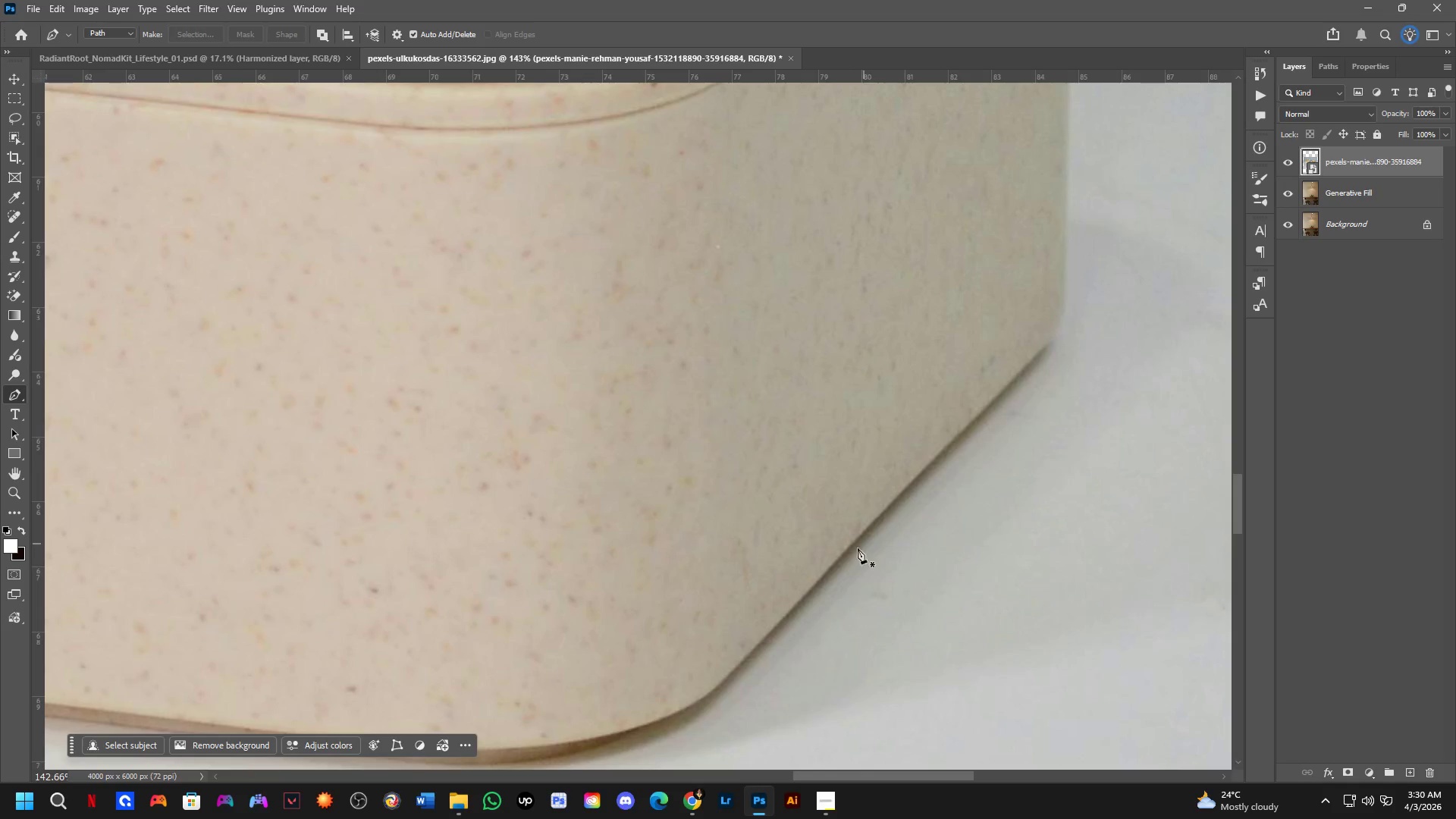 
scroll: coordinate [1054, 334], scroll_direction: up, amount: 1.0
 